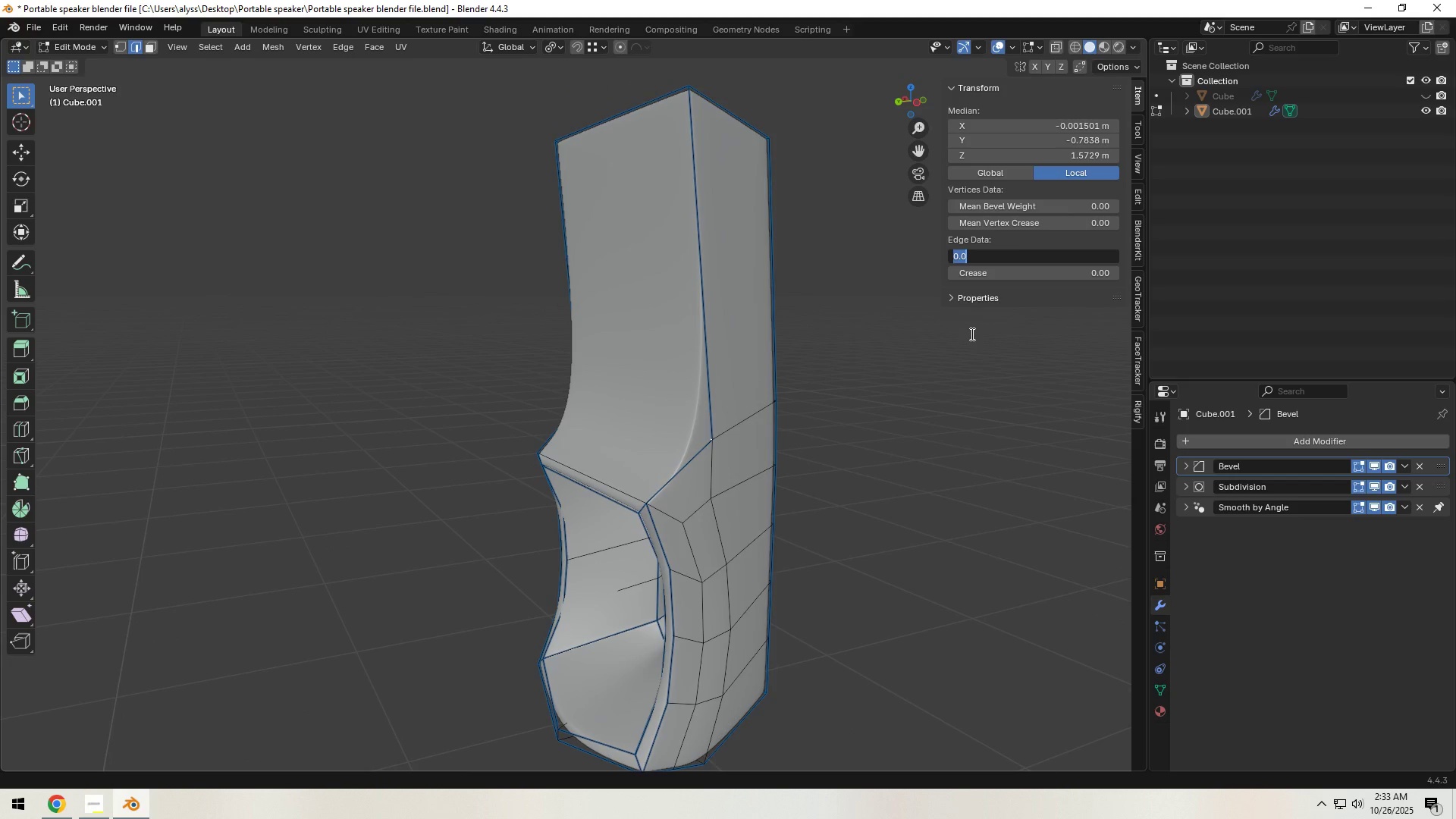 
key(NumpadDecimal)
 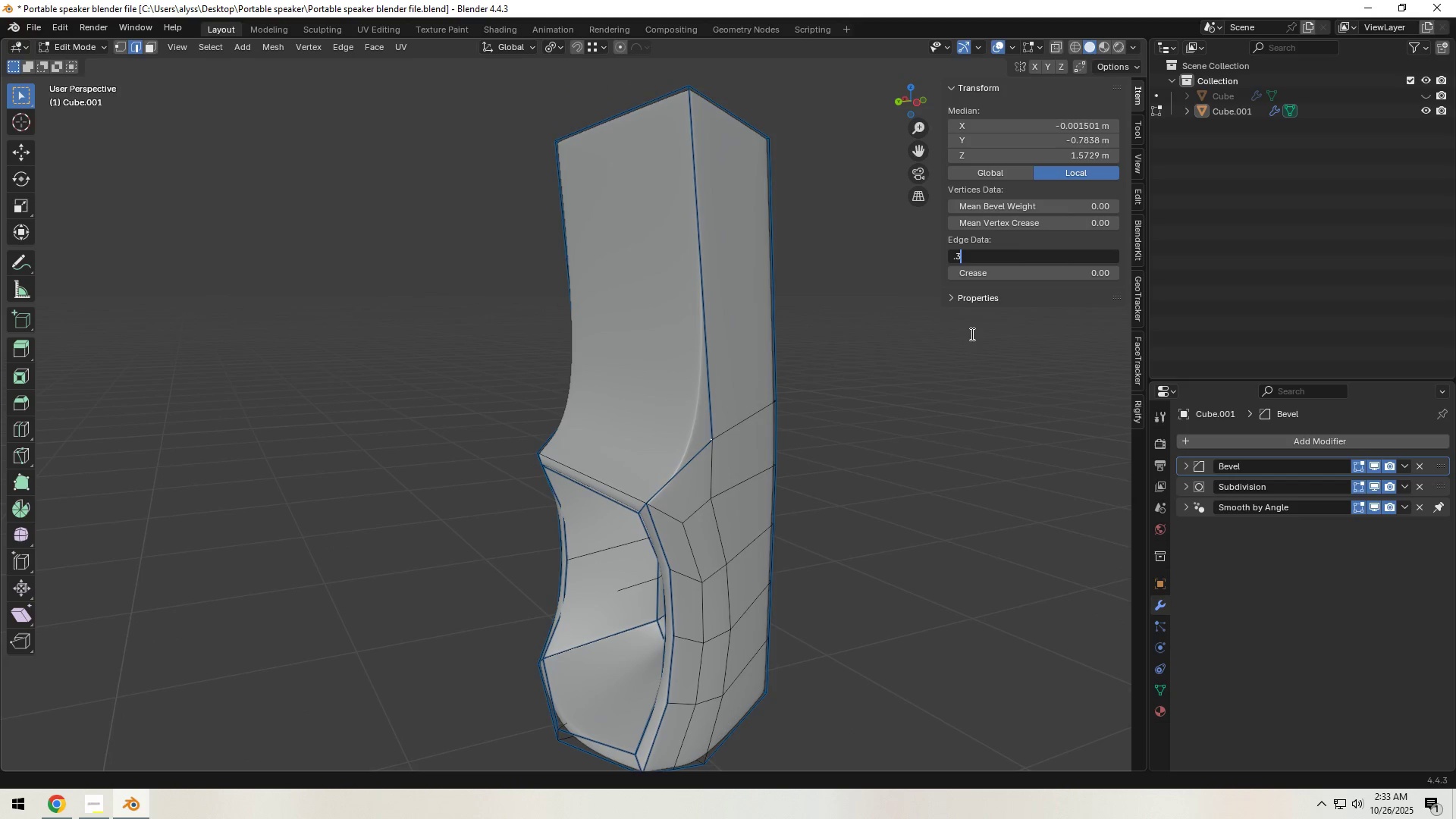 
key(Numpad3)
 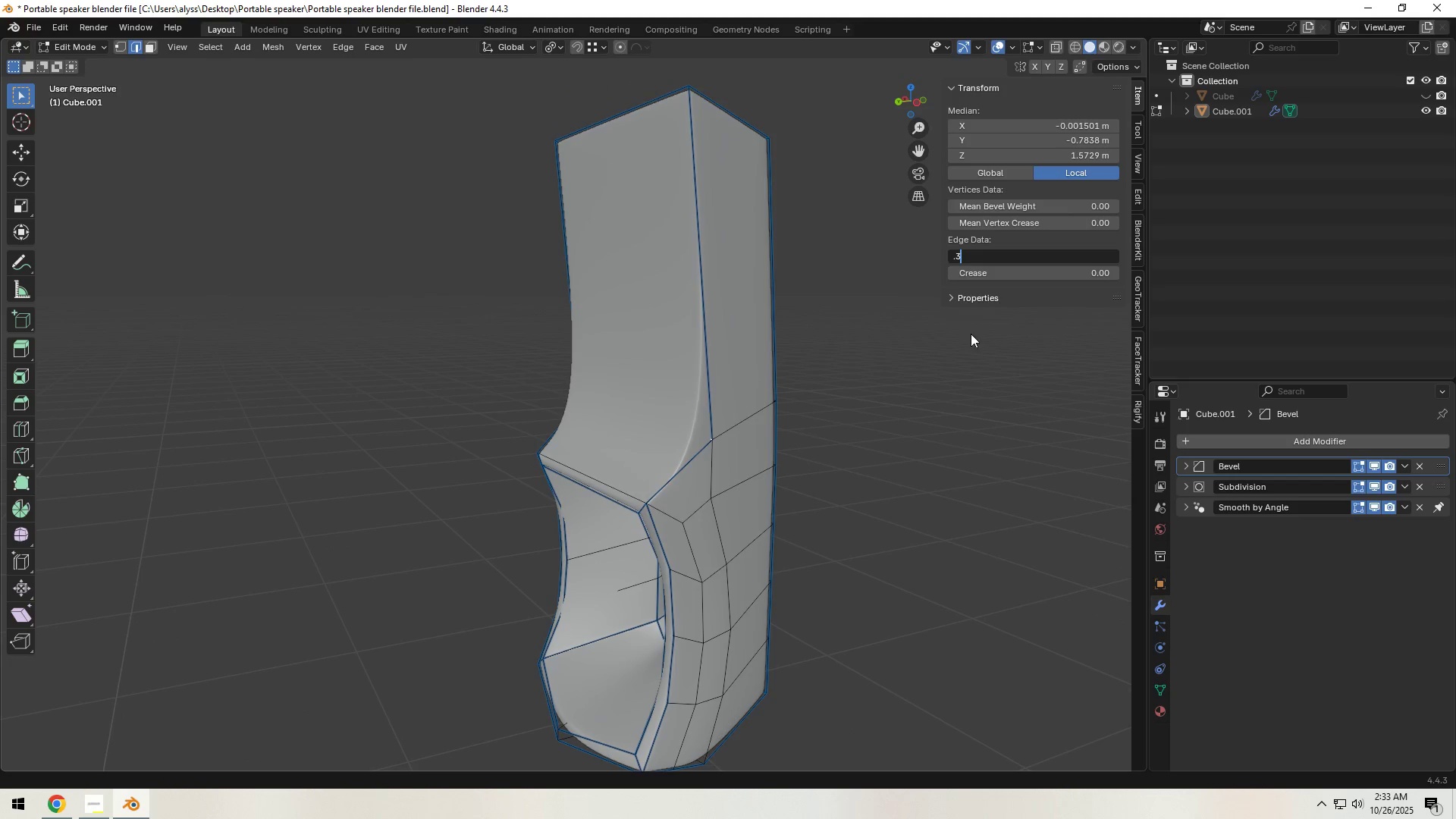 
key(NumpadEnter)
 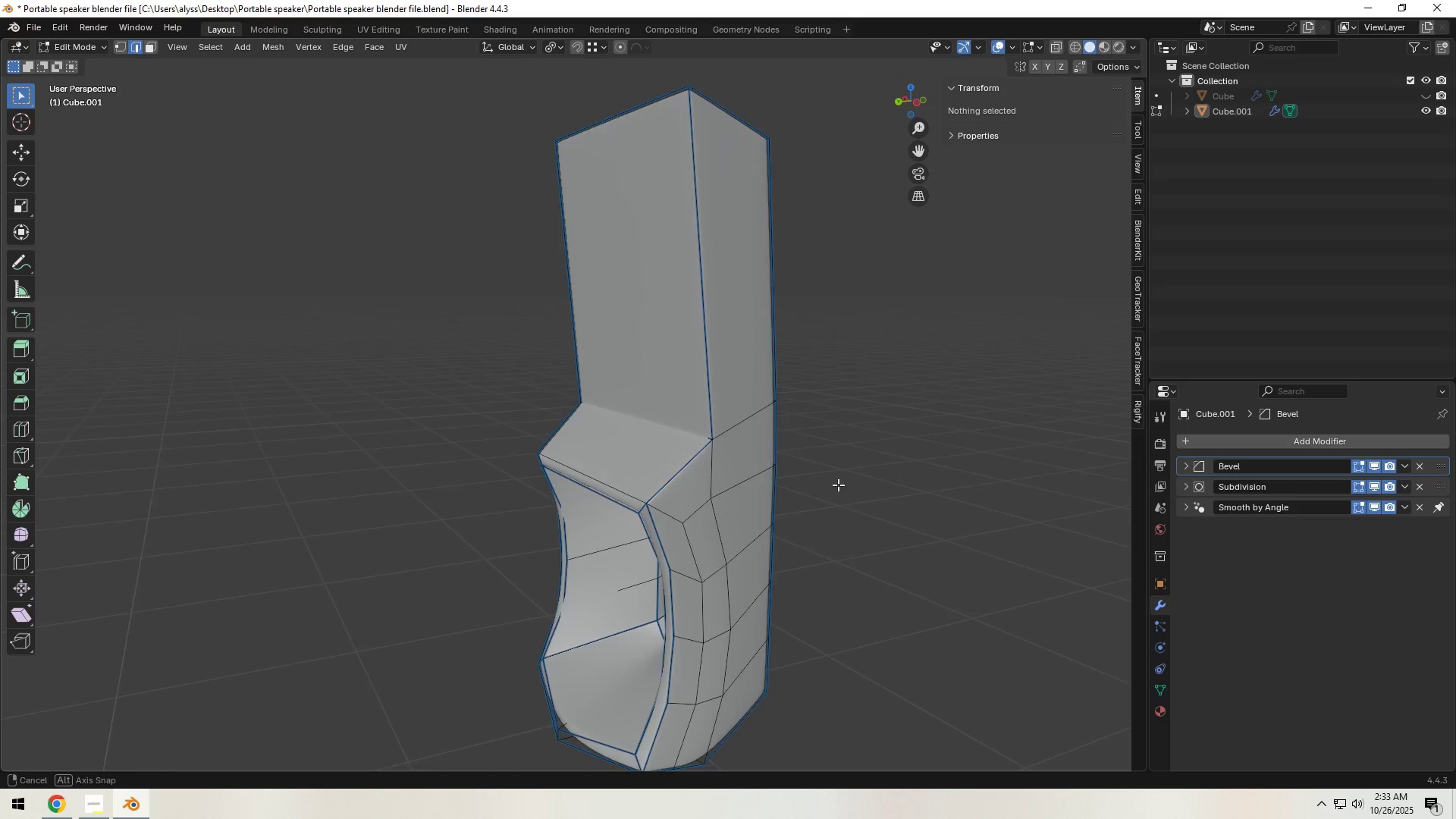 
key(Tab)
 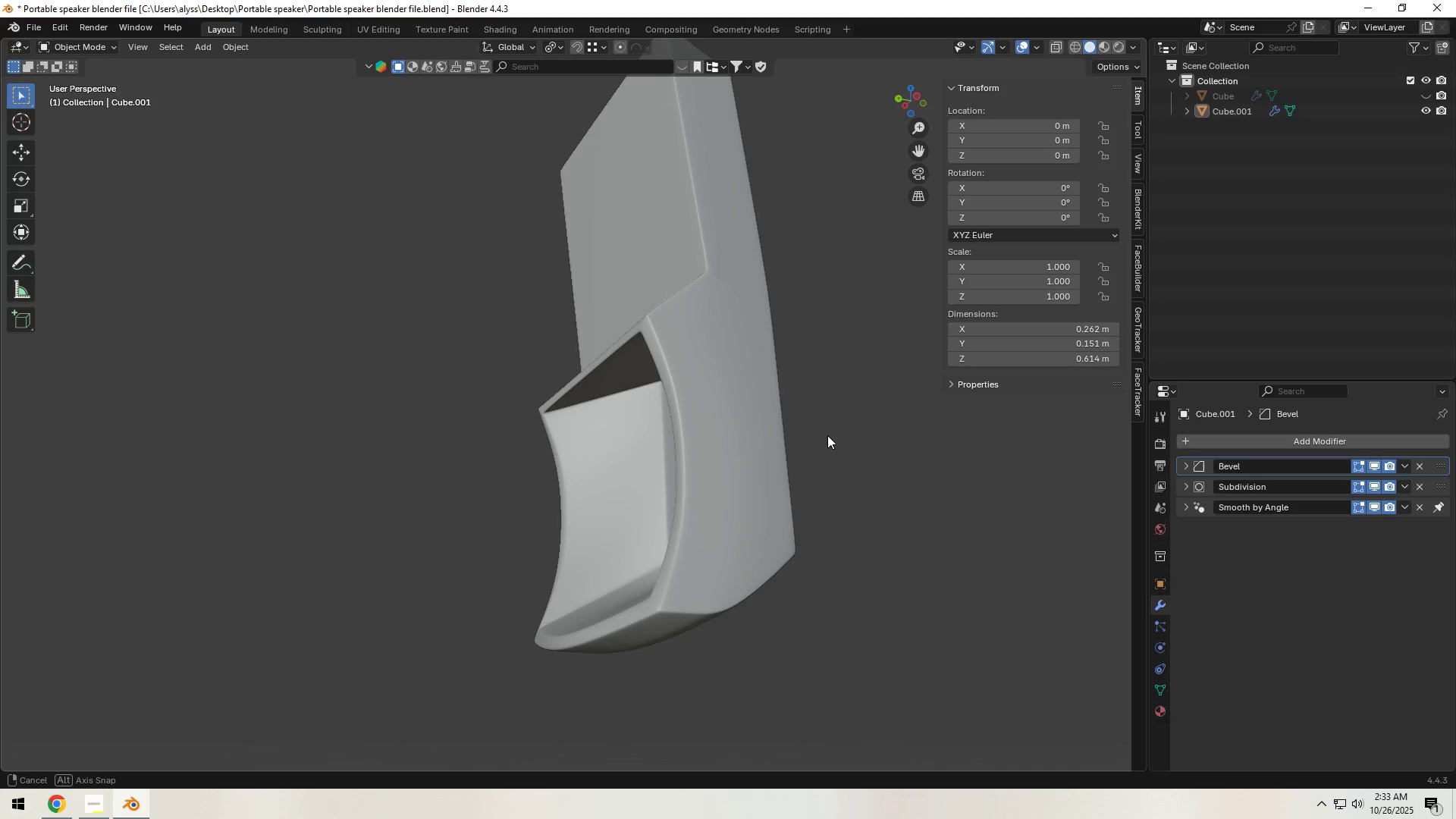 
key(Tab)
 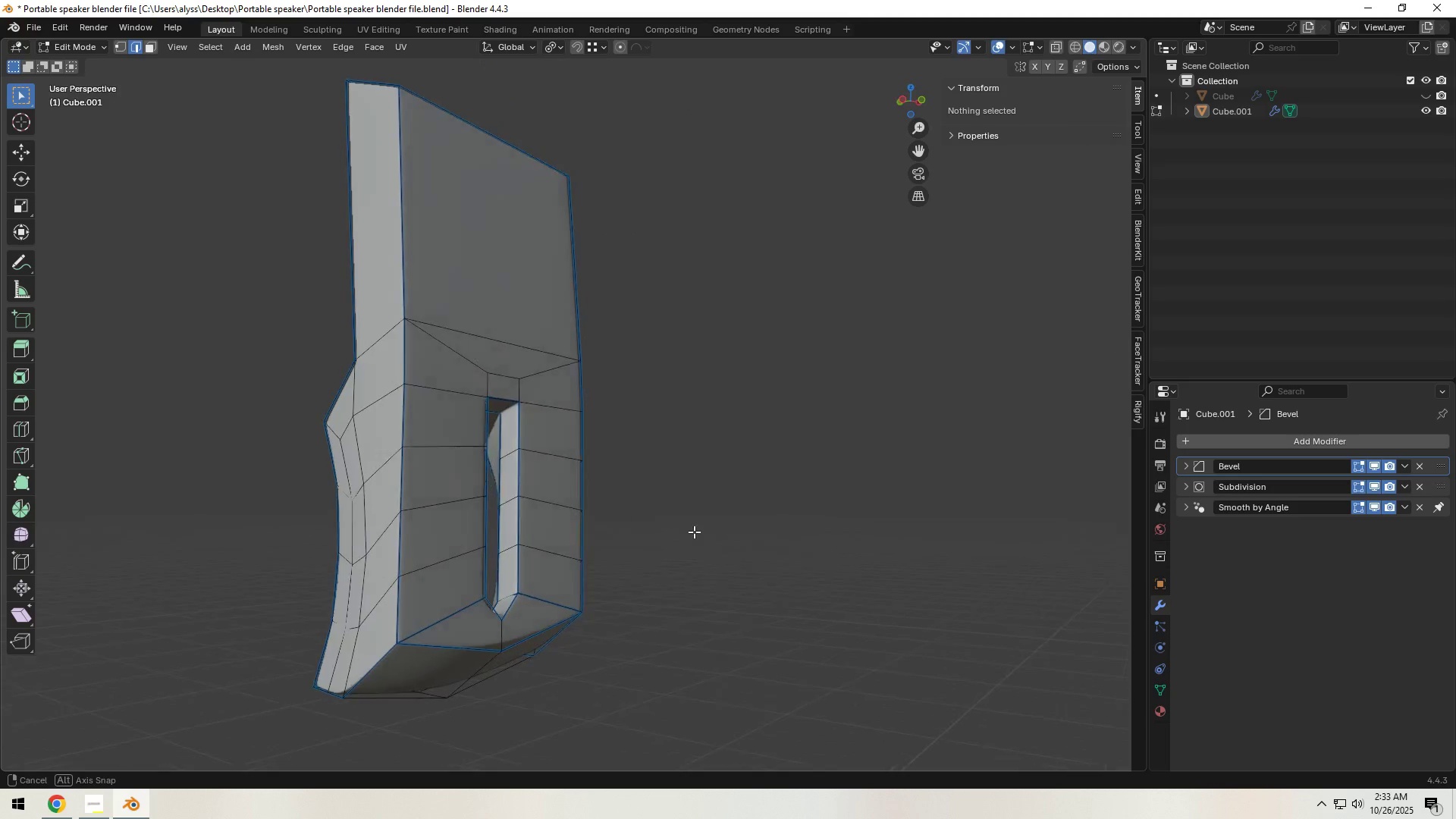 
hold_key(key=ShiftLeft, duration=0.46)
 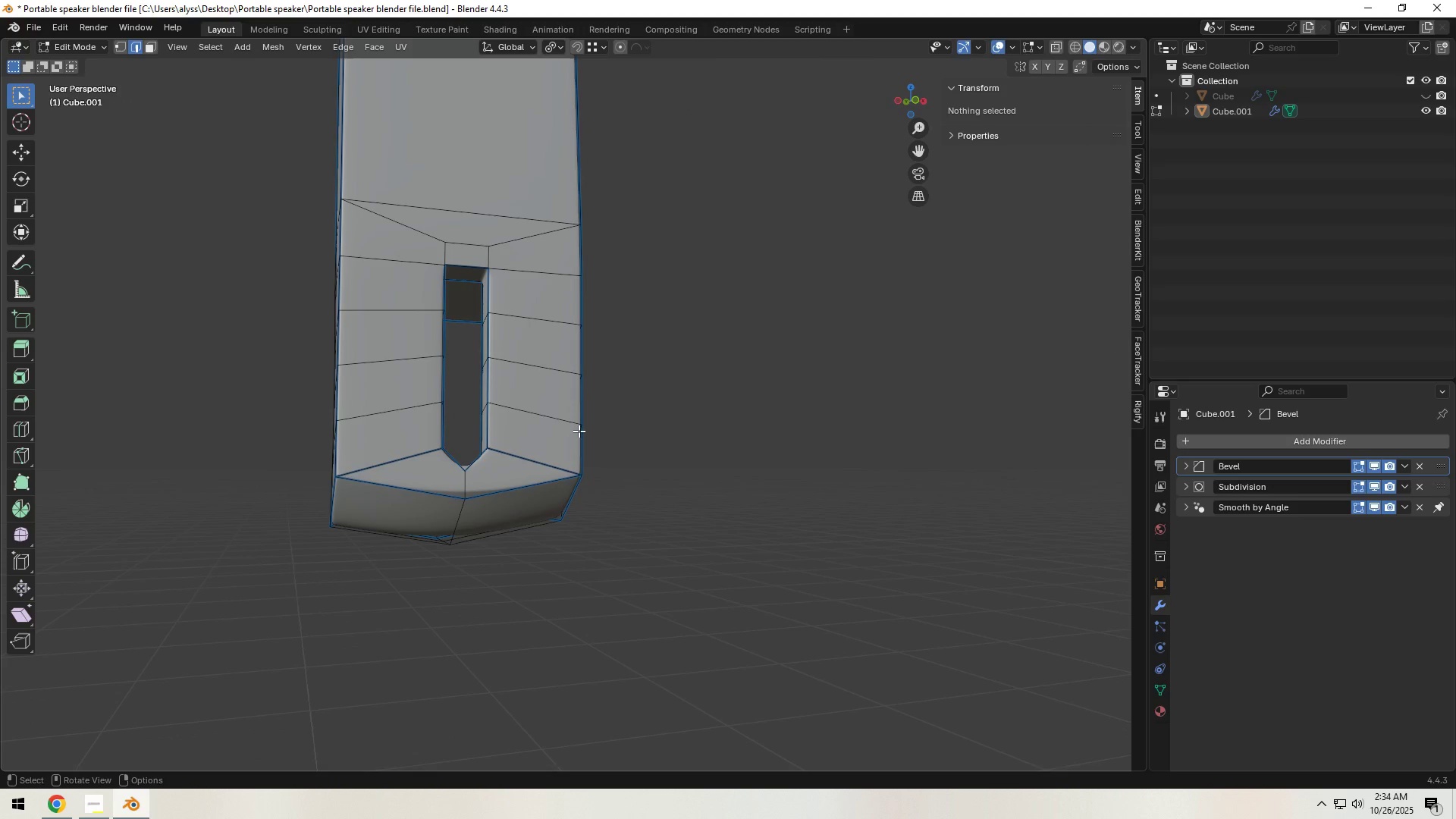 
wait(5.16)
 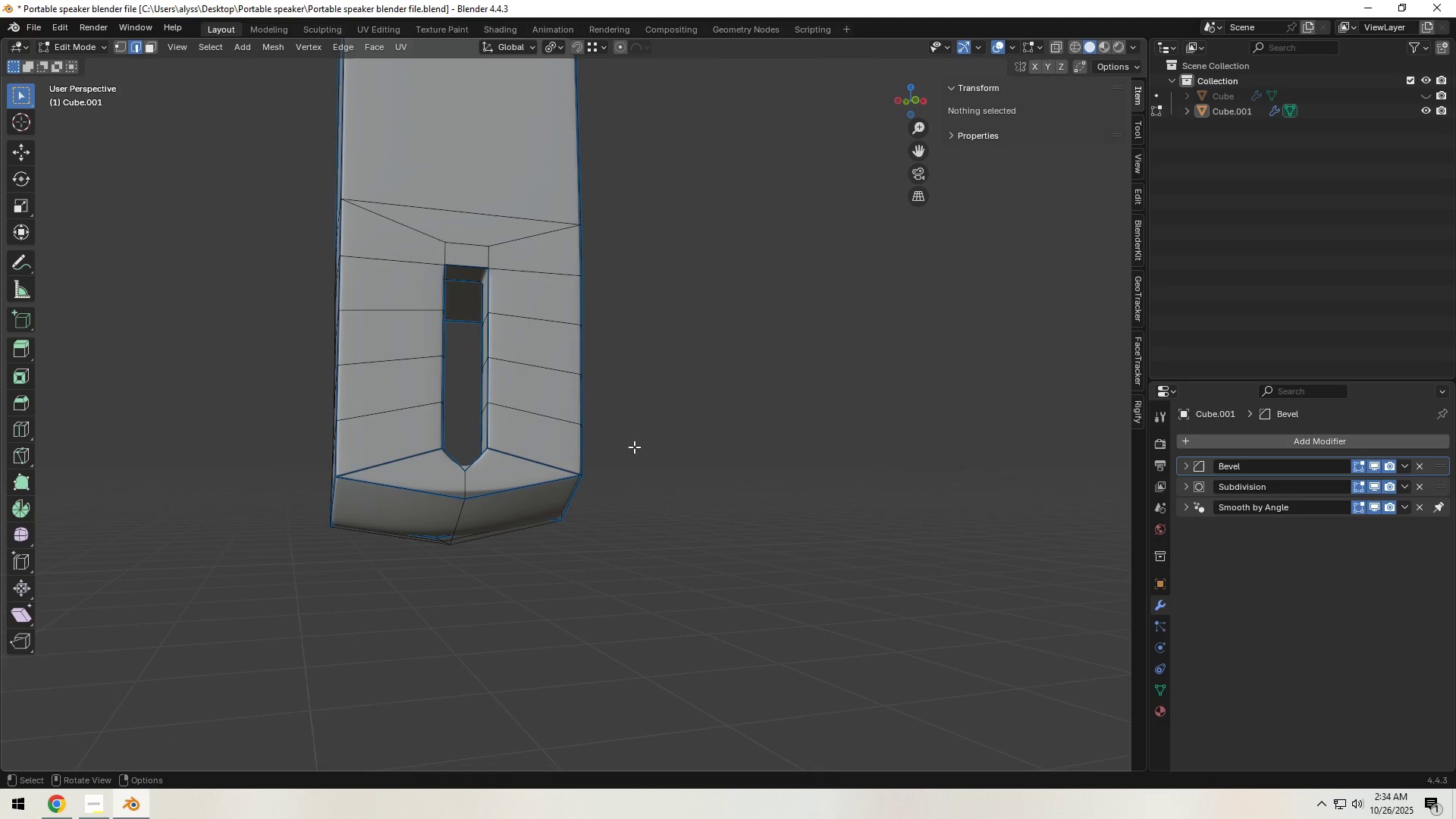 
hold_key(key=ShiftLeft, duration=0.54)
 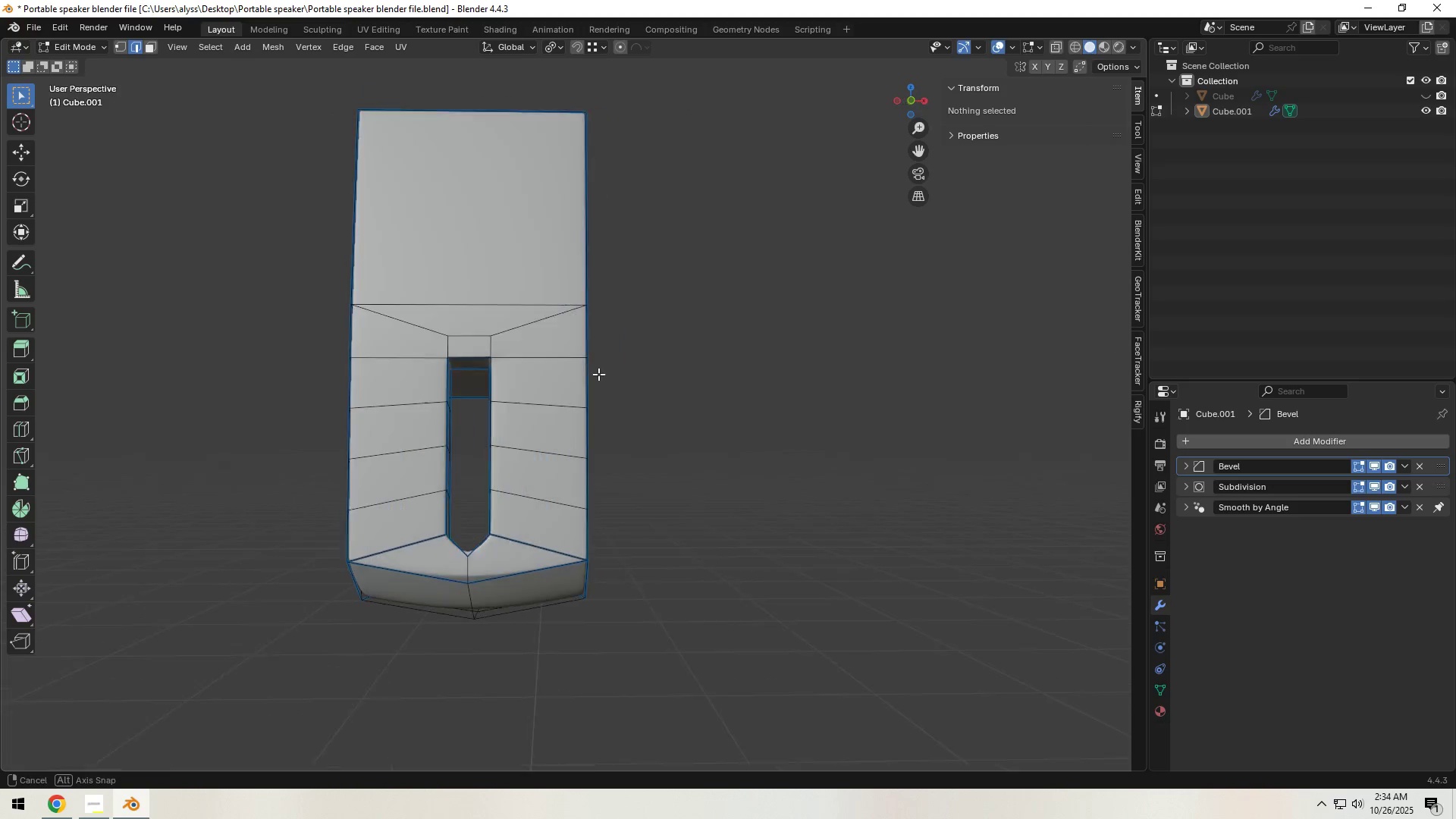 
key(Tab)
 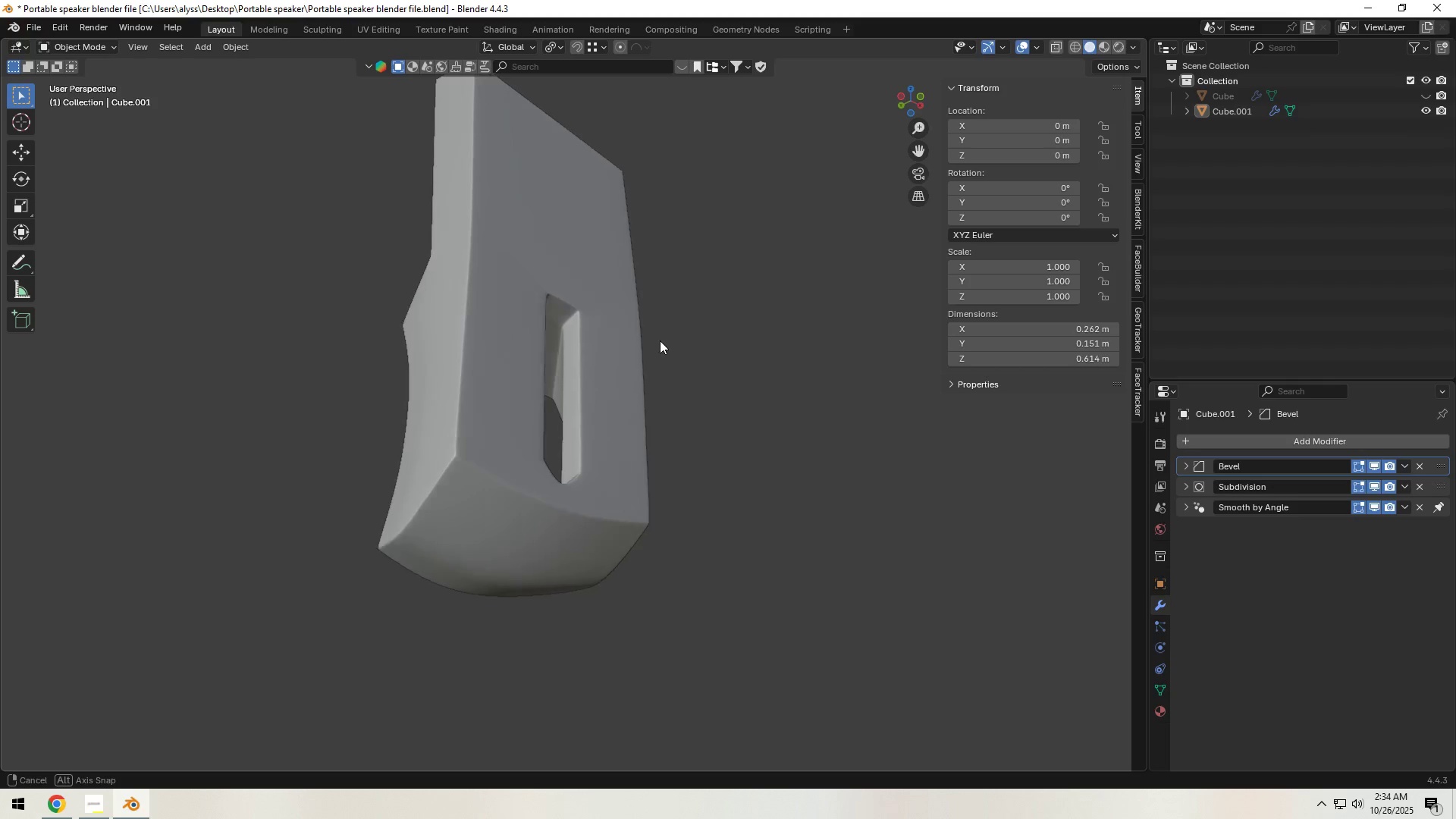 
key(Tab)
 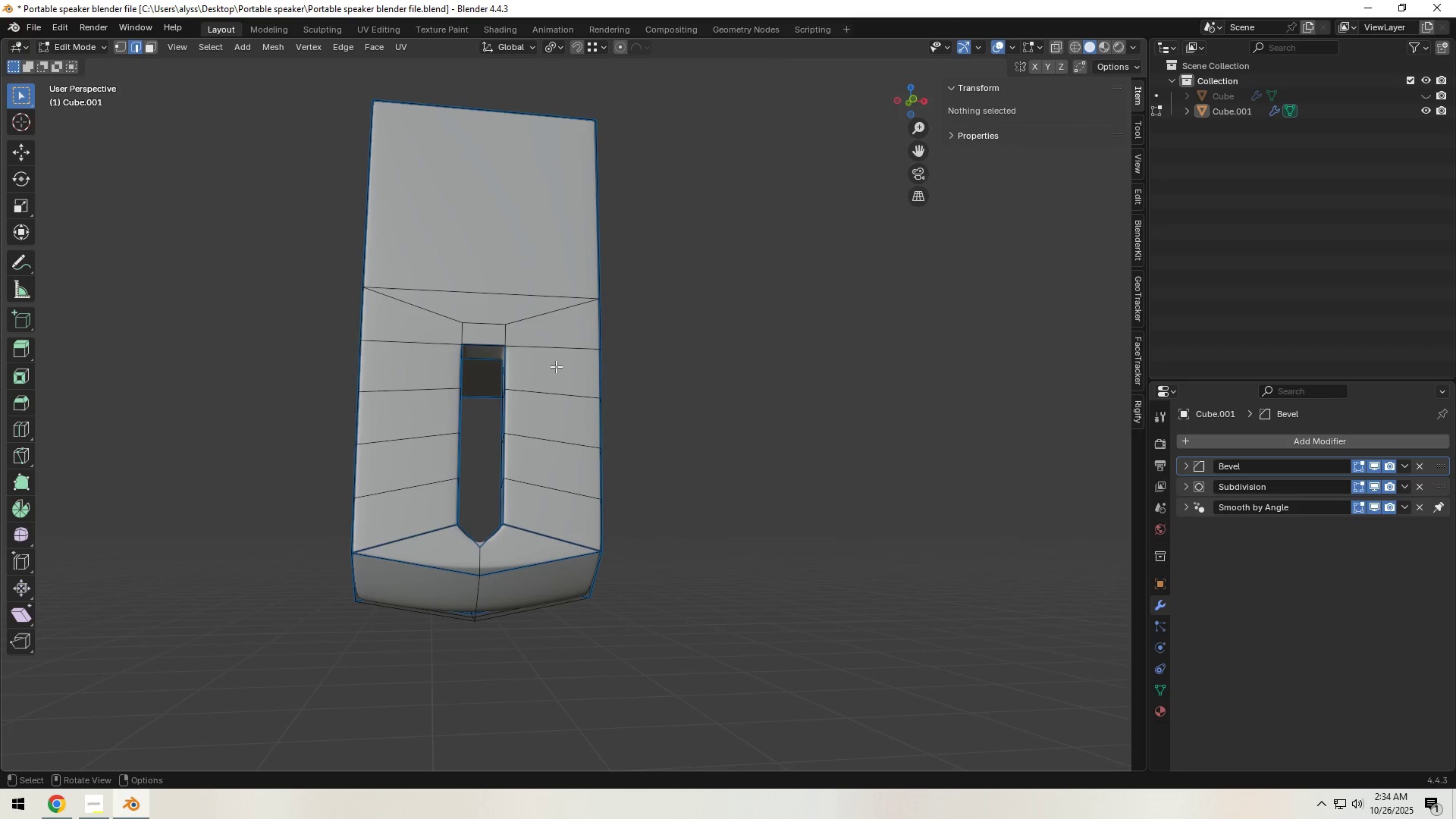 
hold_key(key=ShiftLeft, duration=0.81)
 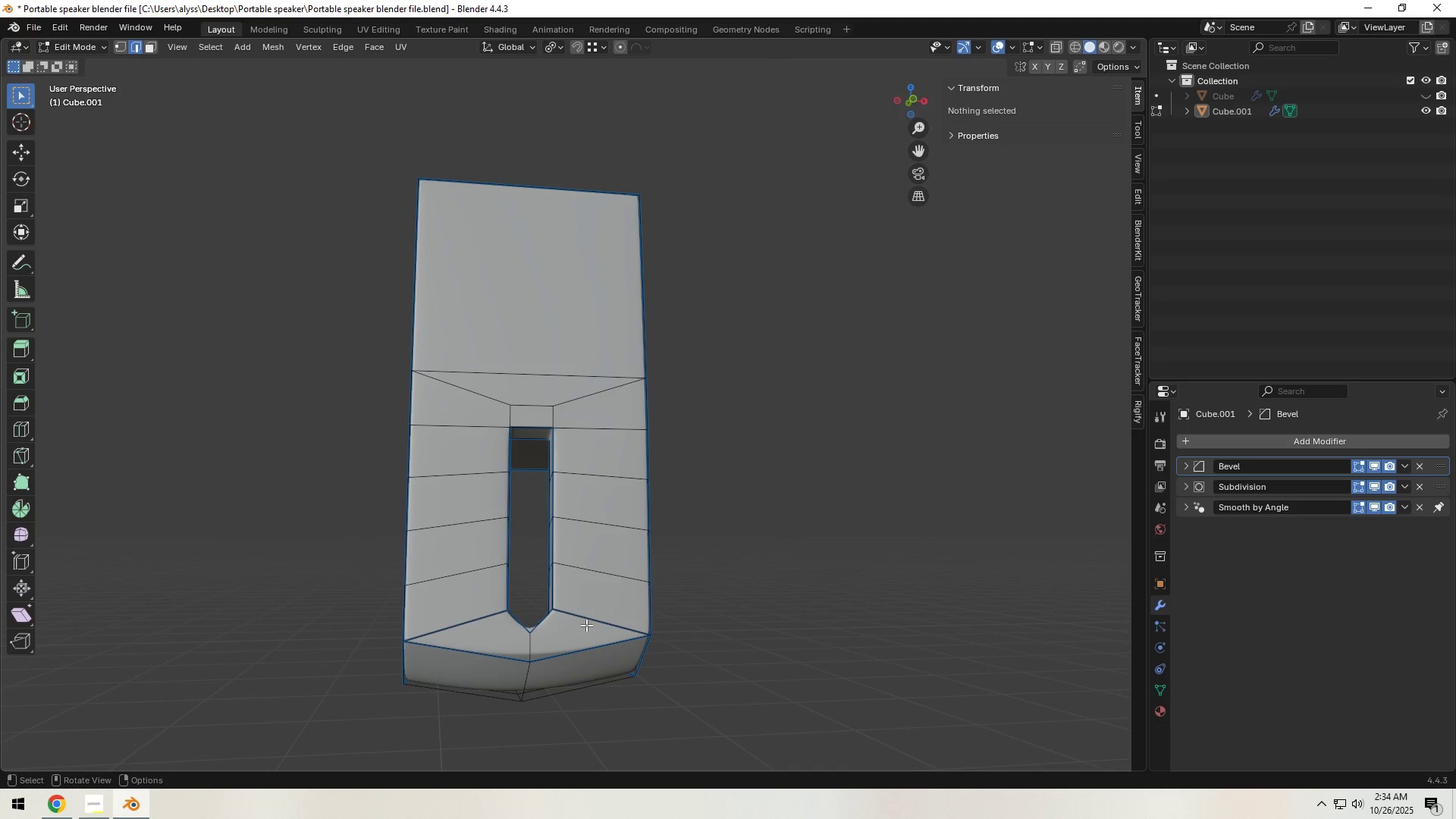 
wait(7.59)
 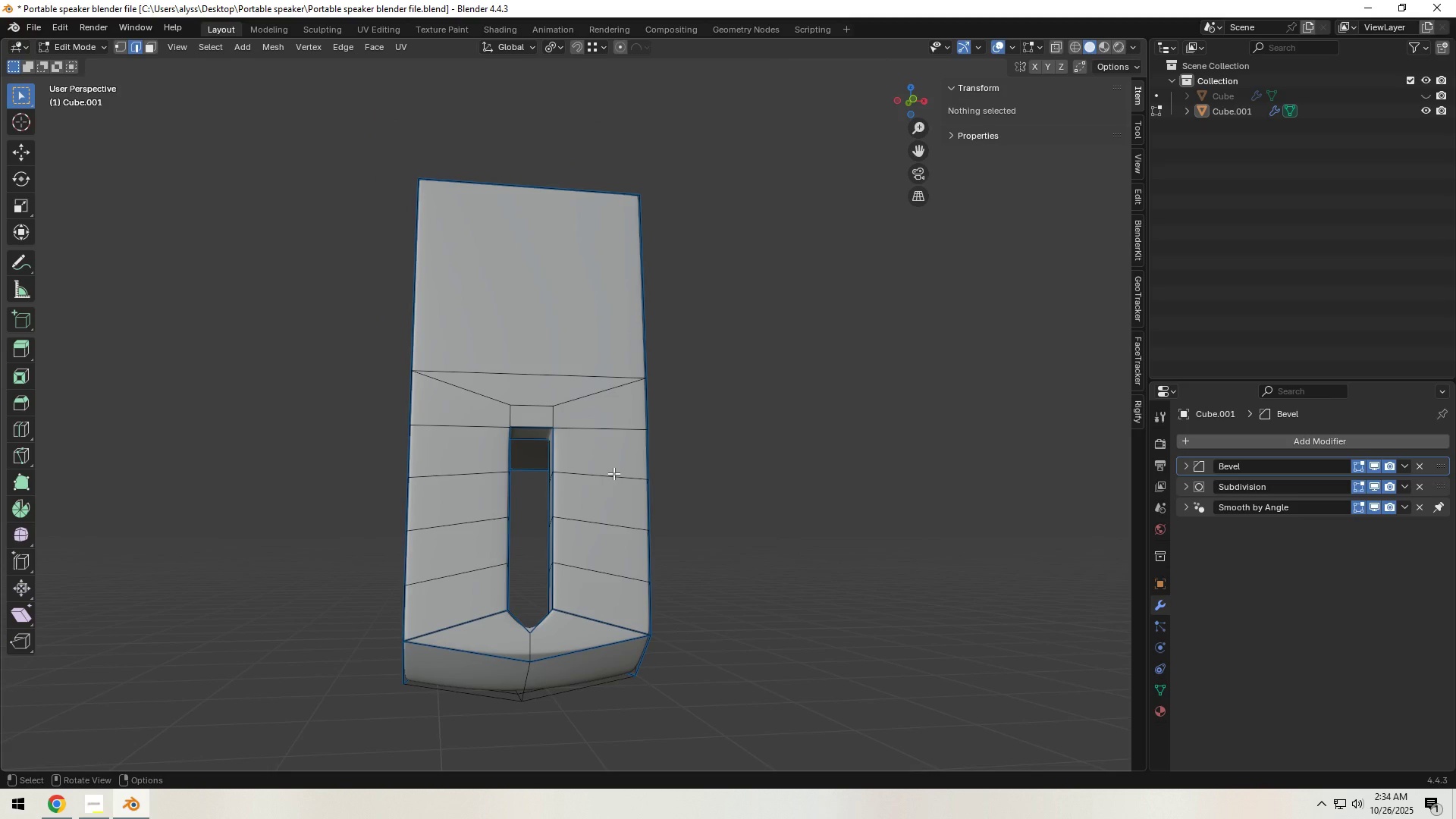 
key(Control+ControlLeft)
 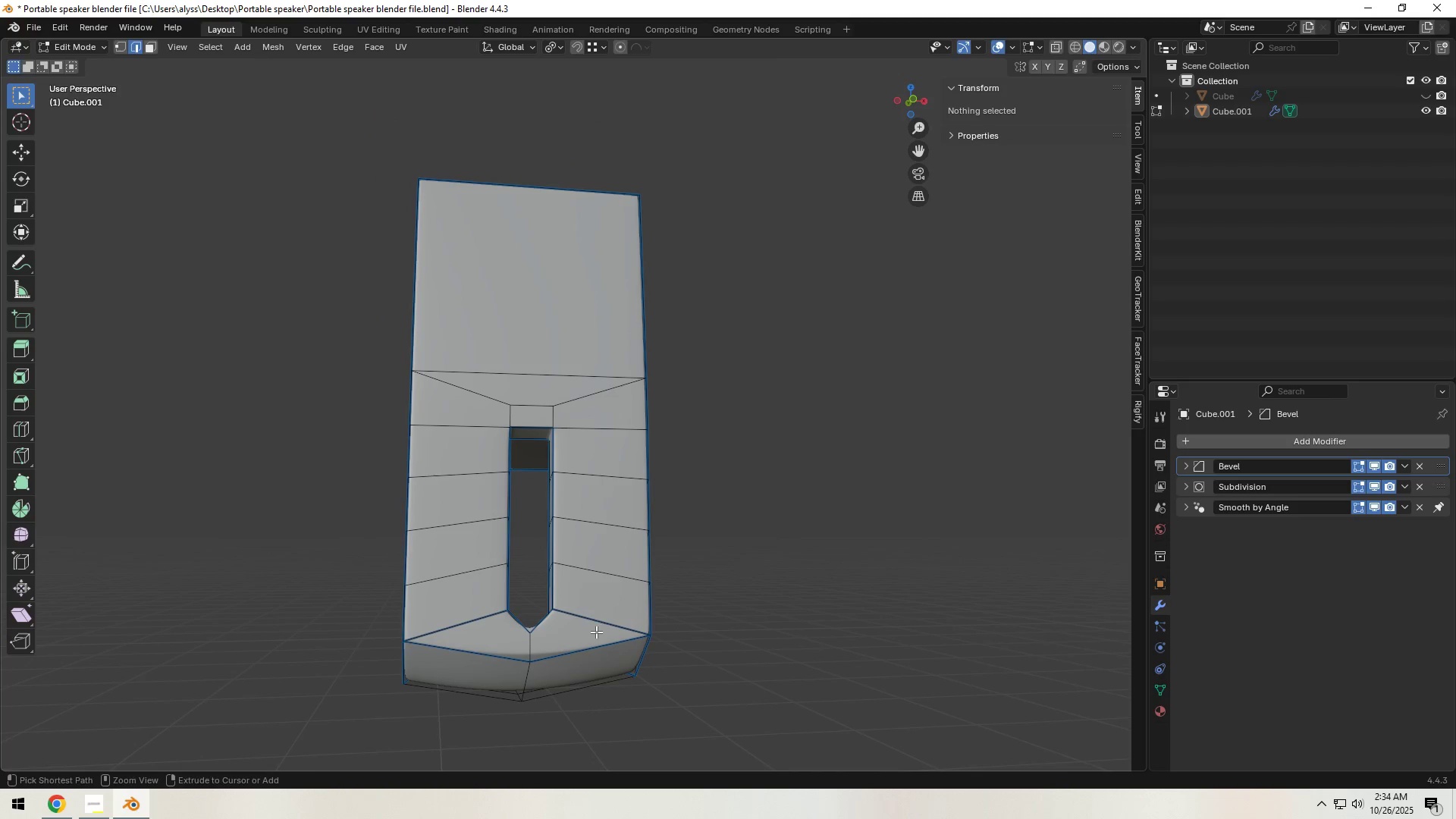 
key(Control+R)
 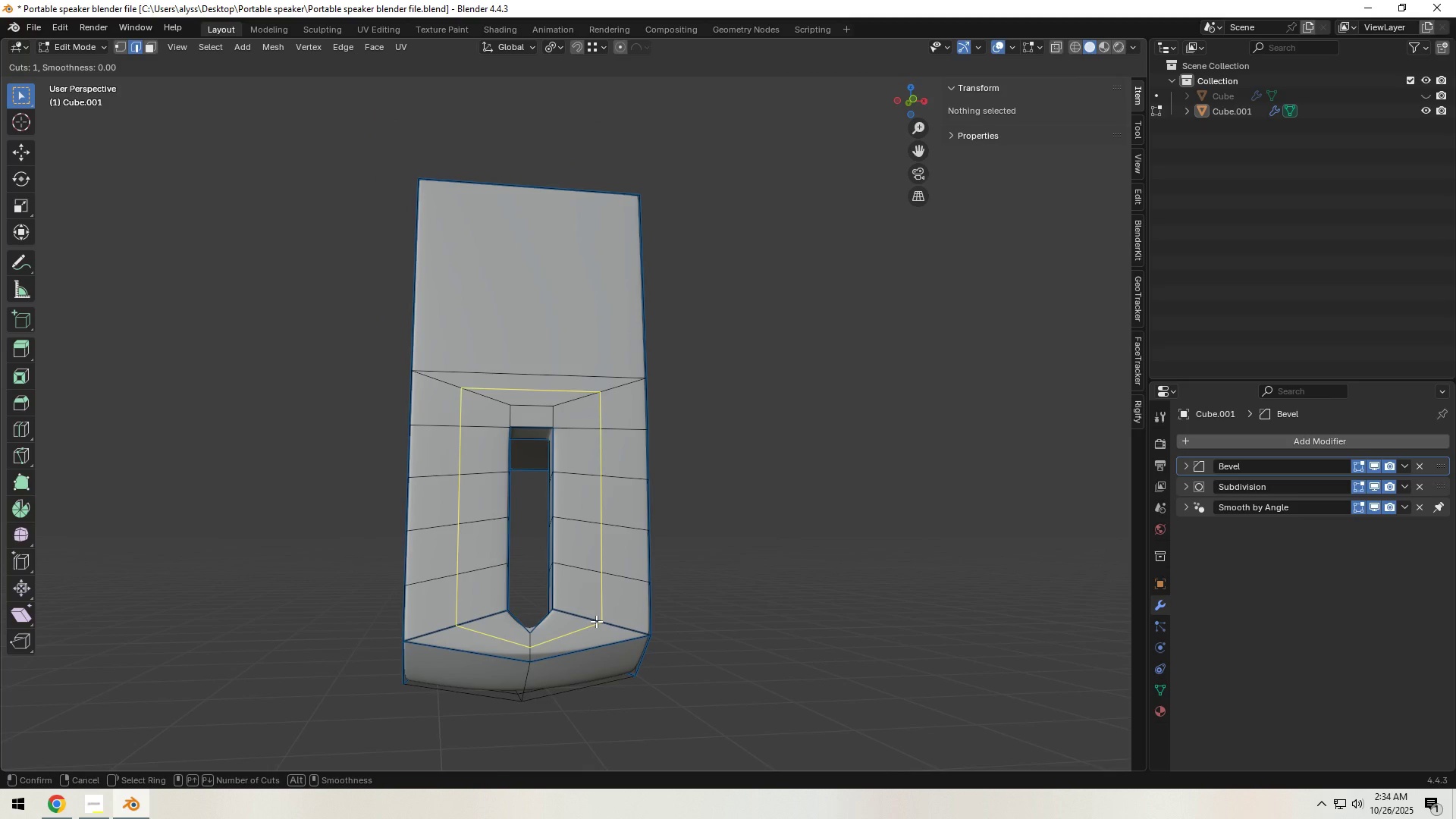 
left_click([596, 621])
 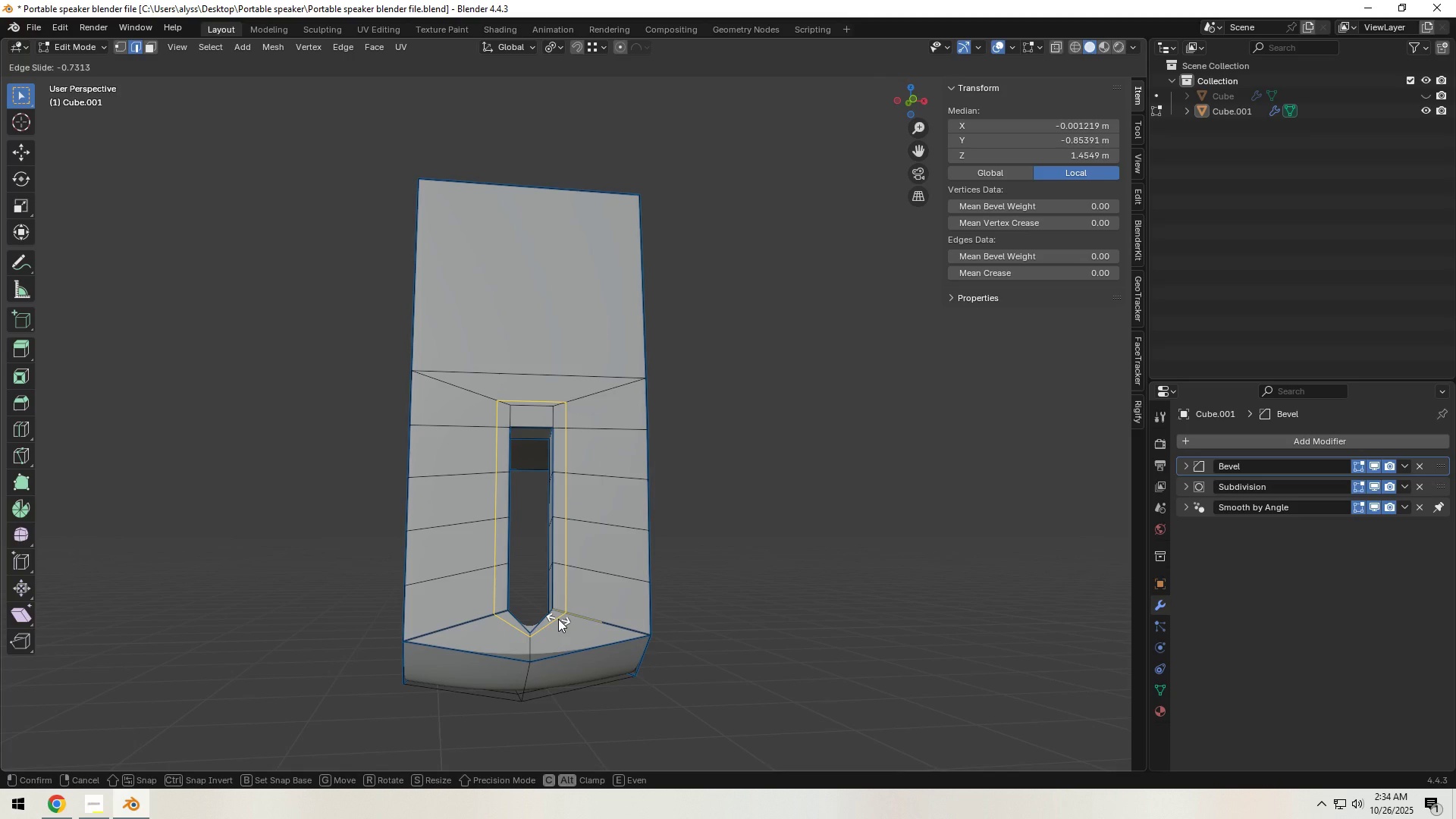 
hold_key(key=ShiftLeft, duration=0.45)
 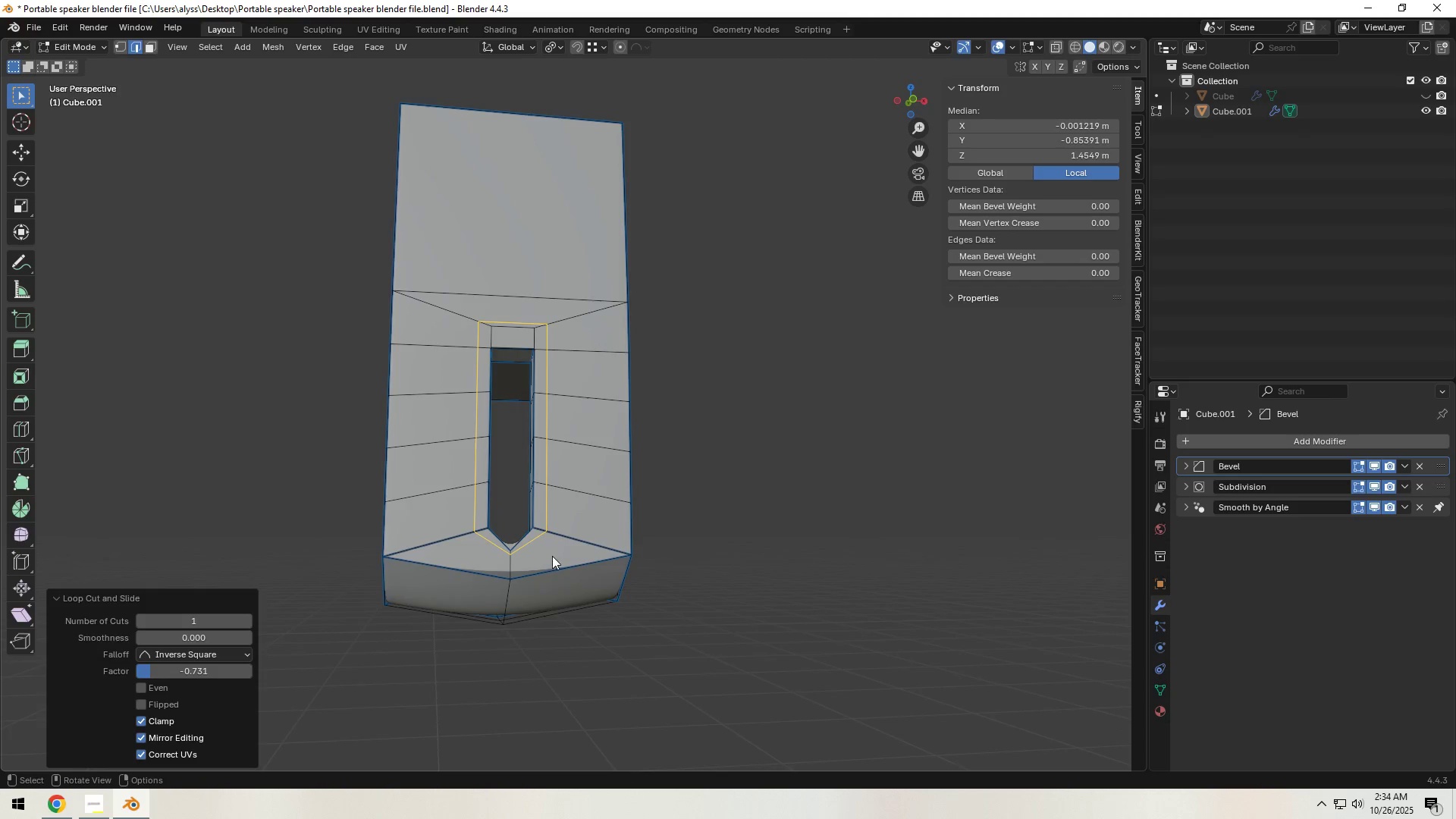 
key(Tab)
 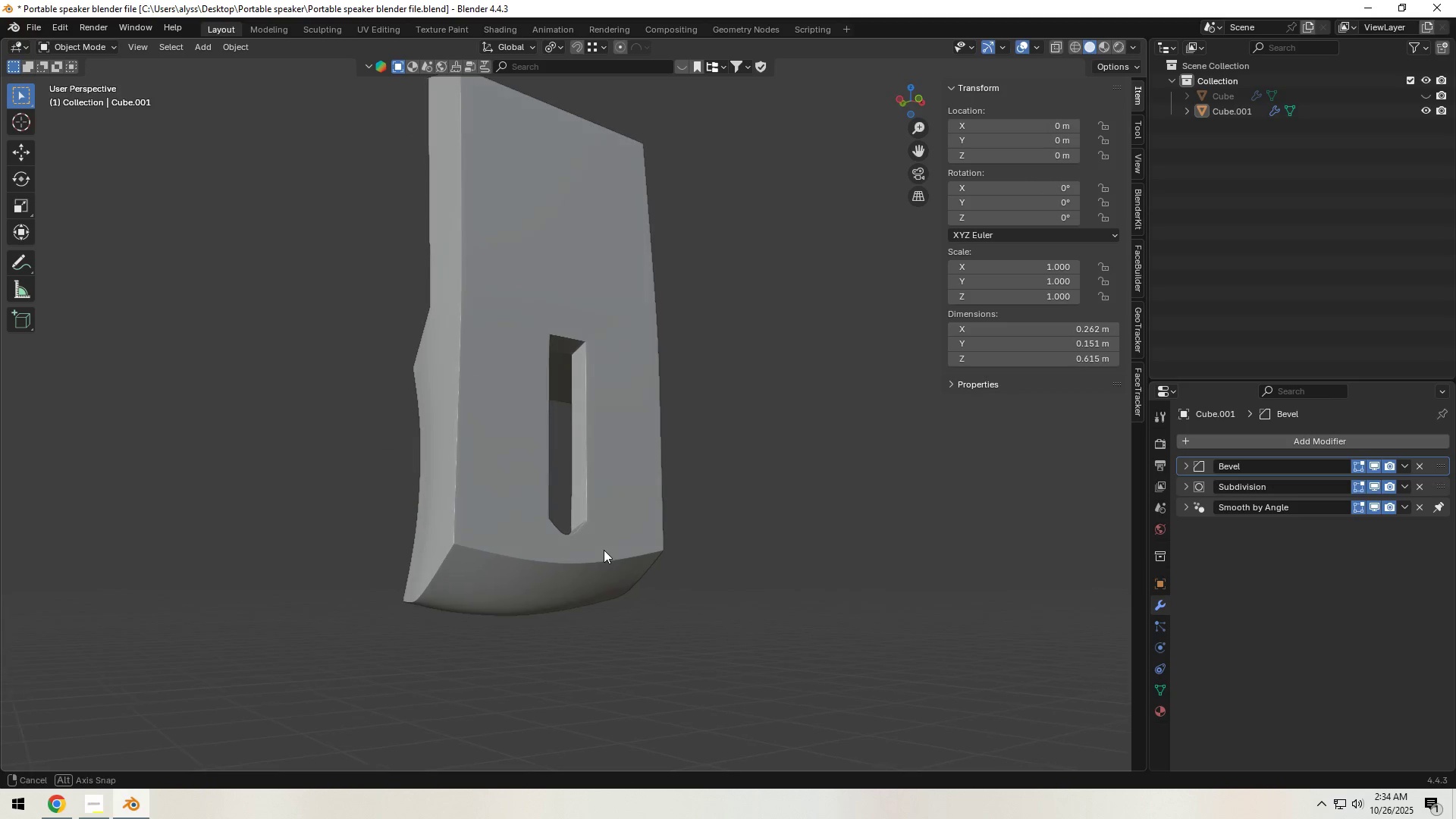 
scroll: coordinate [604, 554], scroll_direction: up, amount: 4.0
 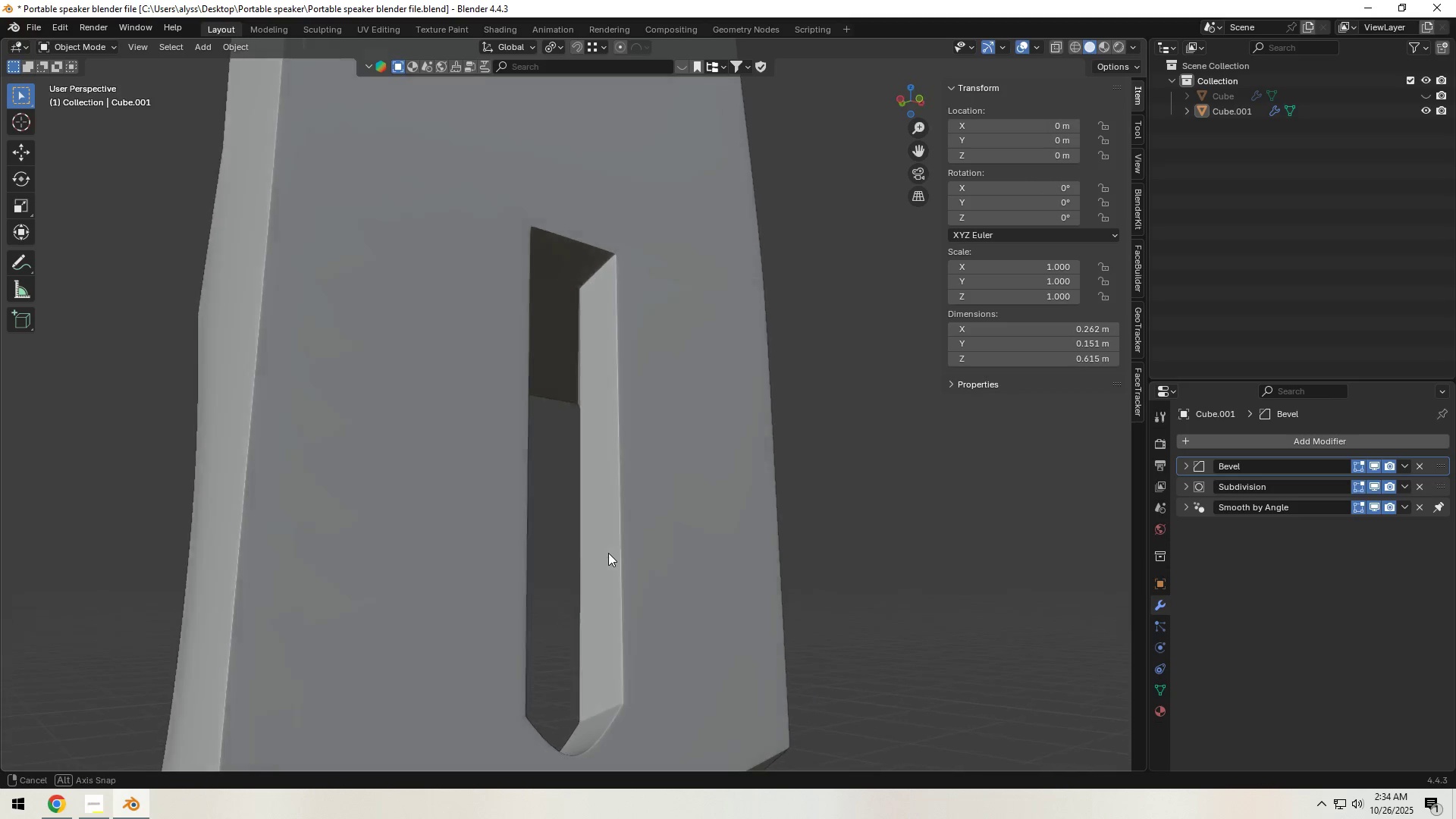 
key(Tab)
 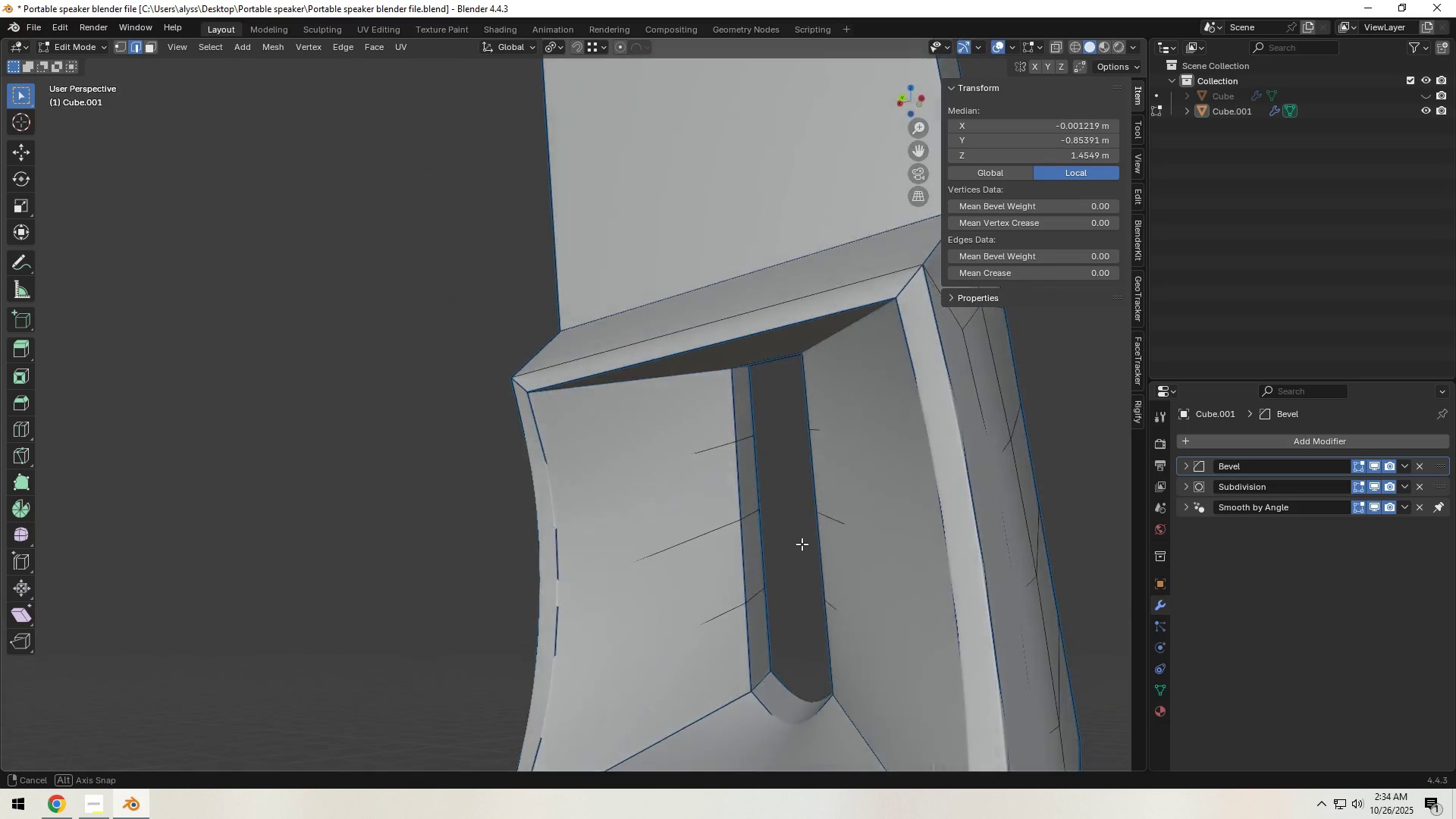 
hold_key(key=ShiftLeft, duration=0.49)
 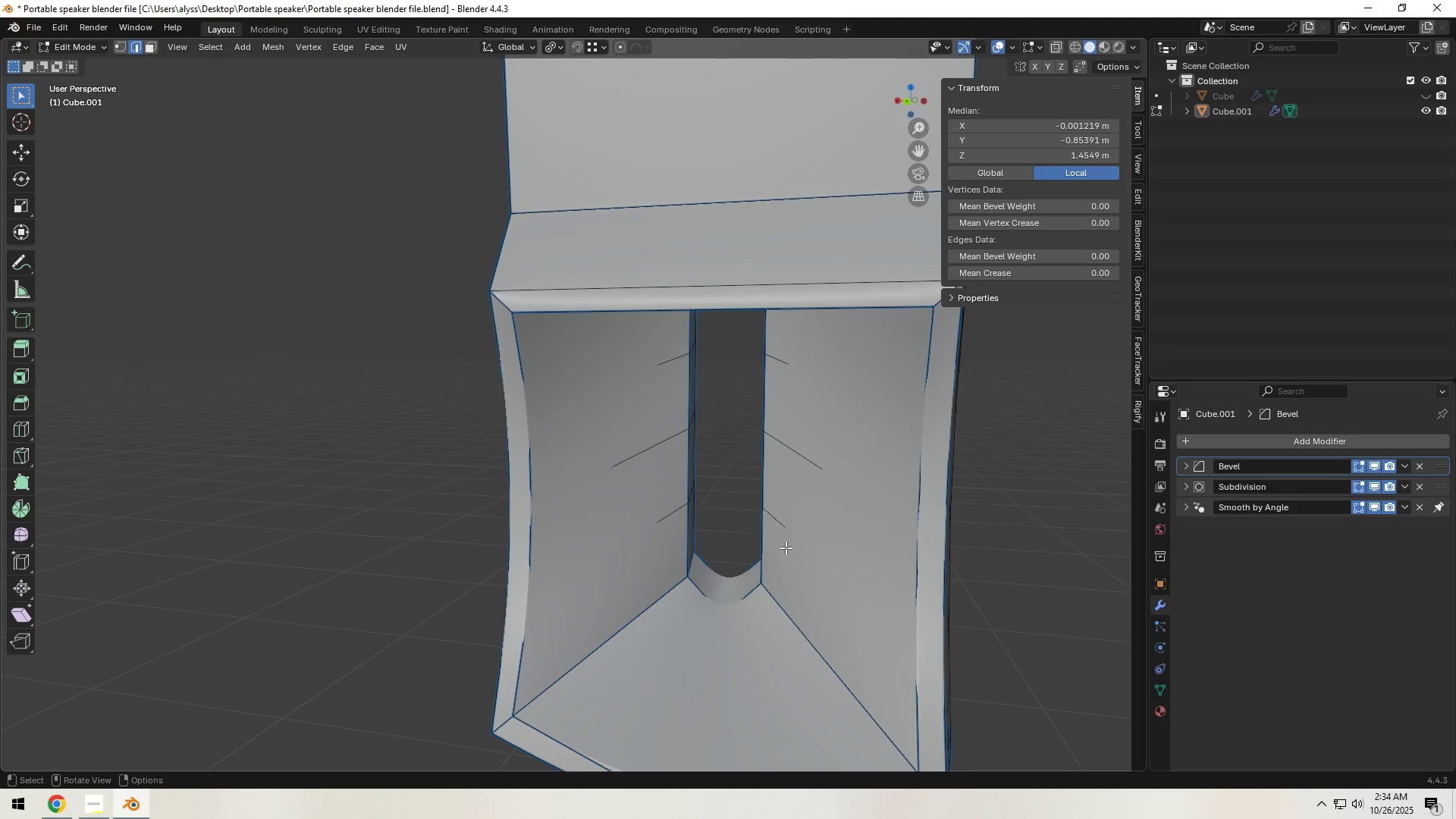 
key(Control+S)
 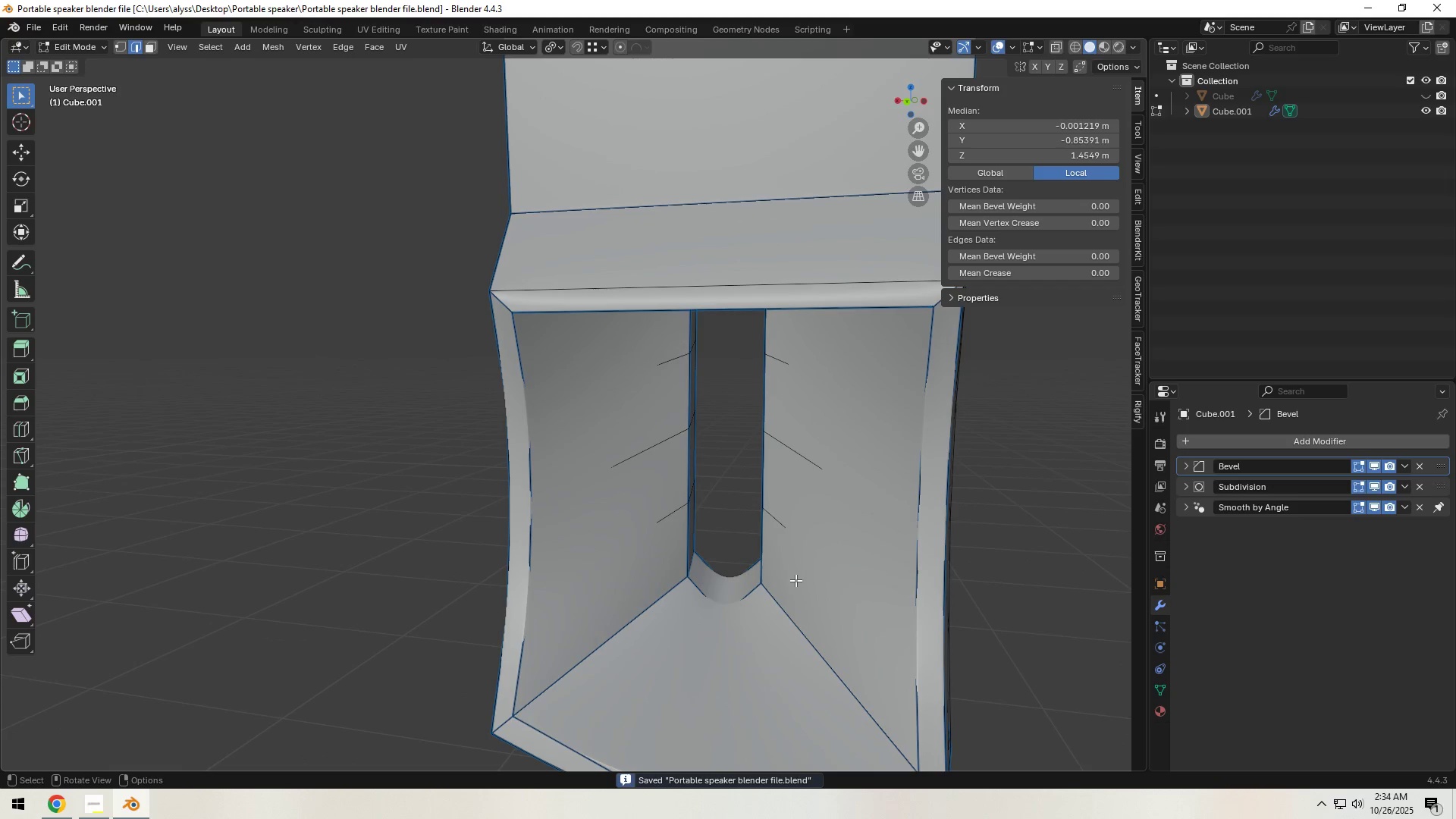 
scroll: coordinate [789, 576], scroll_direction: down, amount: 2.0
 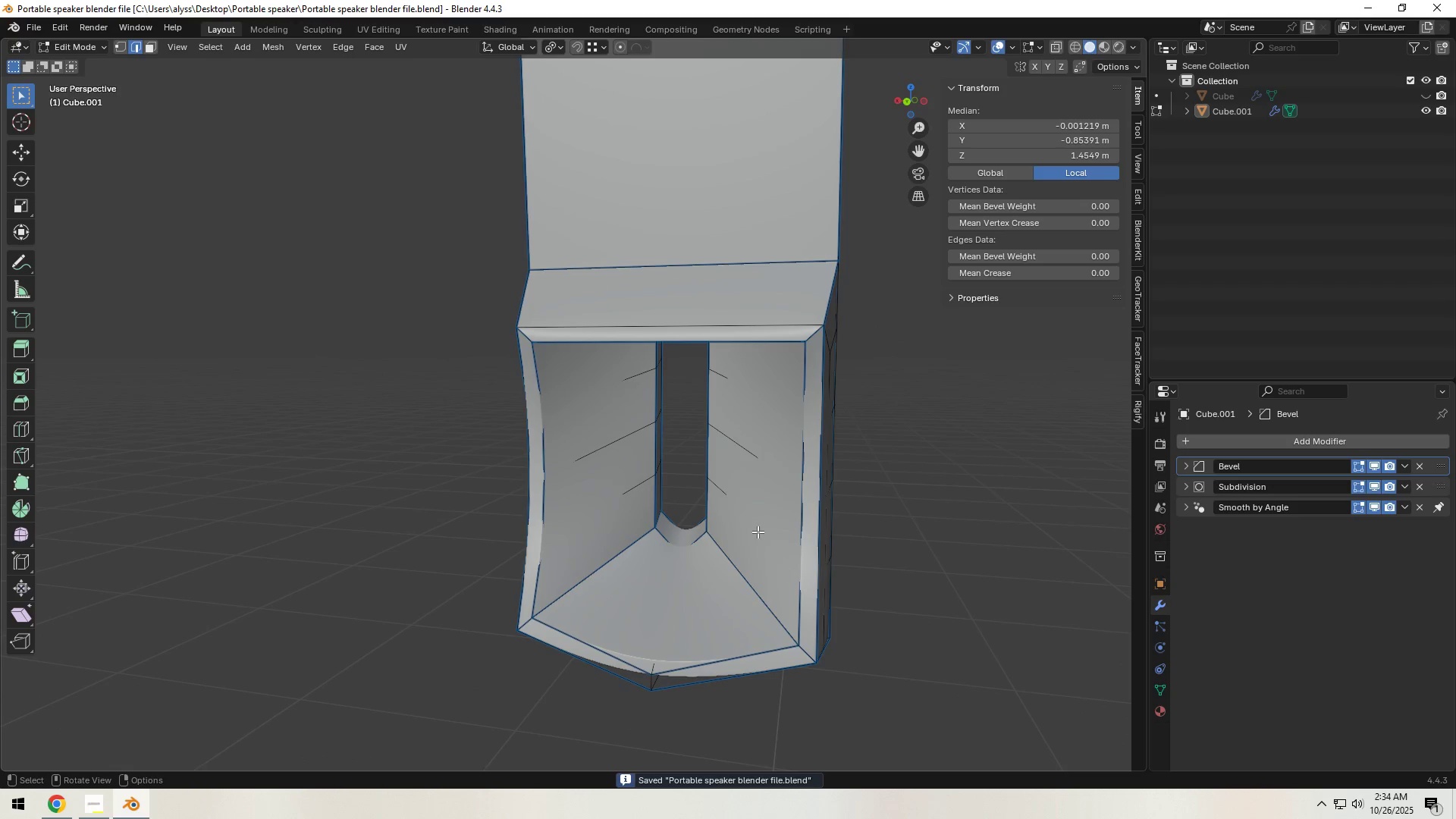 
hold_key(key=ShiftLeft, duration=0.31)
 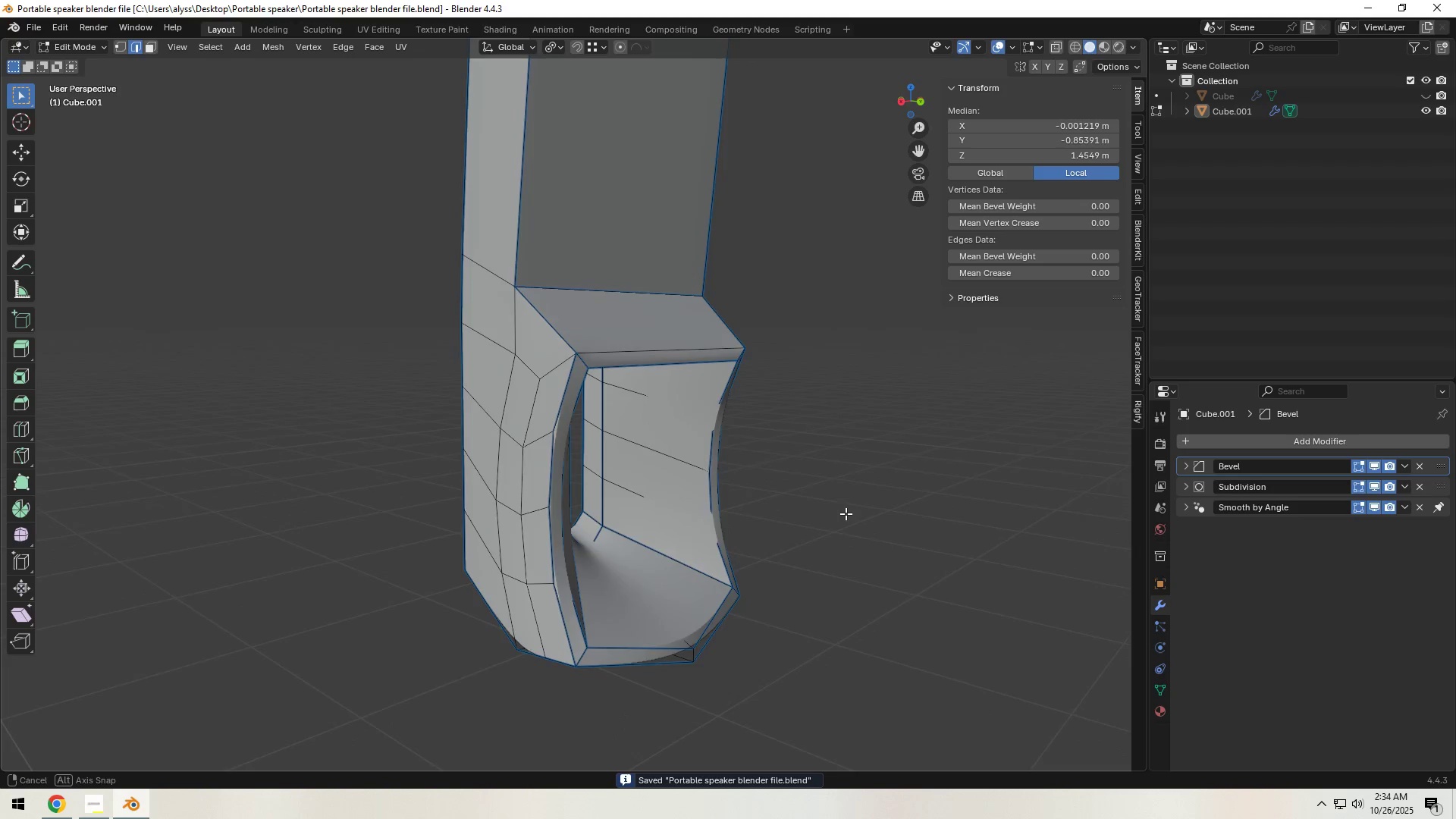 
key(Tab)
 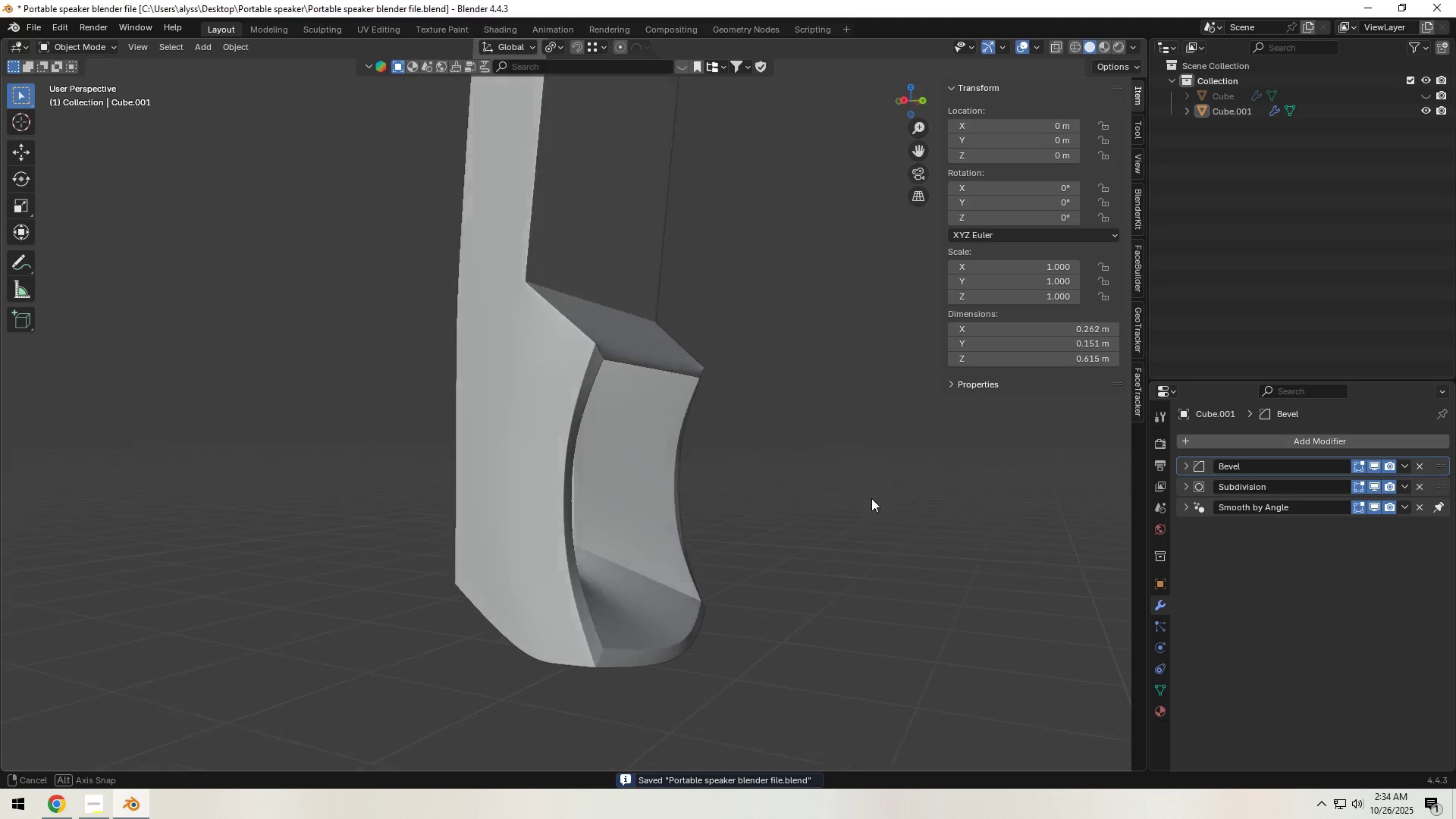 
key(Tab)
 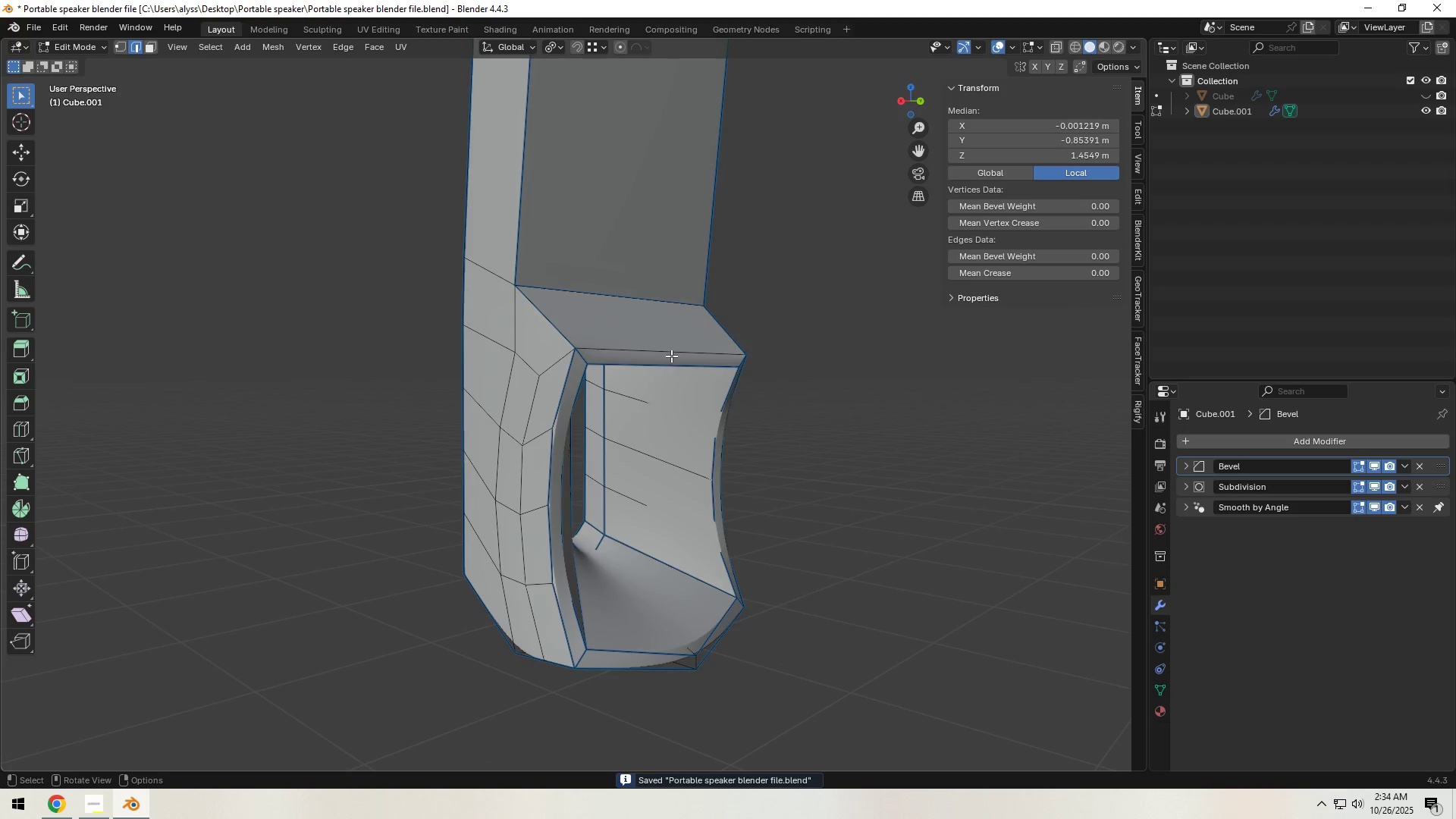 
left_click([671, 351])
 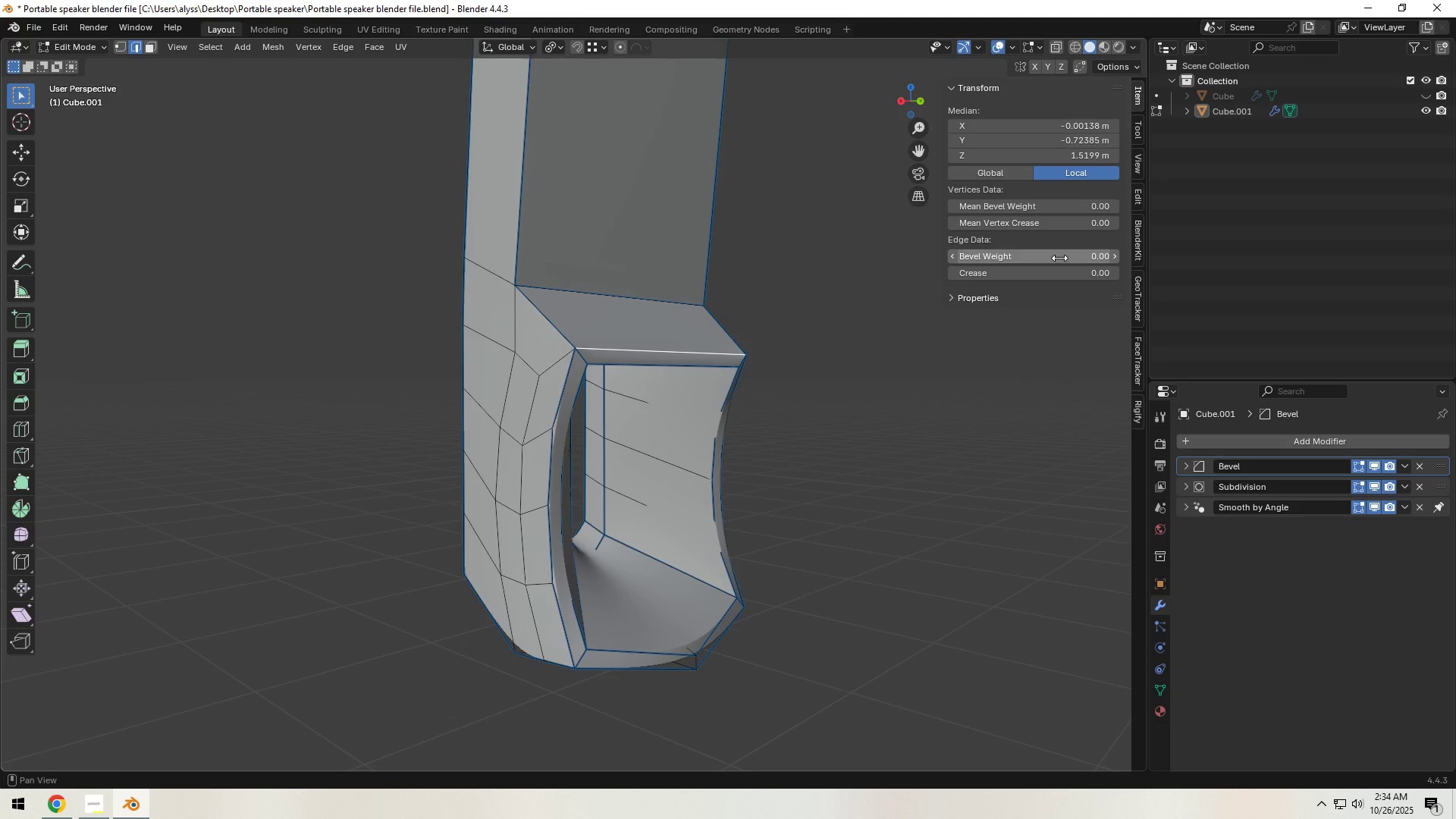 
left_click([1059, 258])
 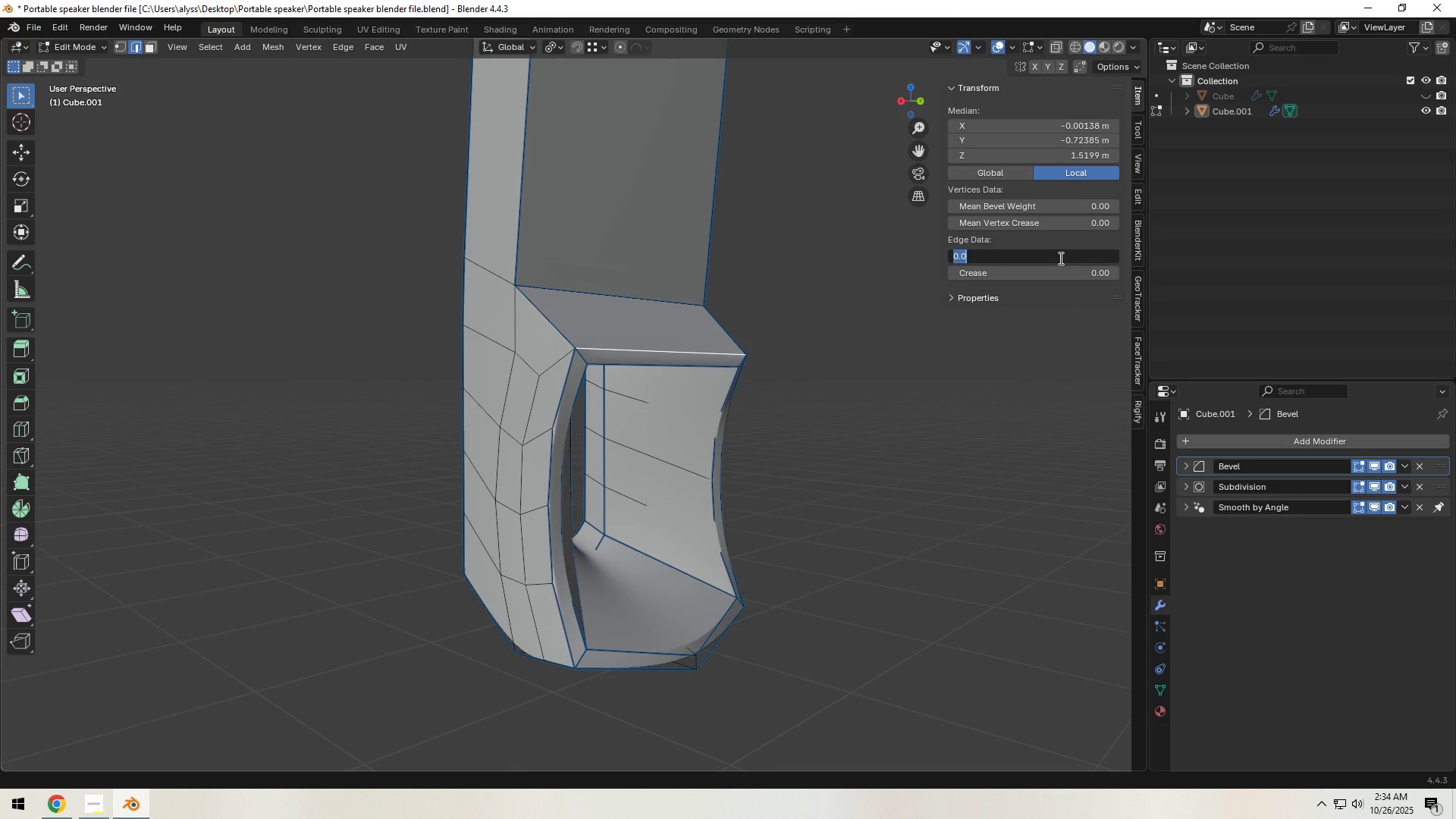 
key(NumpadDecimal)
 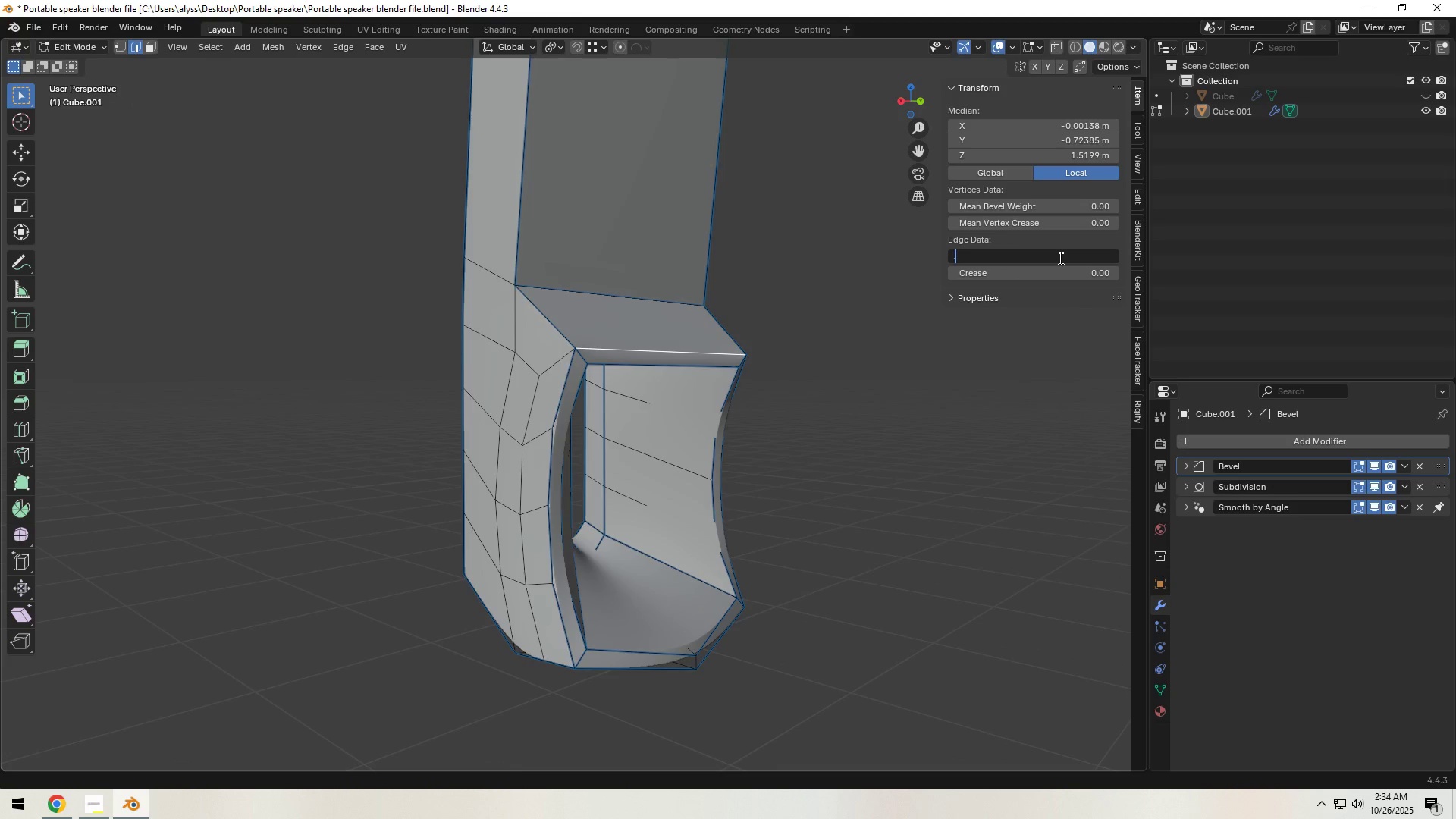 
key(Numpad3)
 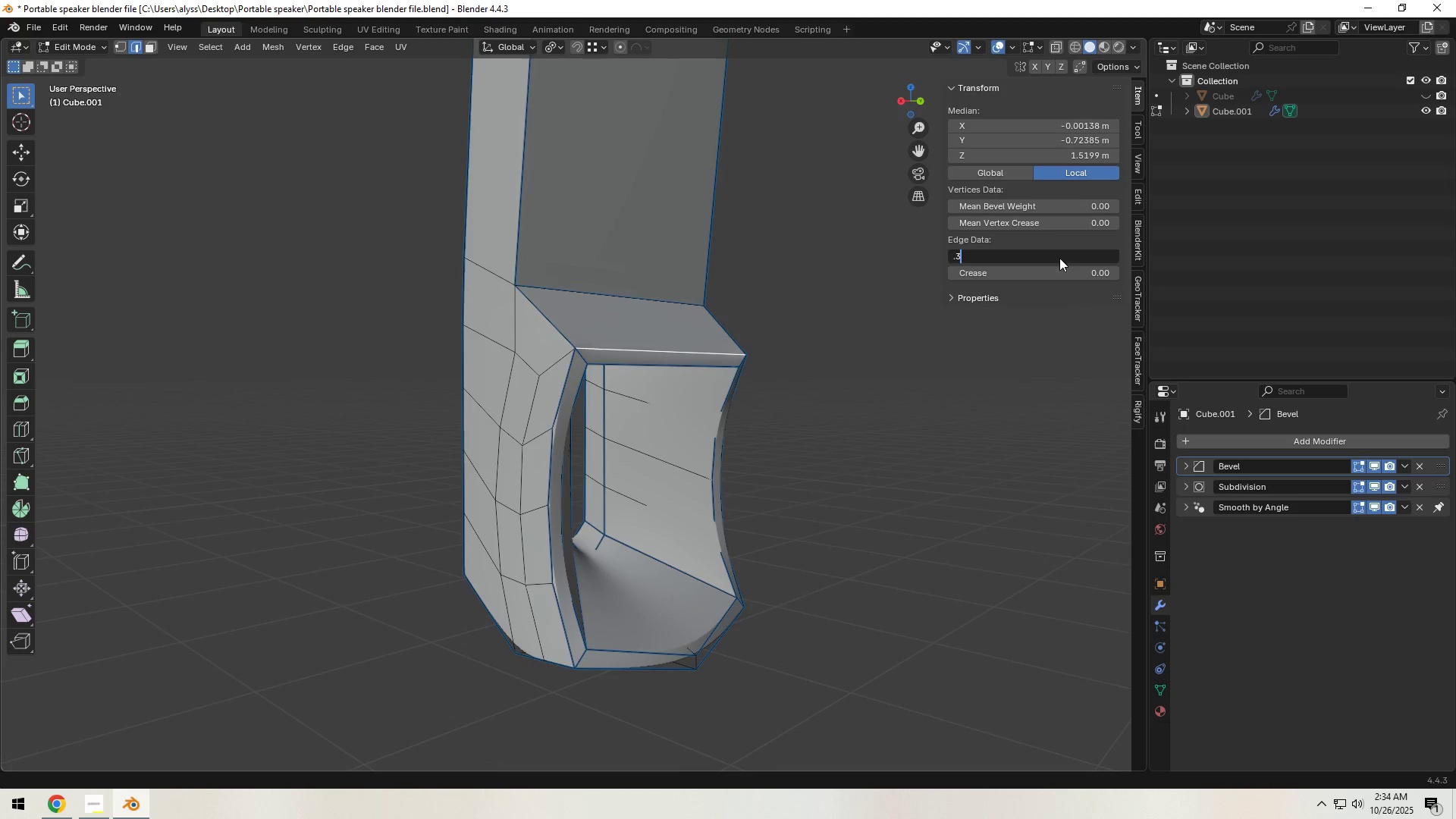 
key(NumpadEnter)
 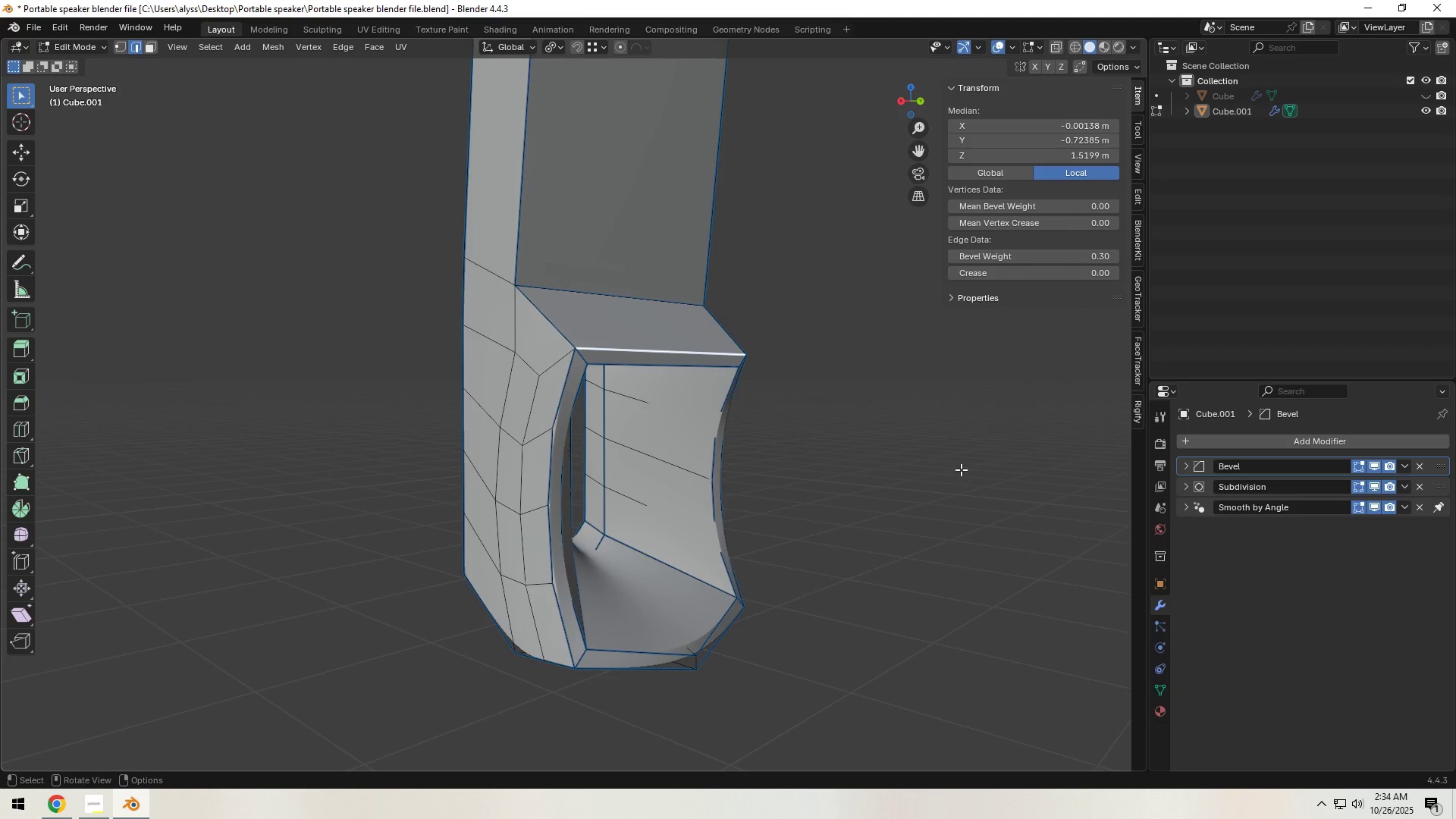 
left_click([915, 486])
 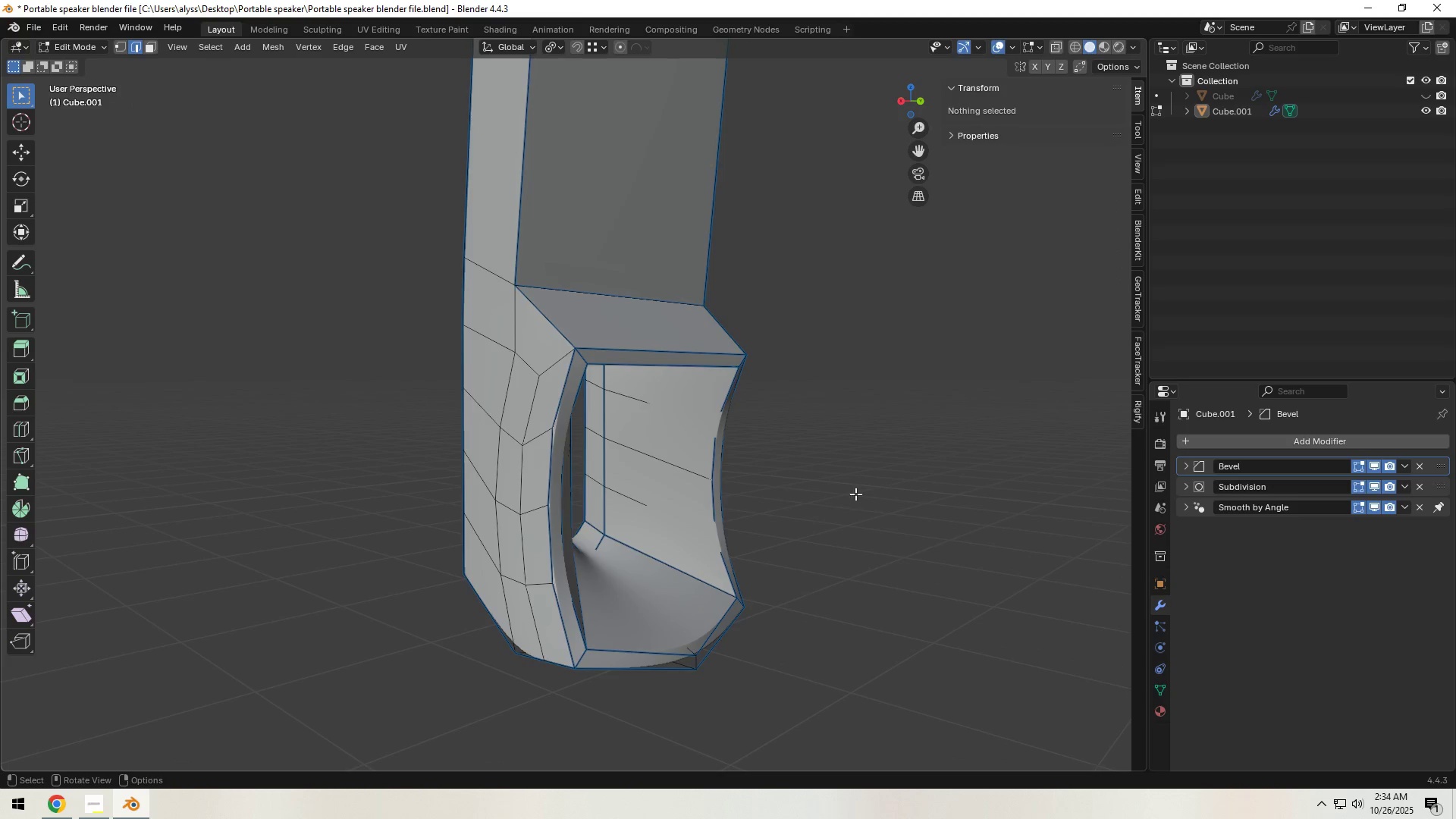 
key(Tab)
 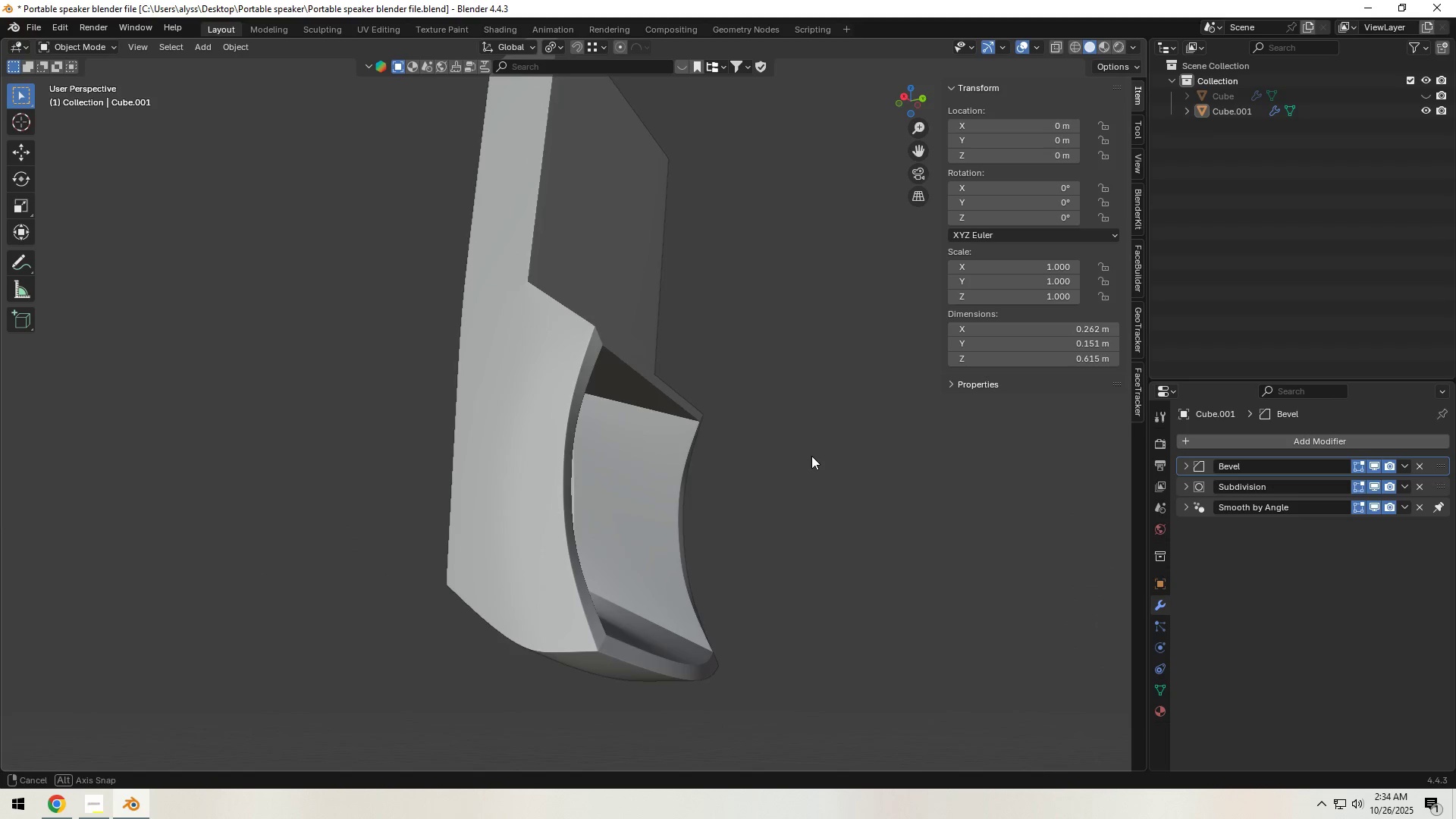 
hold_key(key=ShiftLeft, duration=0.34)
 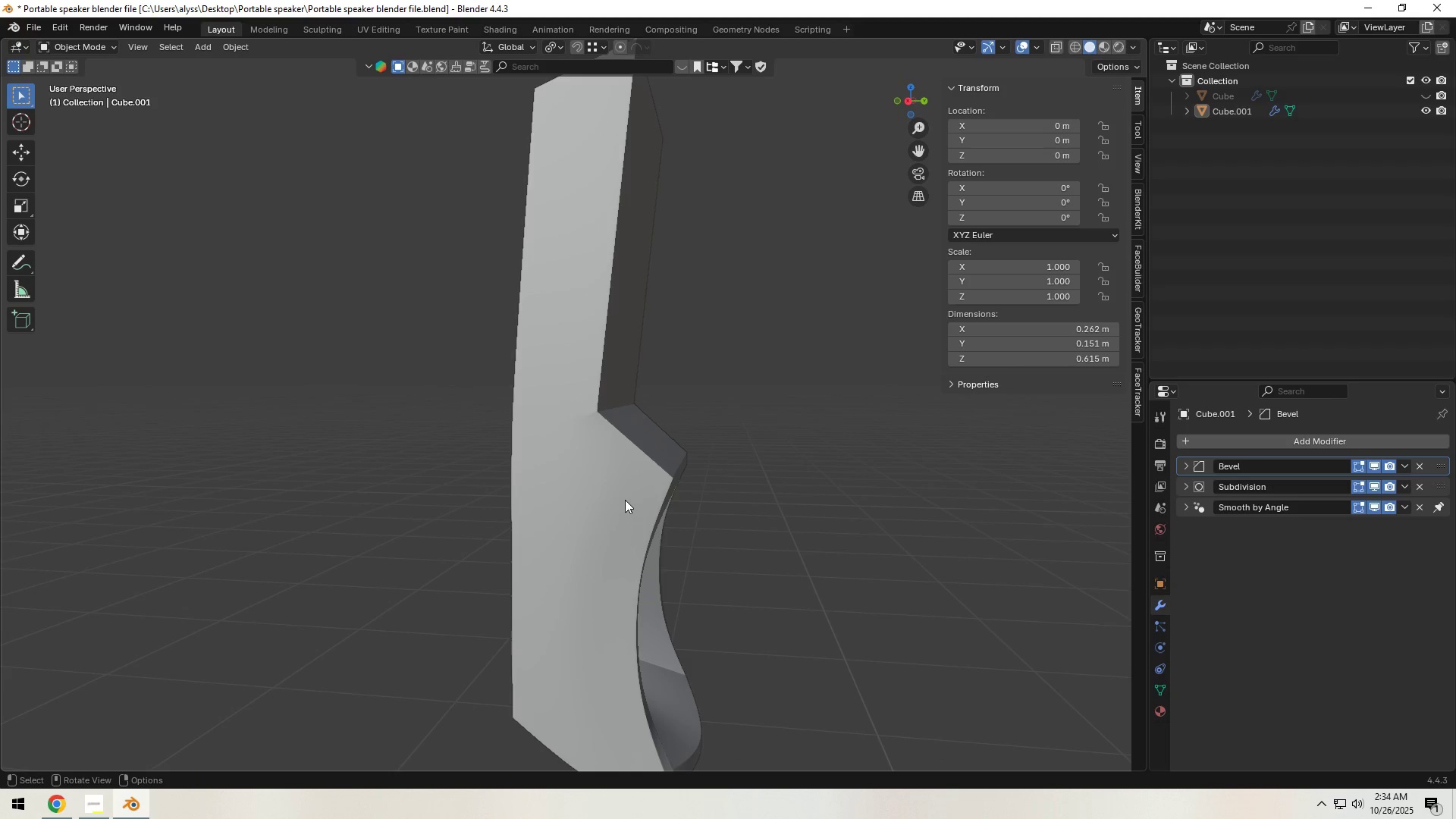 
key(Tab)
 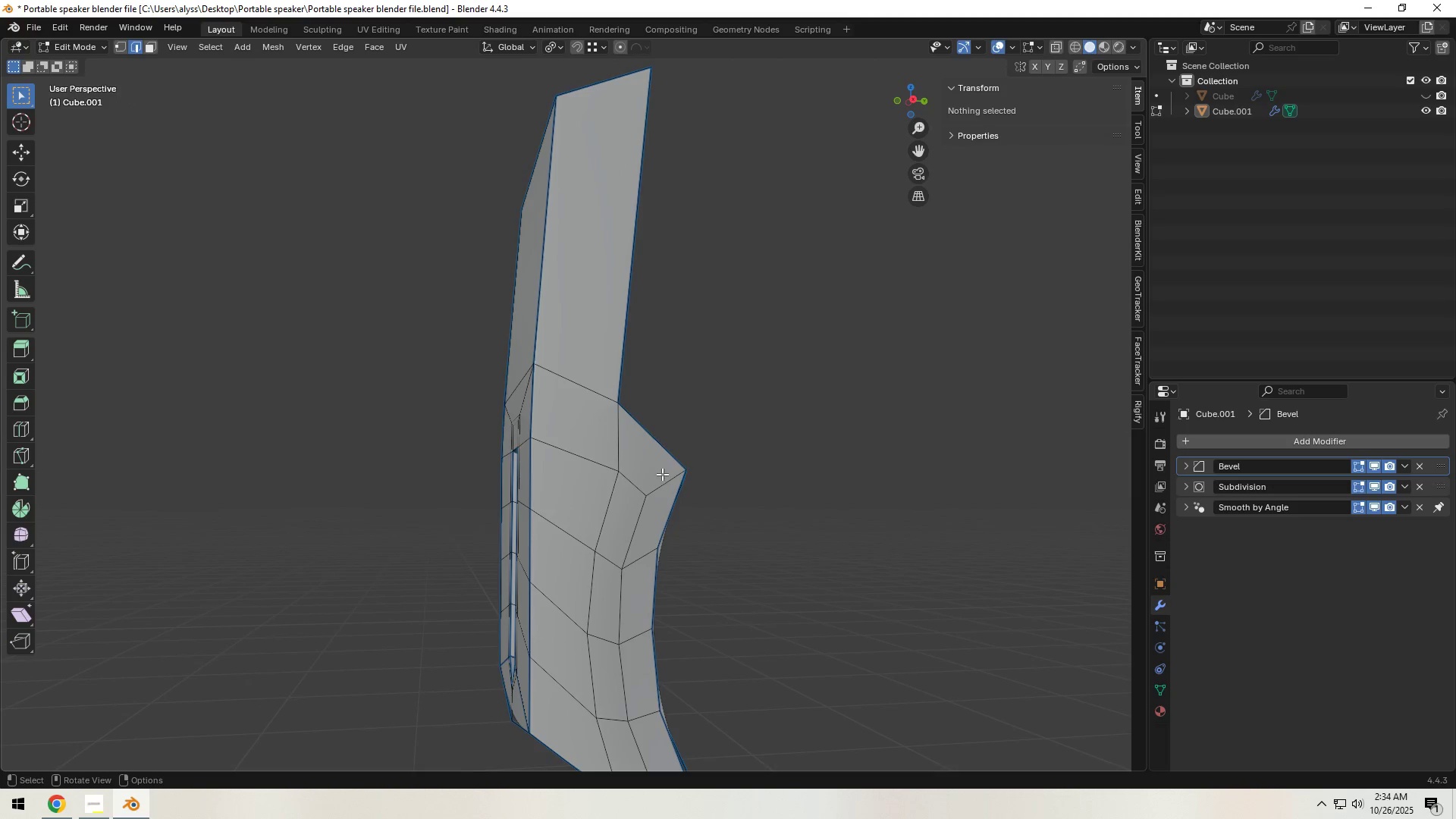 
key(Control+R)
 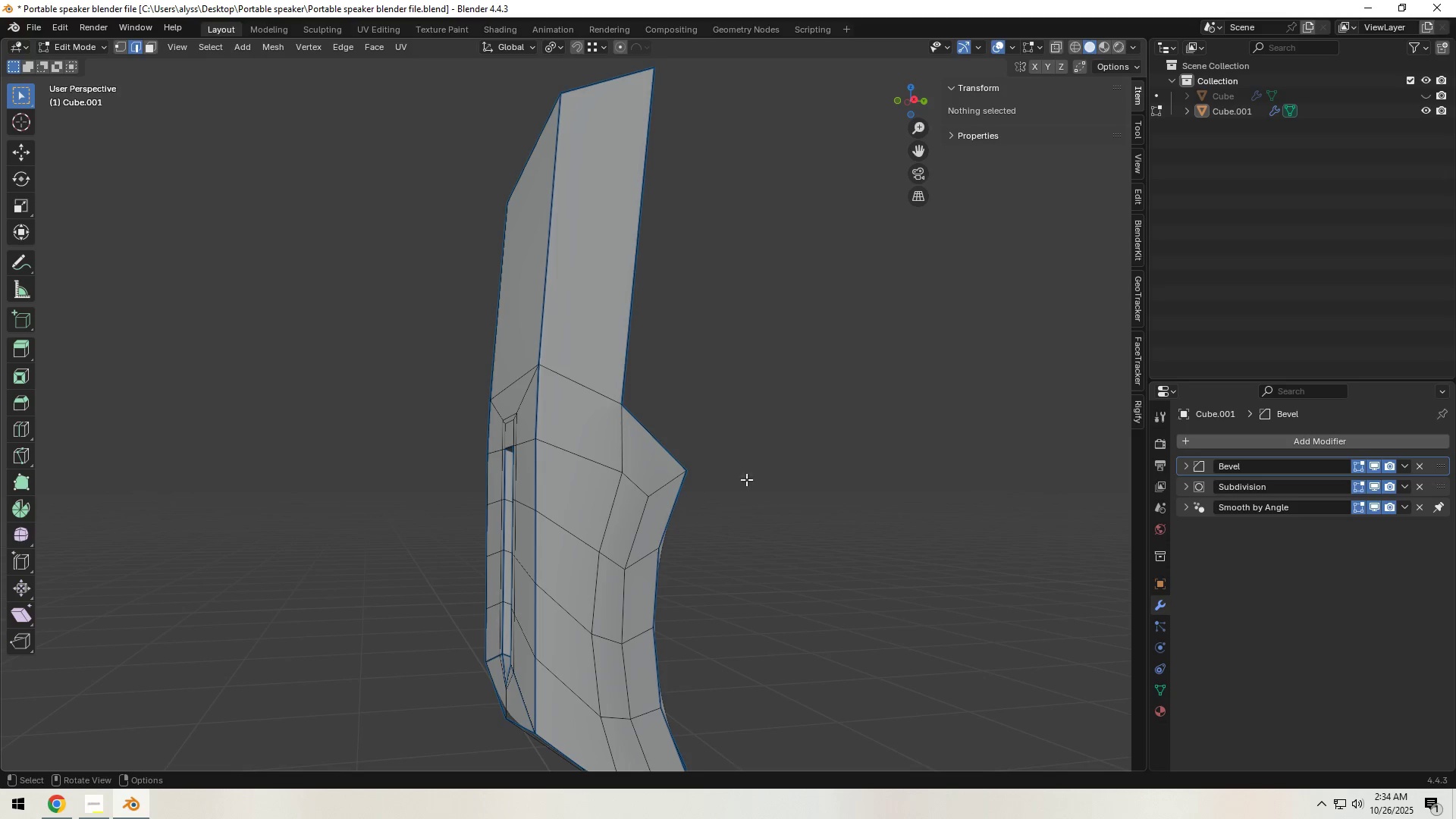 
wait(6.2)
 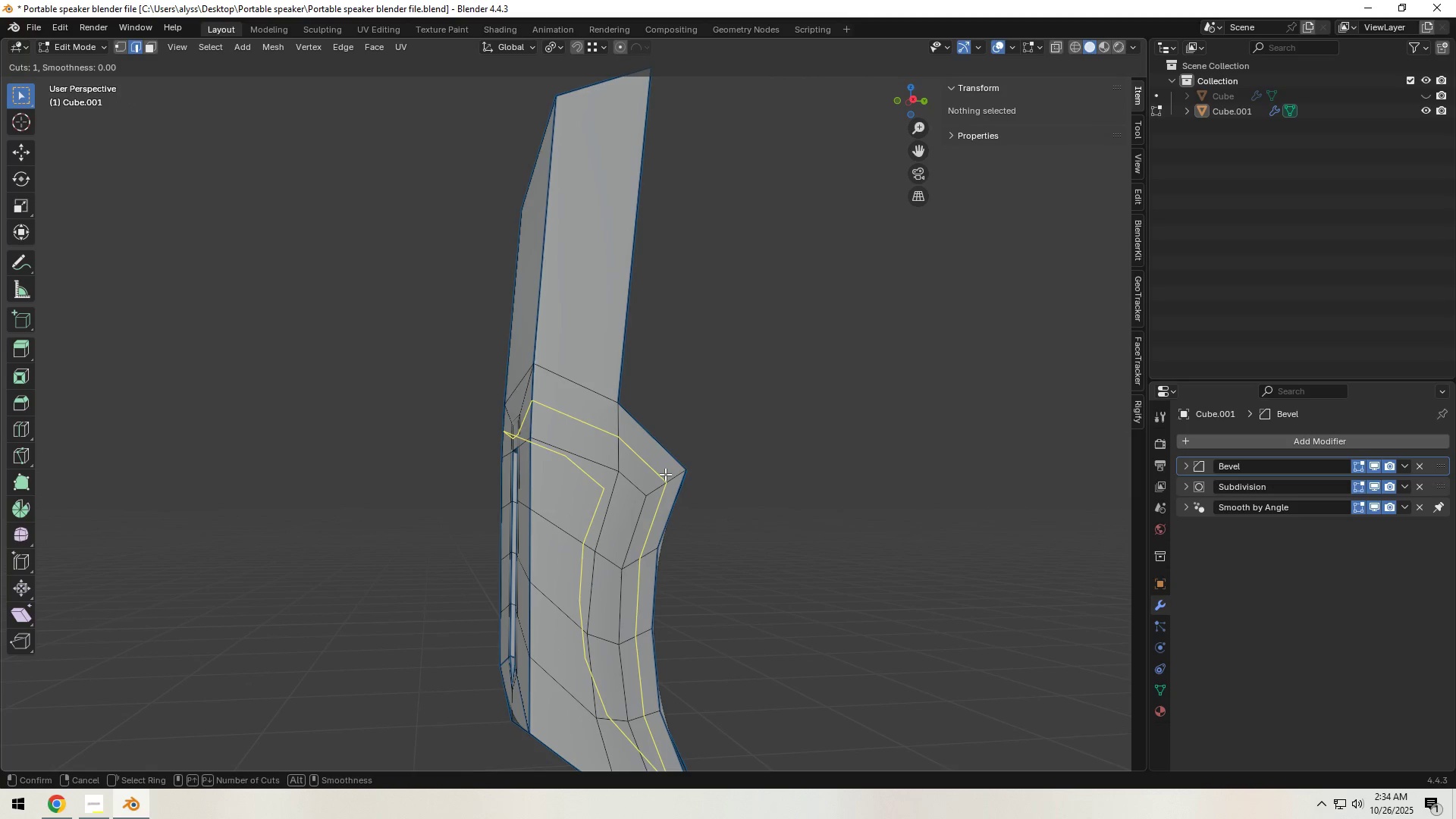 
scroll: coordinate [755, 472], scroll_direction: down, amount: 1.0
 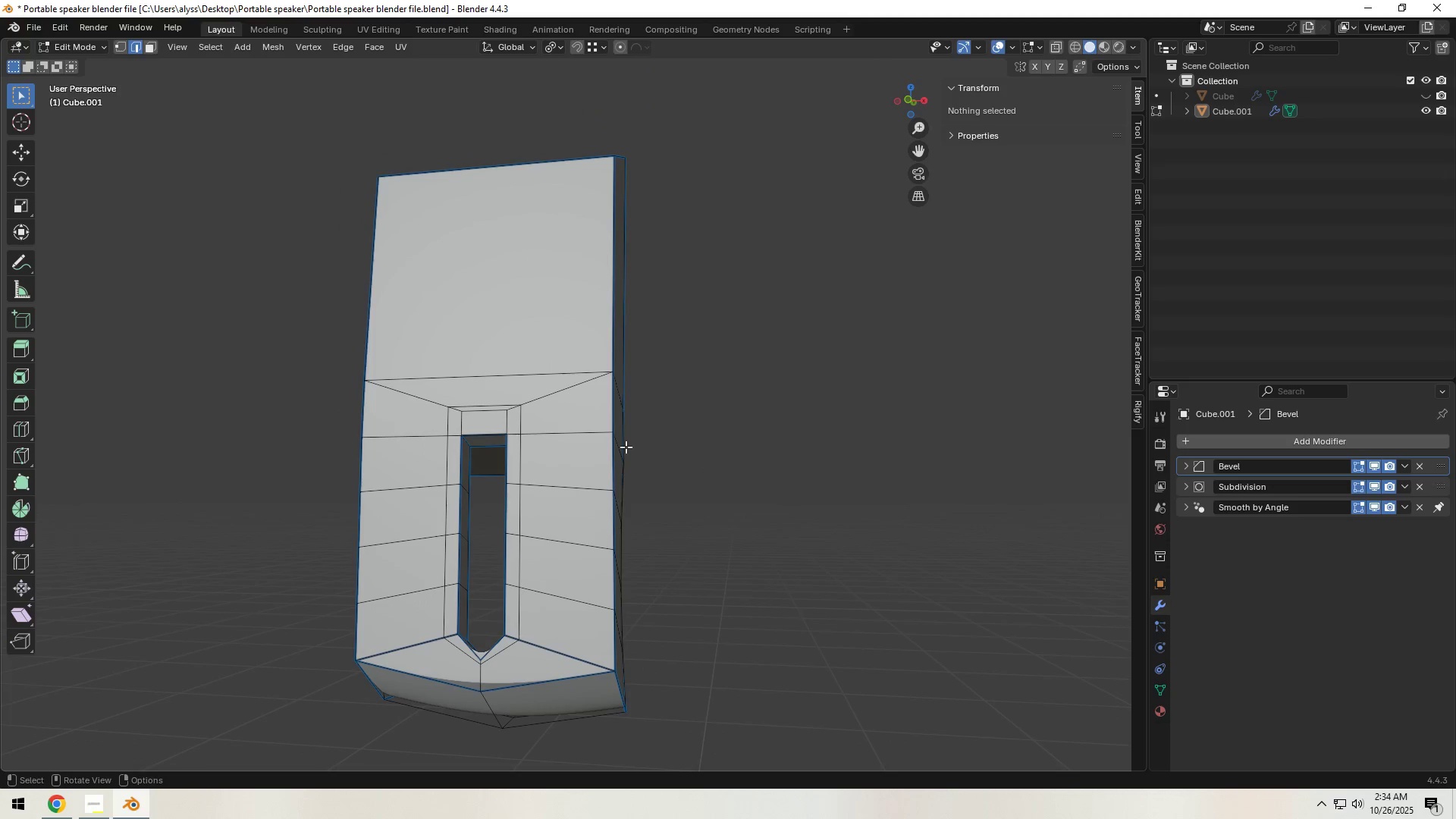 
hold_key(key=ShiftLeft, duration=0.45)
 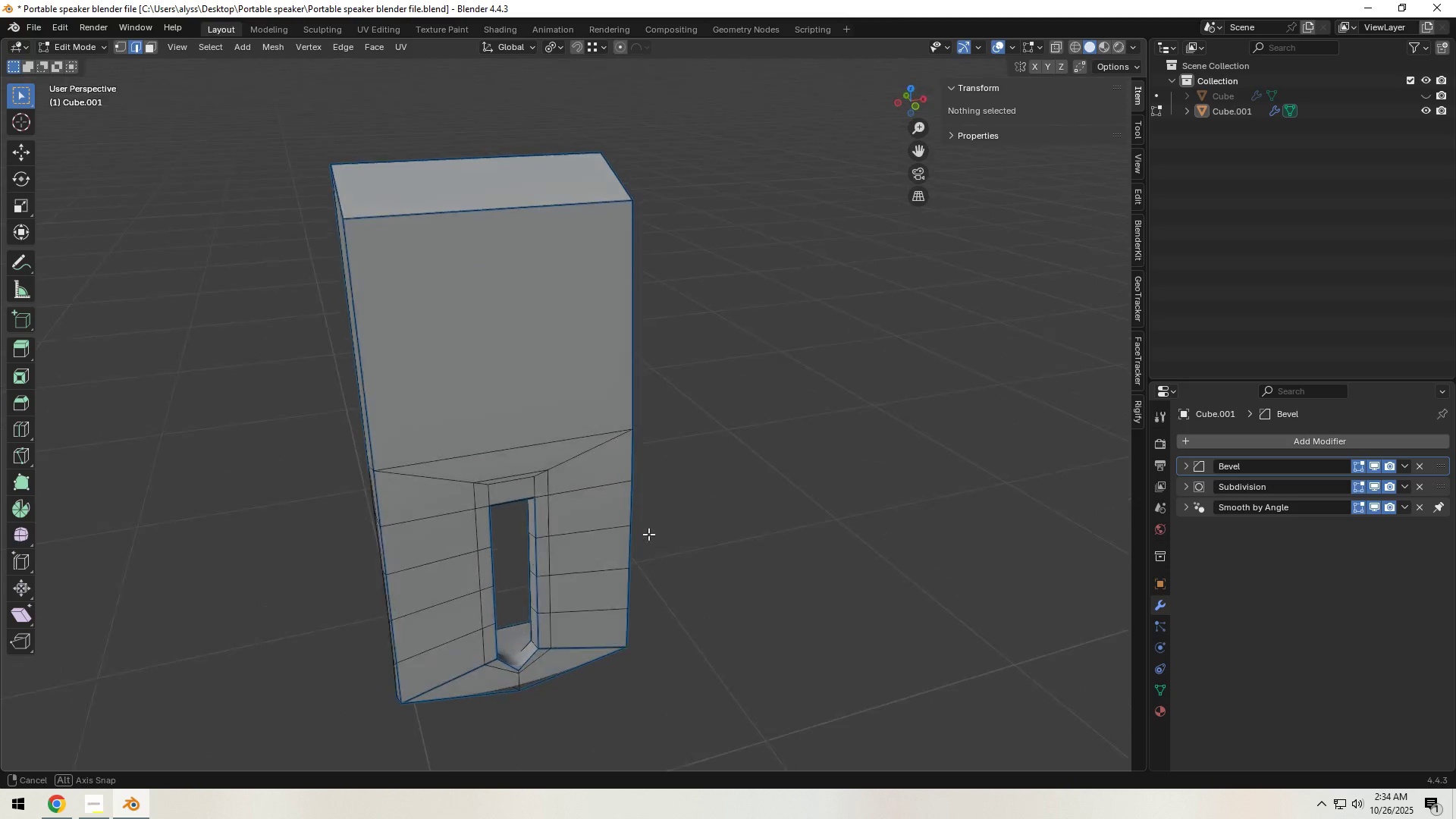 
scroll: coordinate [530, 501], scroll_direction: up, amount: 3.0
 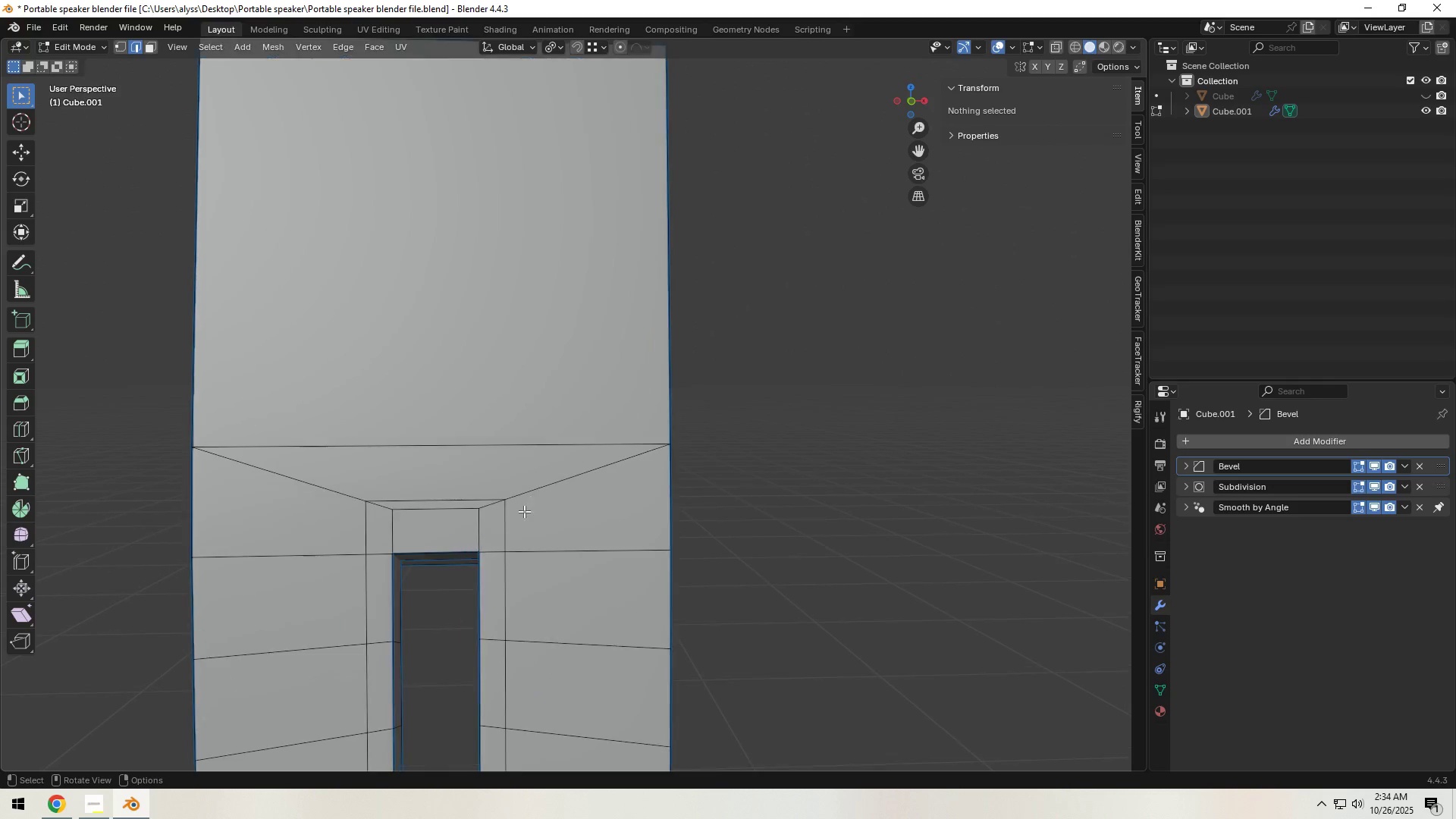 
hold_key(key=ShiftLeft, duration=0.37)
 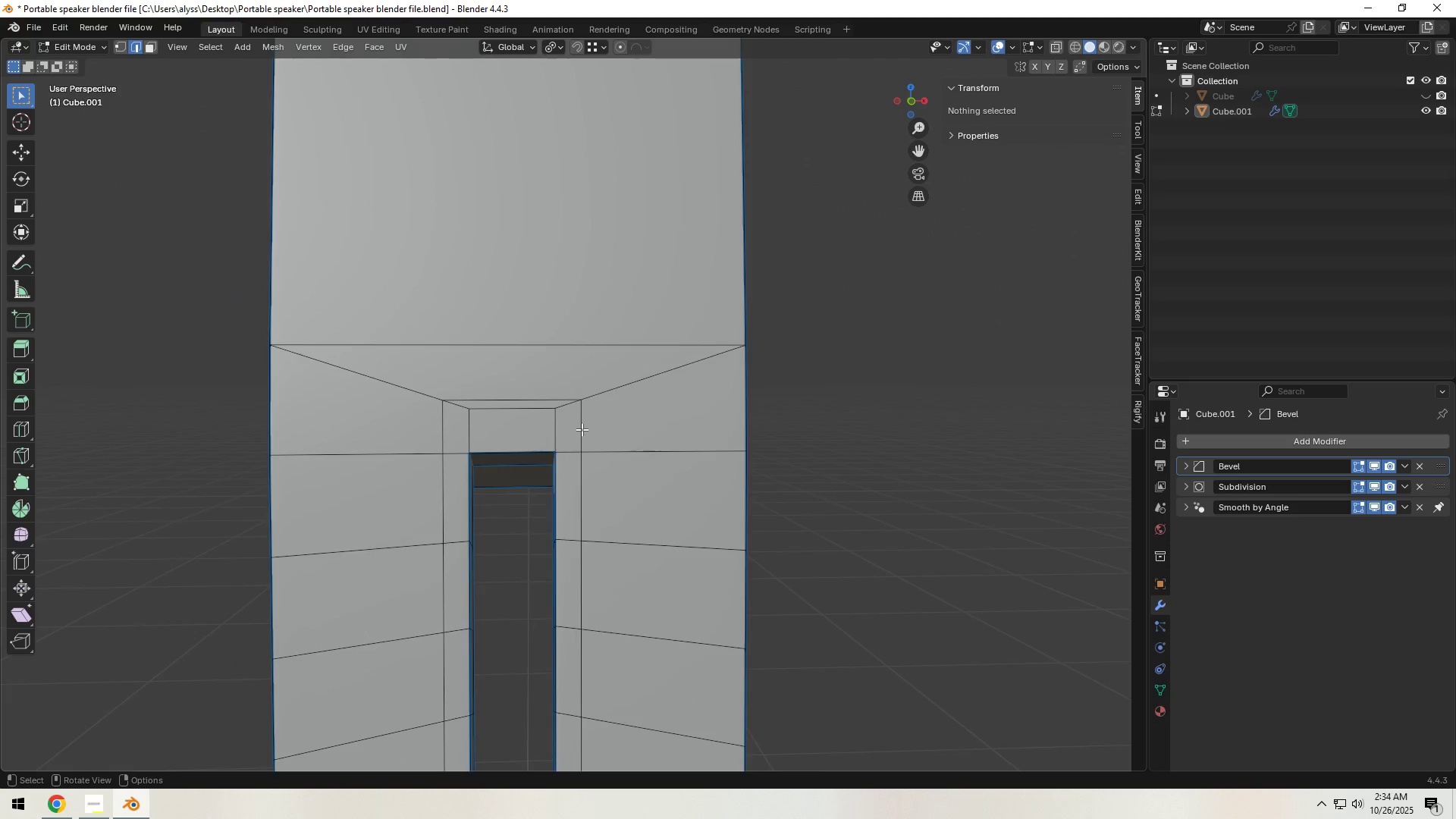 
scroll: coordinate [582, 429], scroll_direction: up, amount: 2.0
 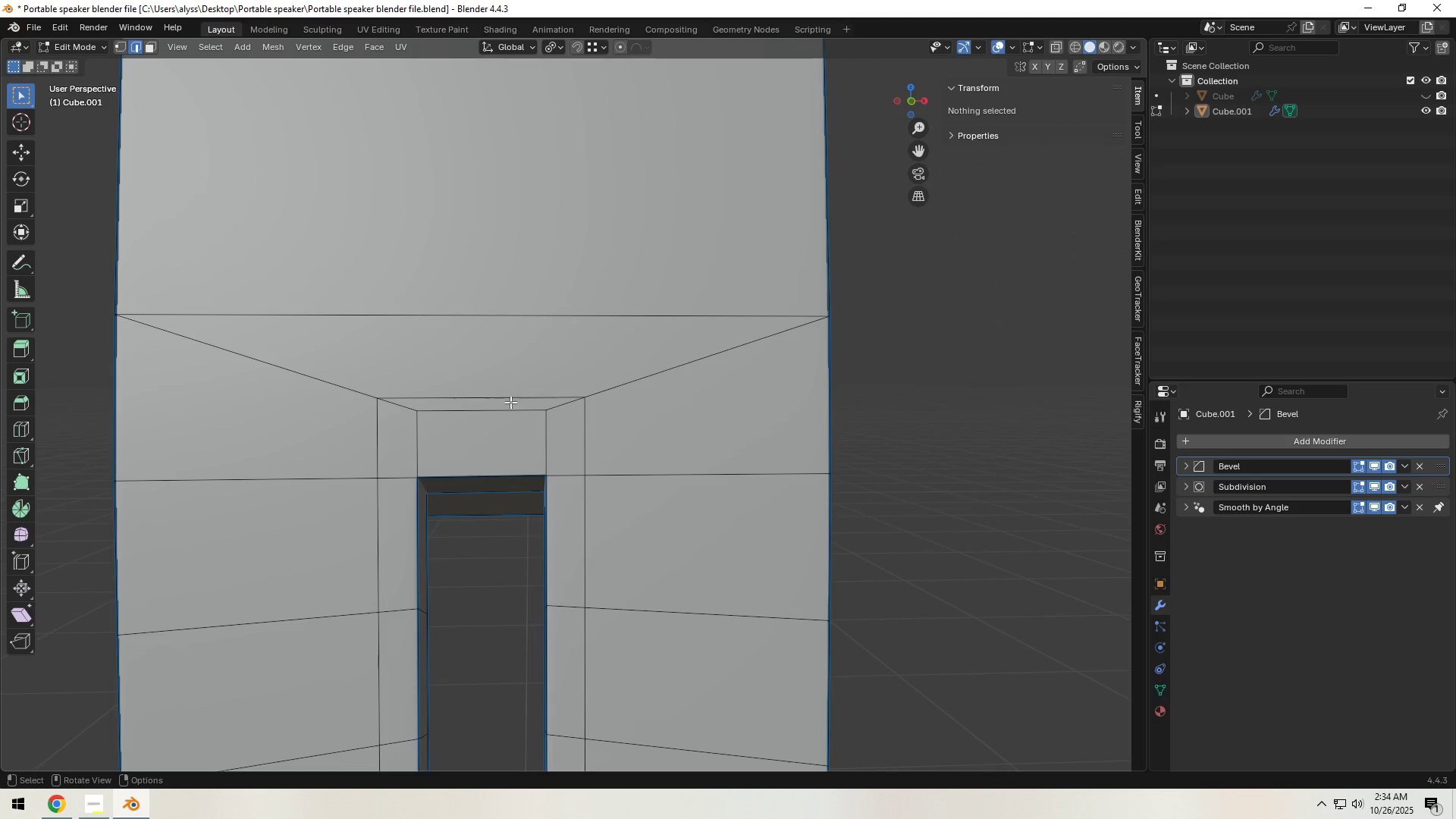 
left_click([510, 399])
 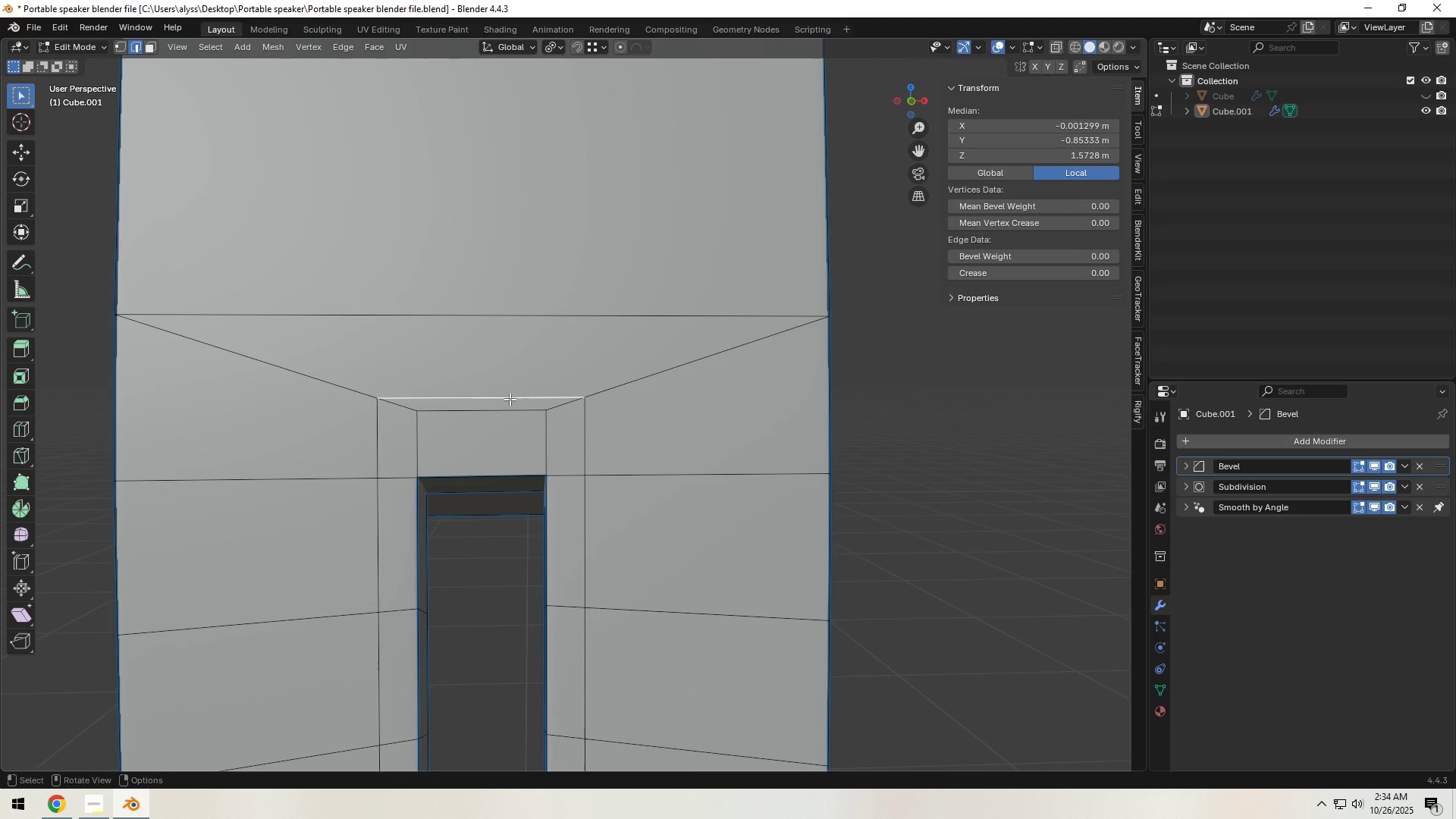 
type(gg)
 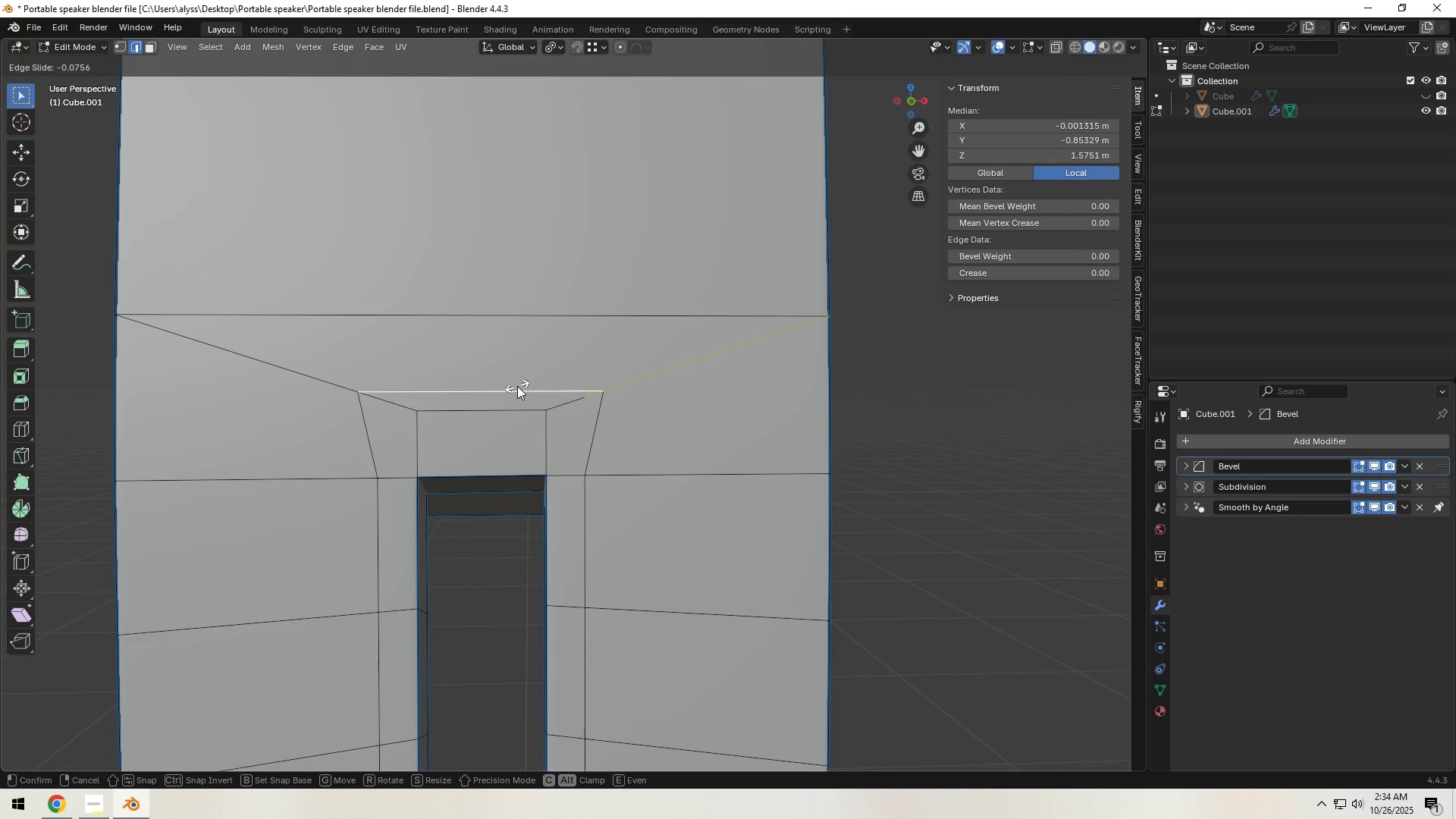 
right_click([517, 386])
 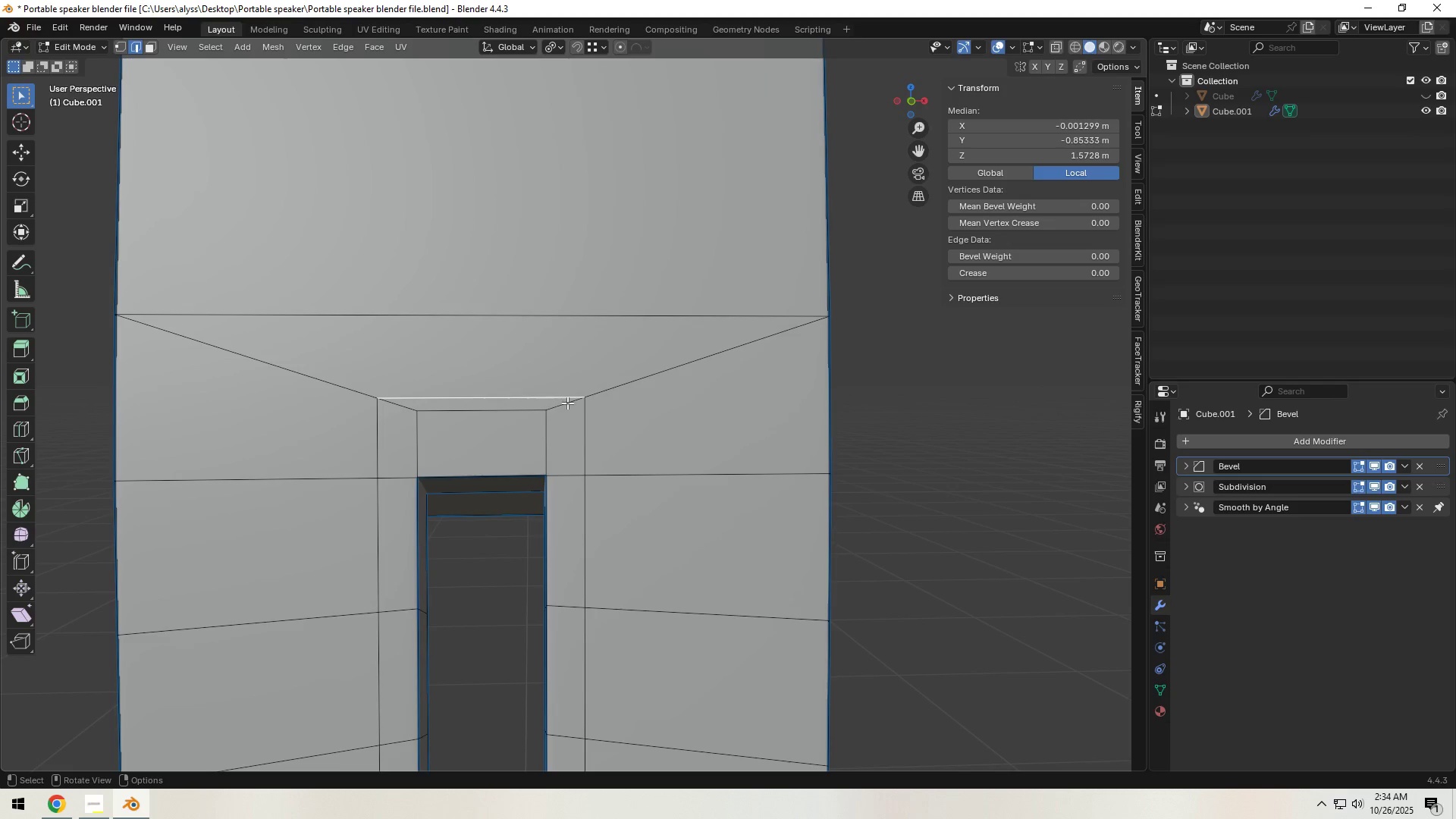 
scroll: coordinate [580, 413], scroll_direction: down, amount: 2.0
 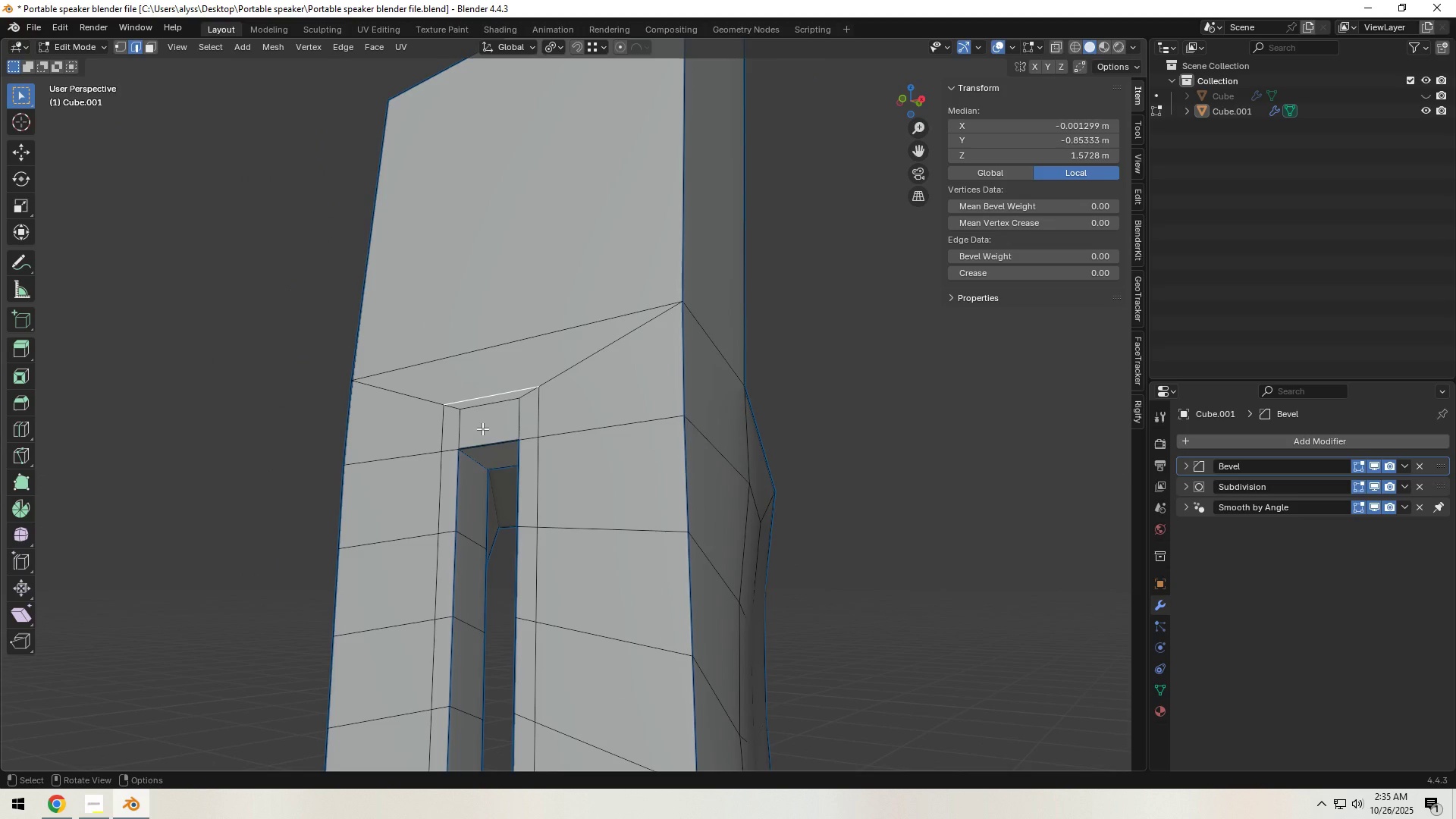 
wait(6.81)
 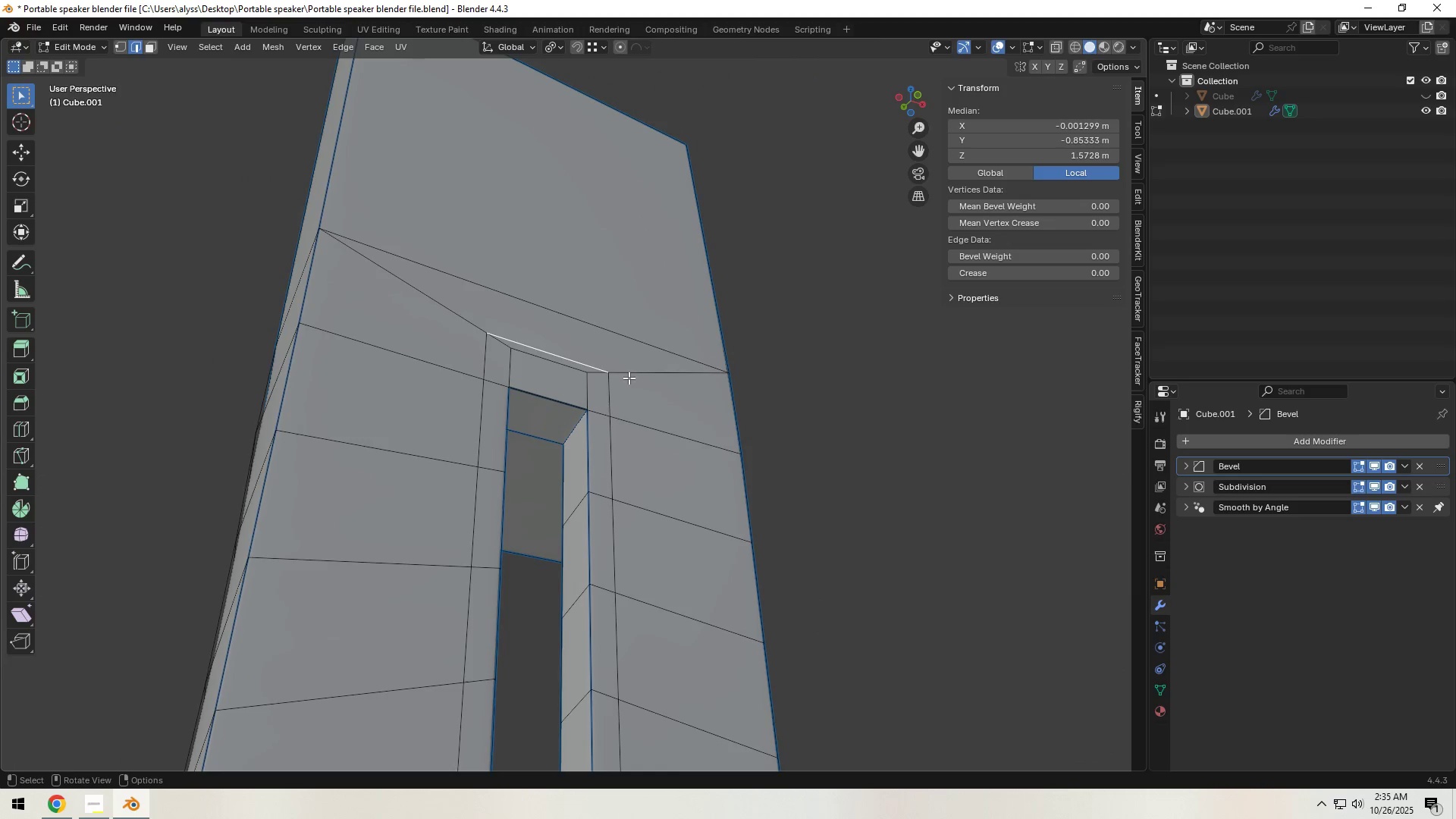 
left_click([496, 391])
 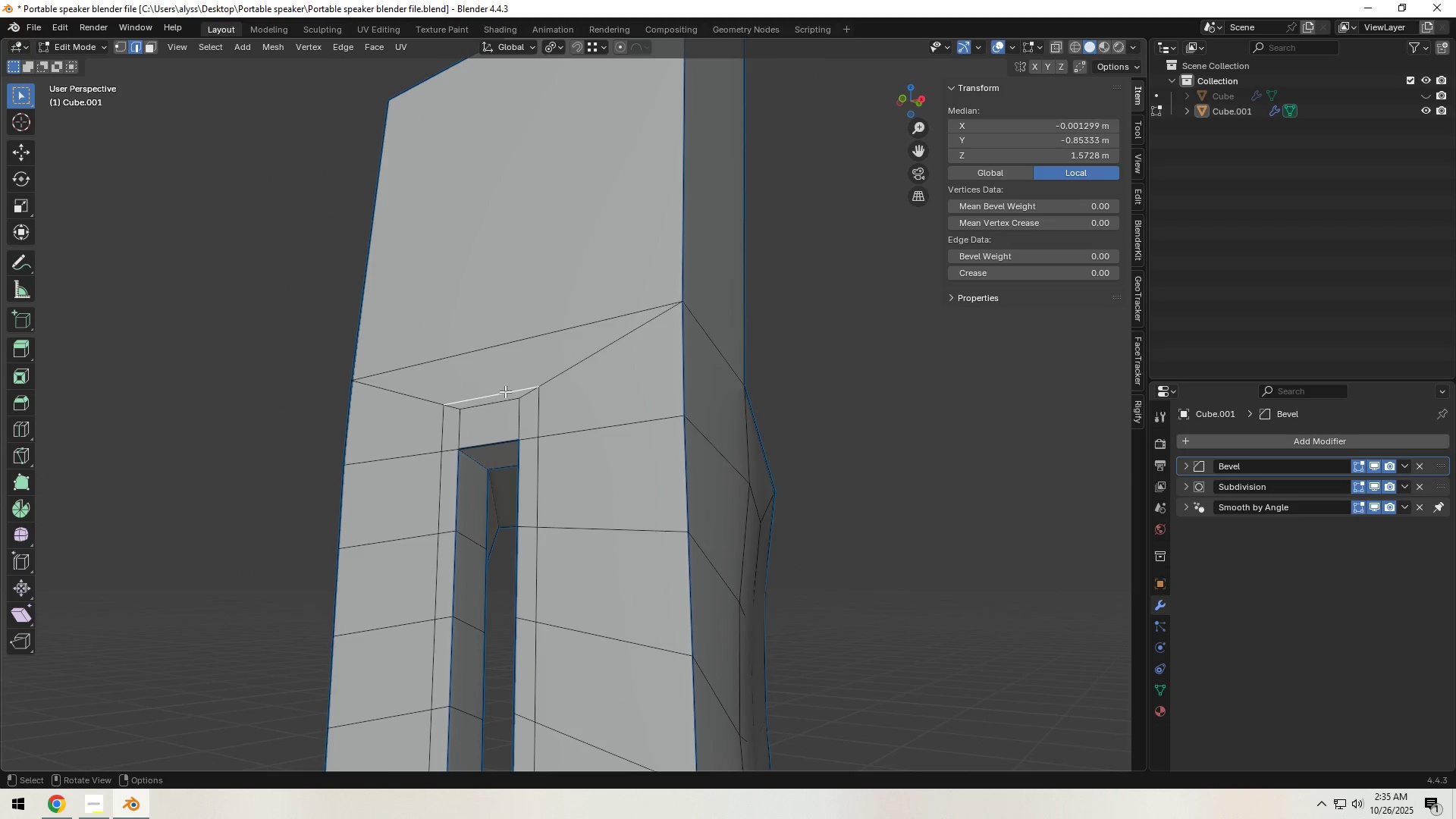 
type(gz)
 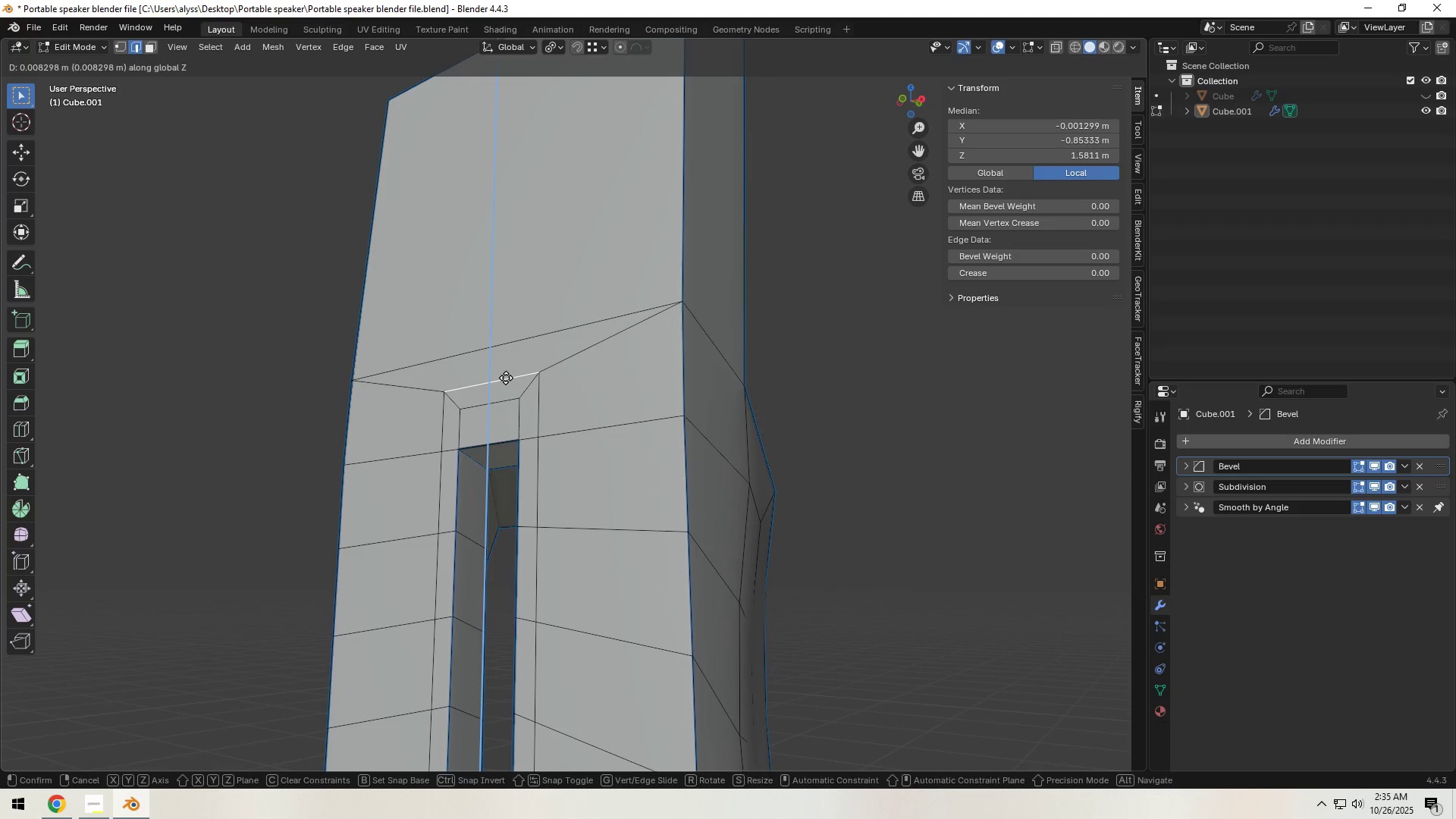 
left_click([506, 378])
 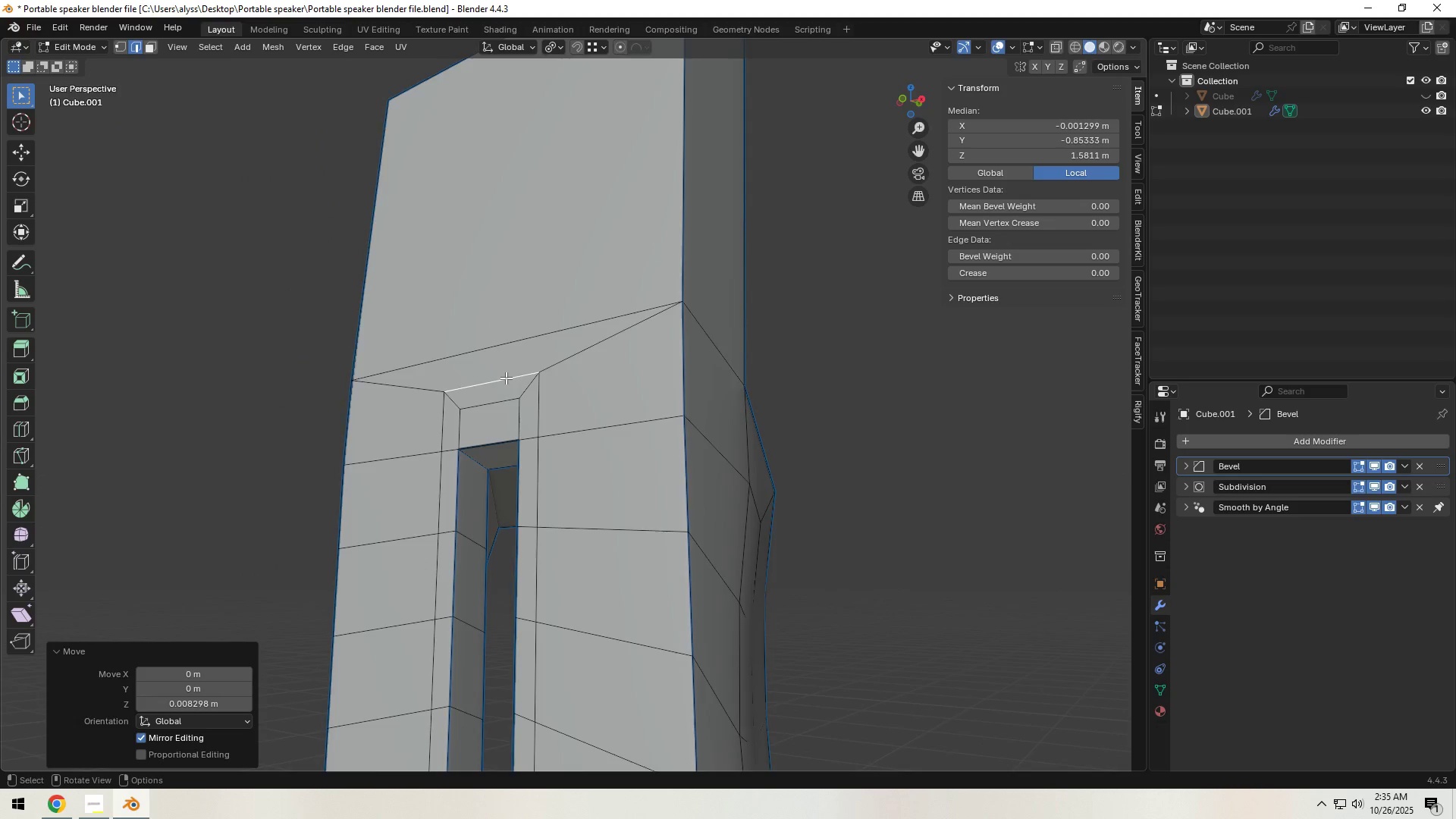 
scroll: coordinate [506, 378], scroll_direction: down, amount: 2.0
 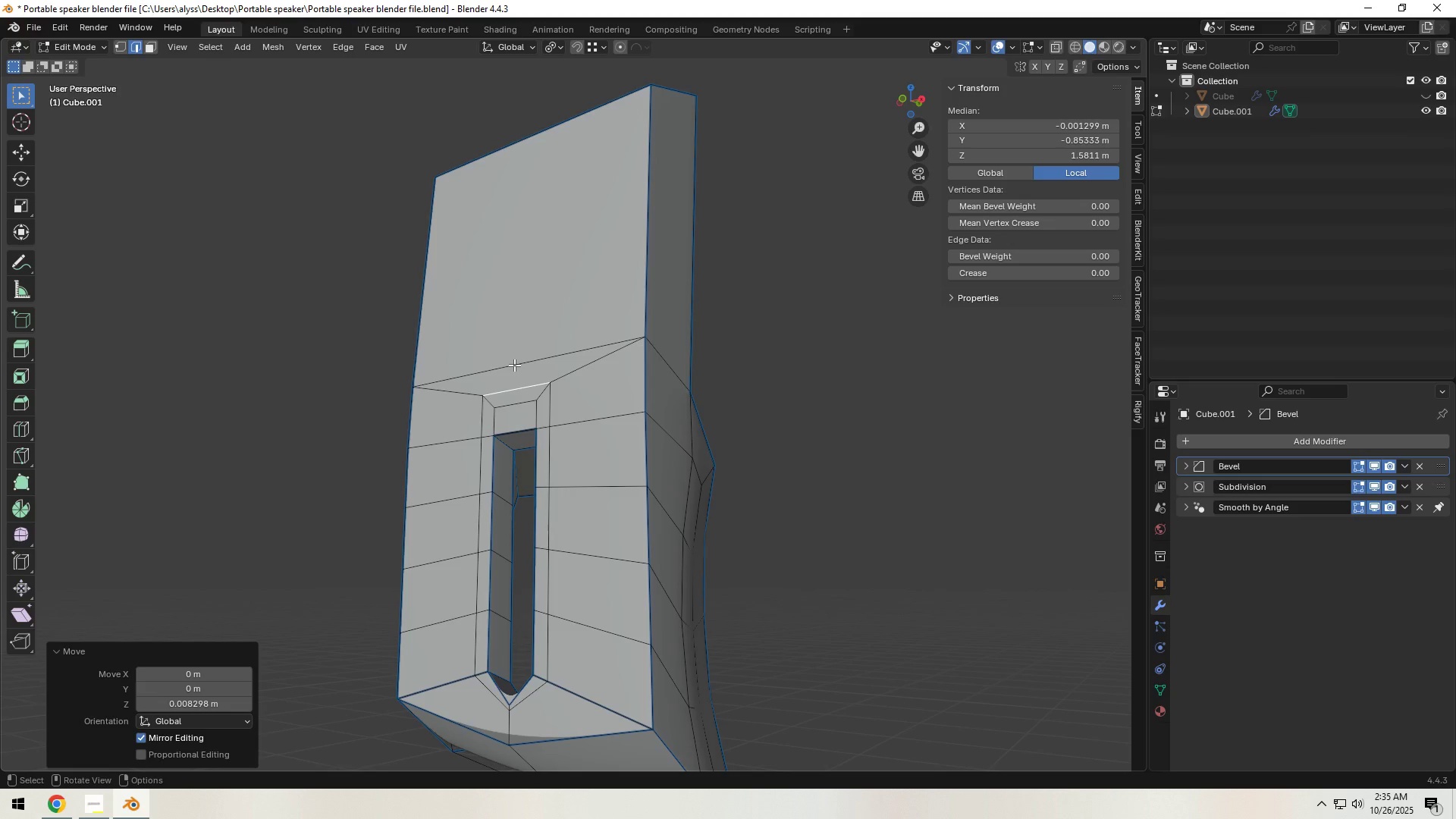 
left_click([514, 365])
 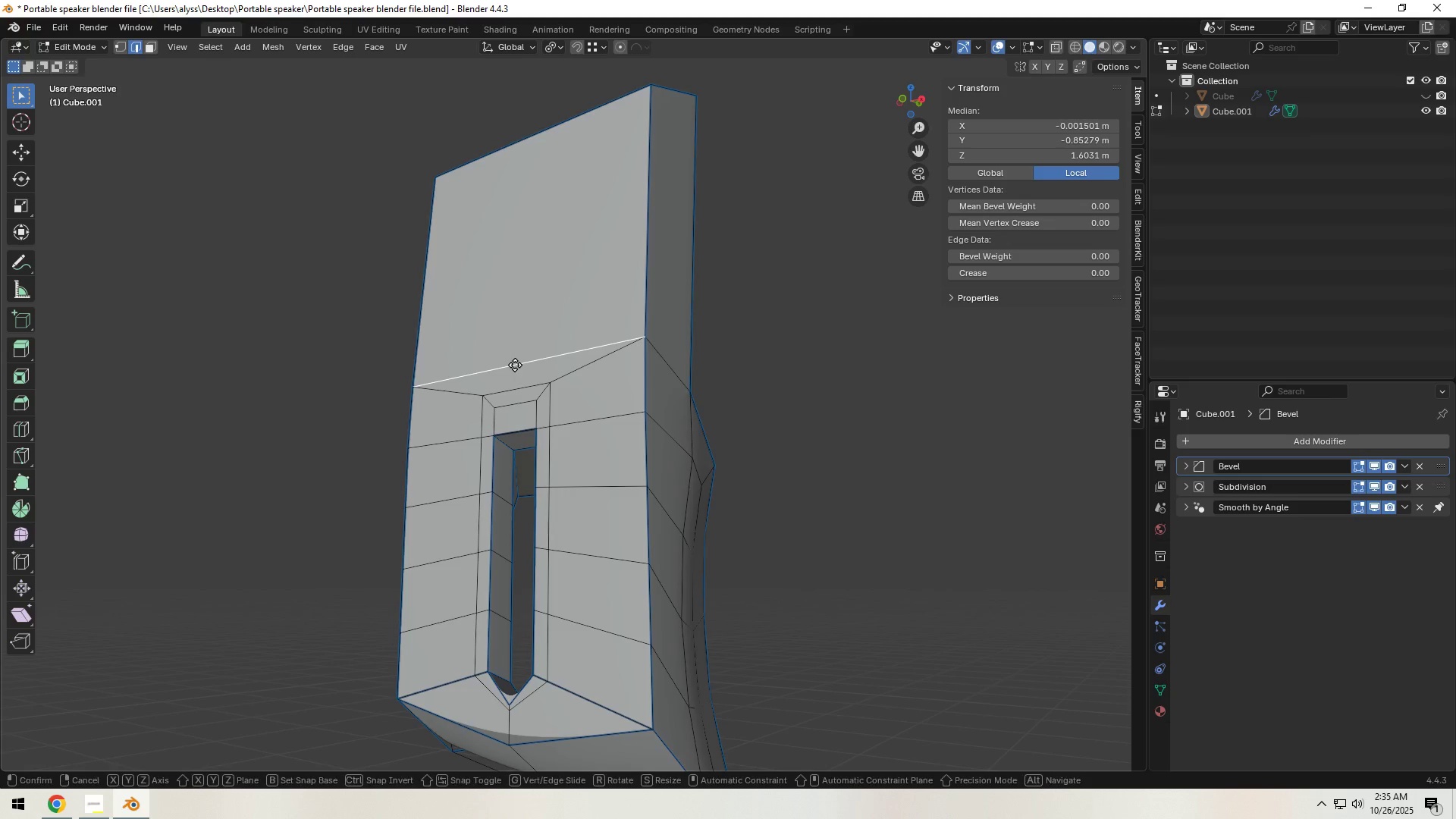 
type(gz)
 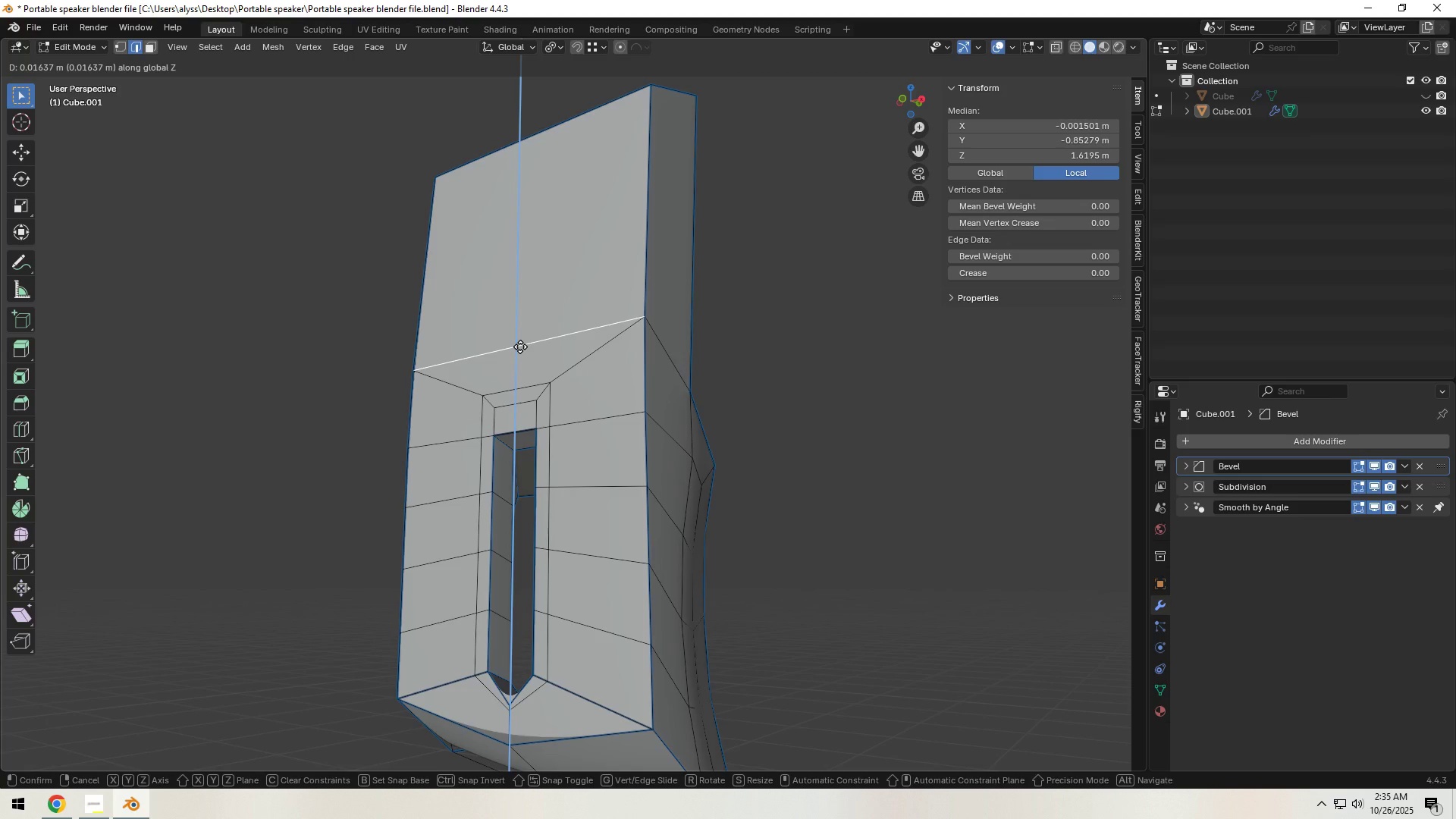 
right_click([520, 347])
 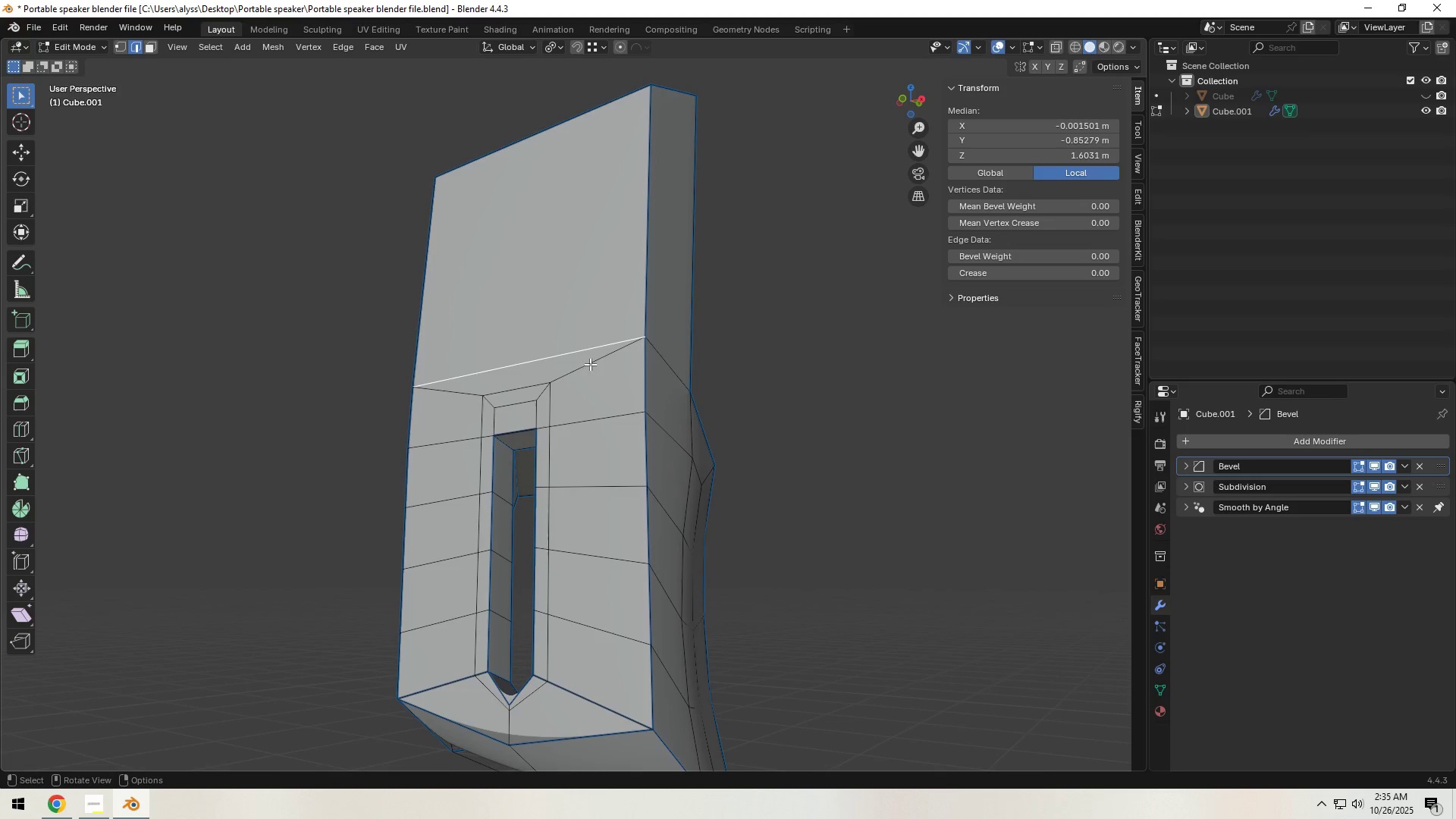 
type(gg)
 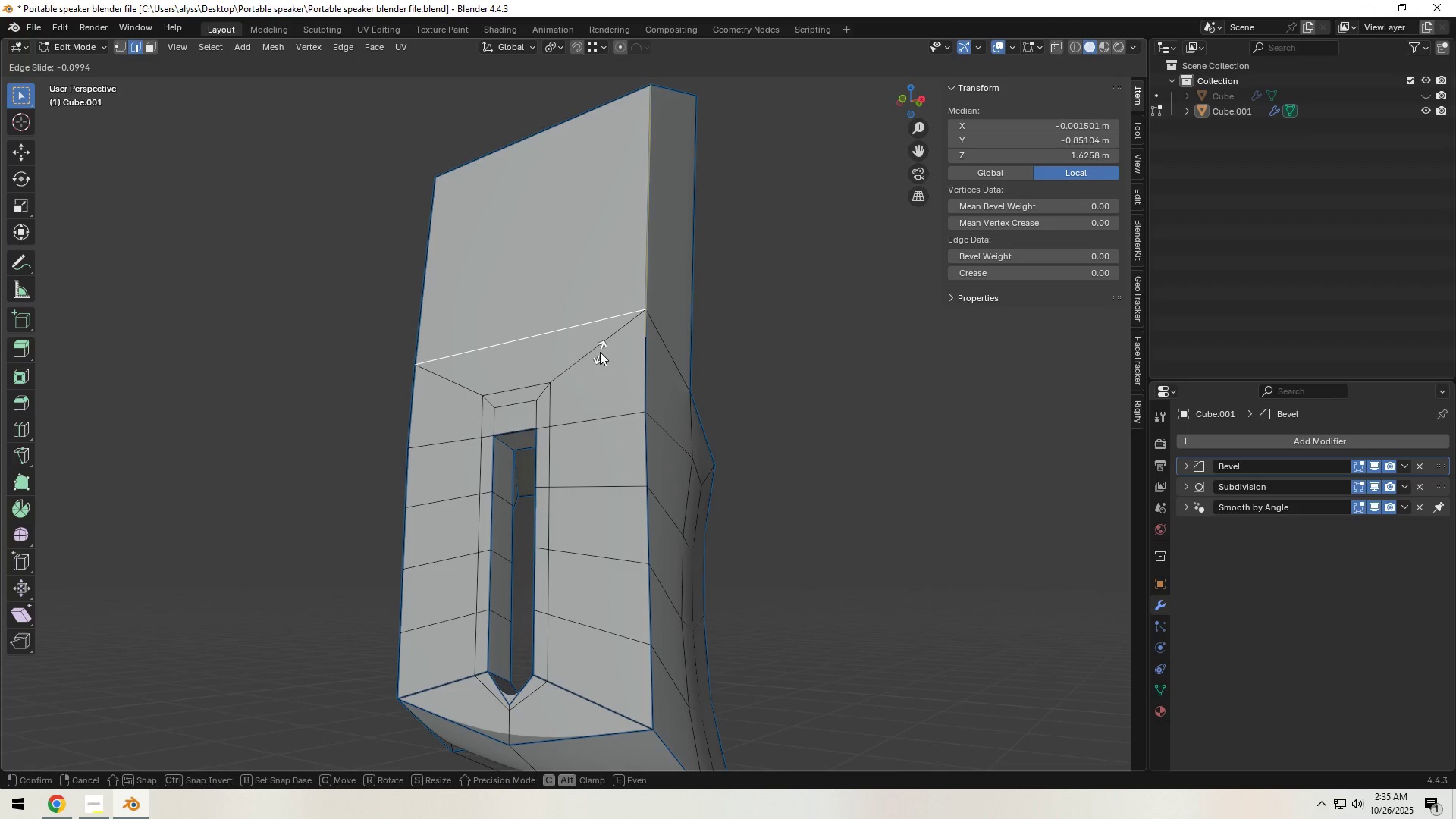 
left_click([600, 352])
 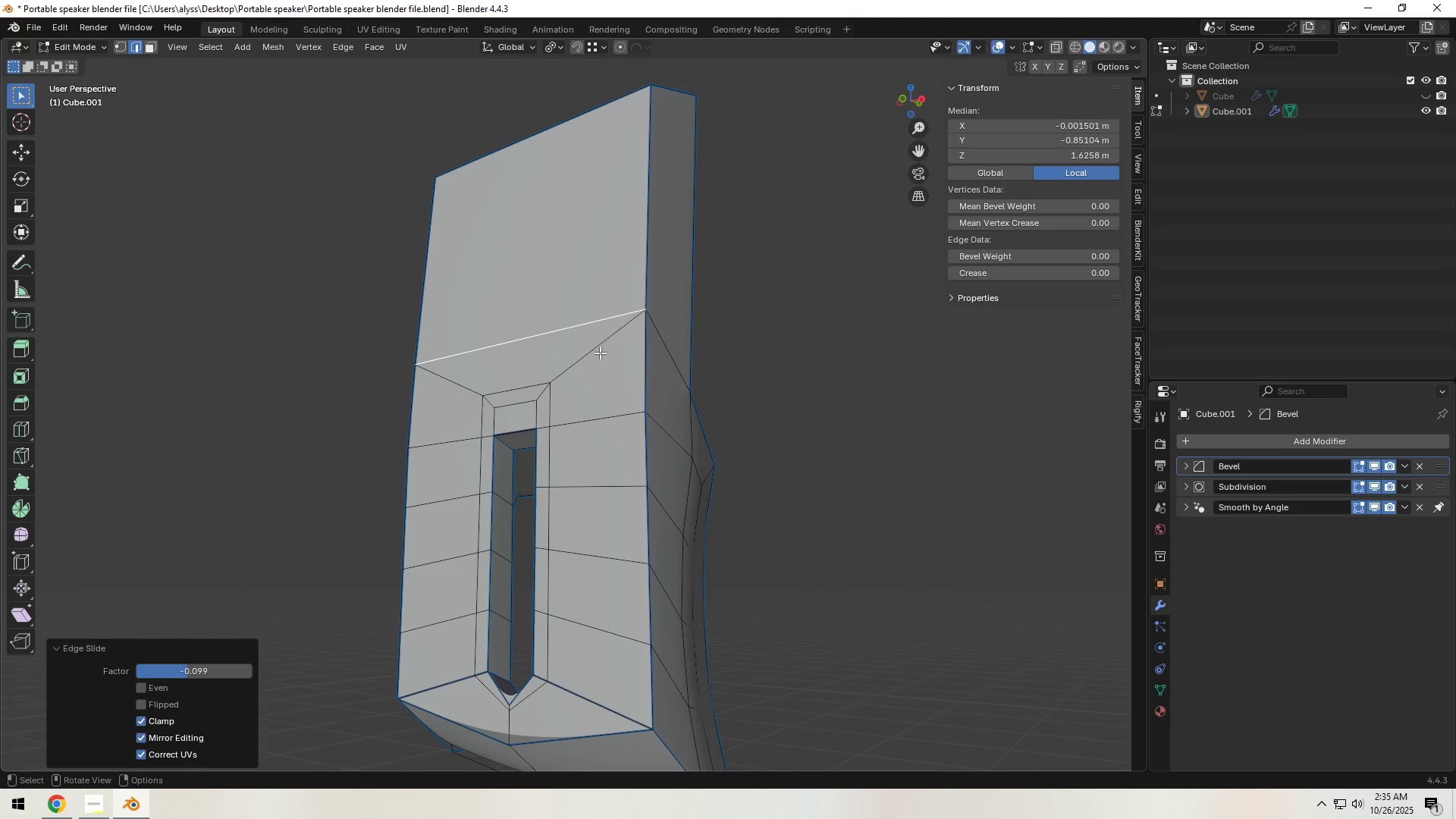 
key(Tab)
 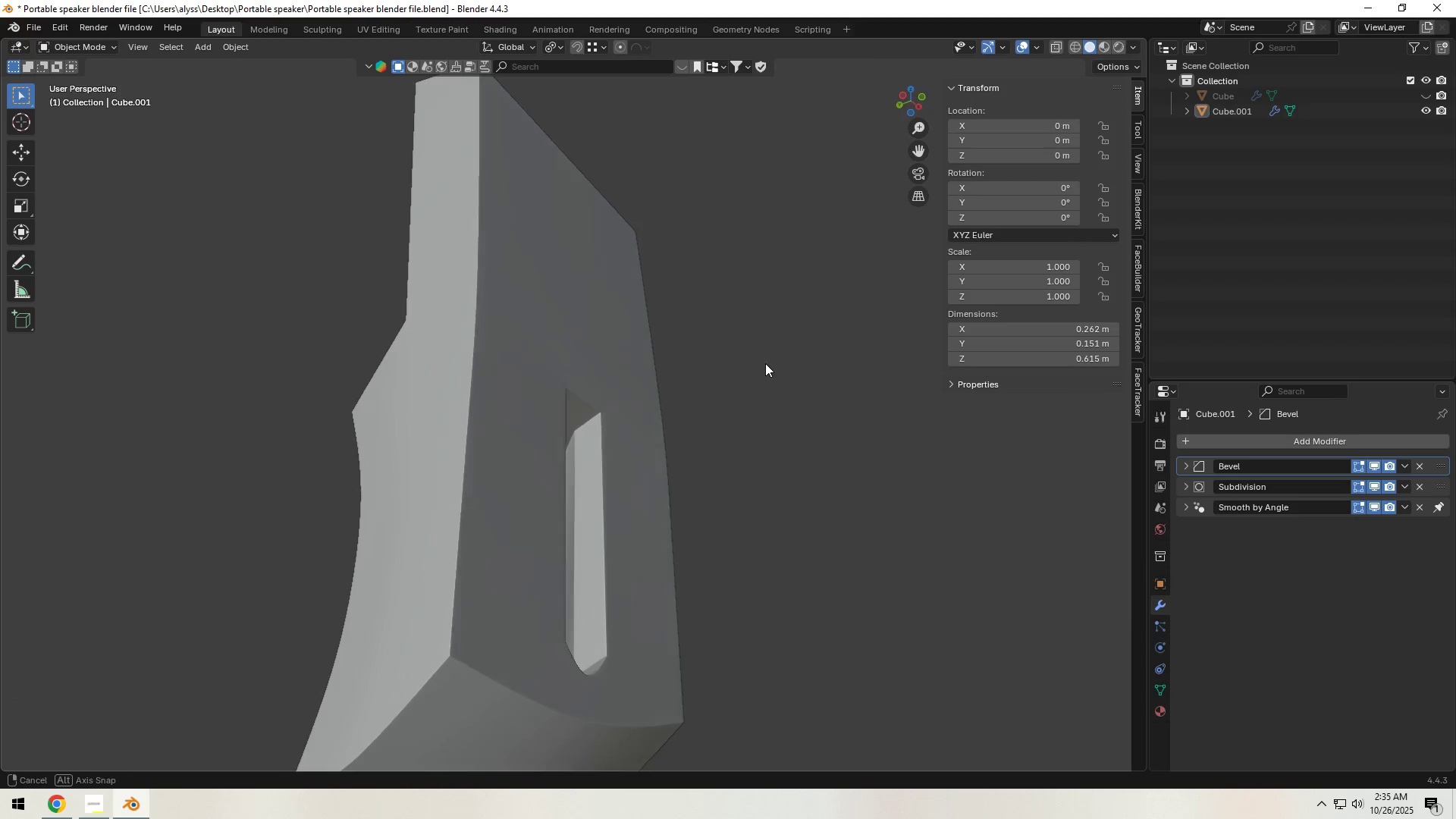 
scroll: coordinate [766, 367], scroll_direction: down, amount: 2.0
 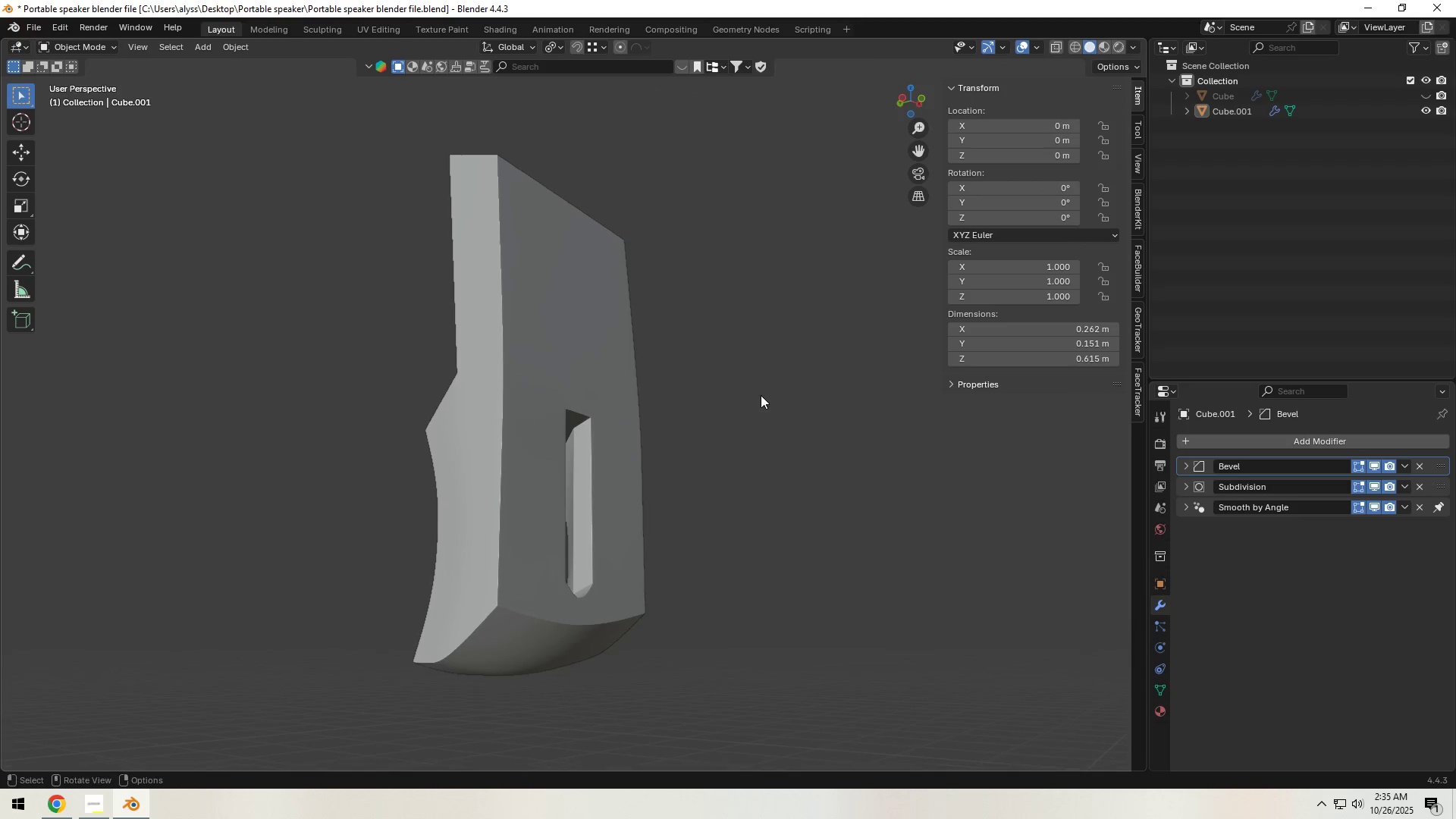 
left_click([761, 395])
 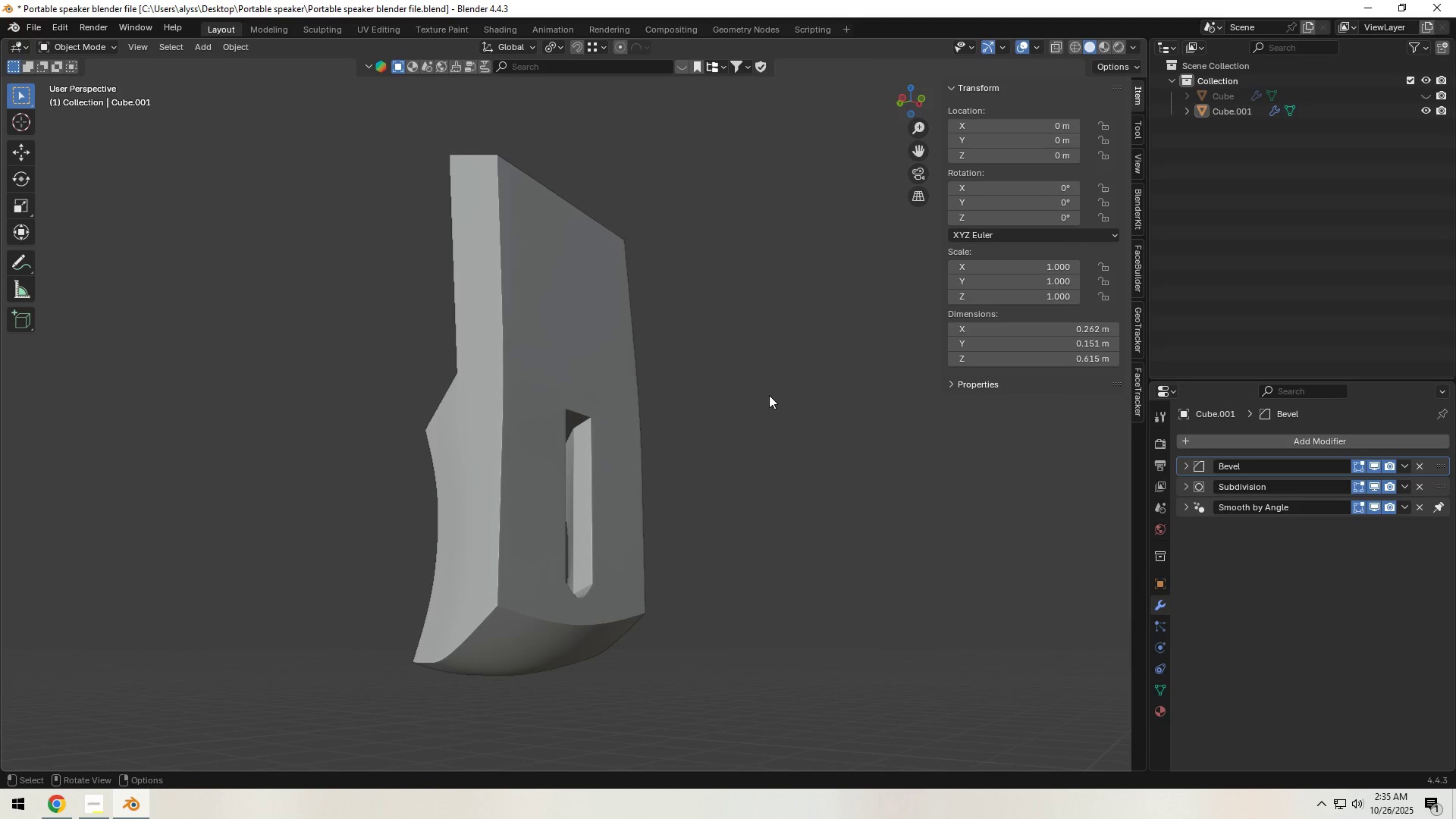 
key(Control+S)
 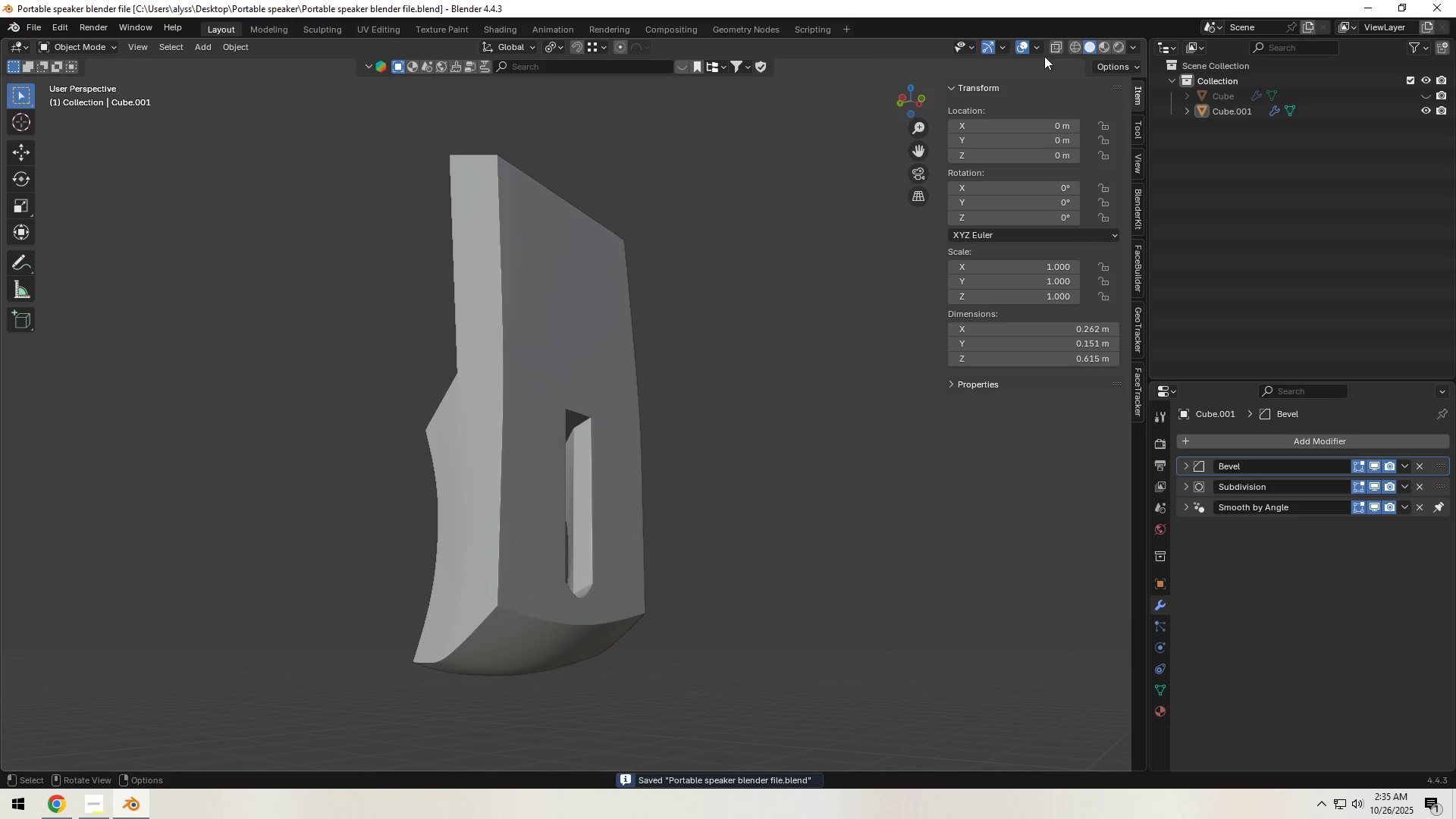 
left_click([1040, 51])
 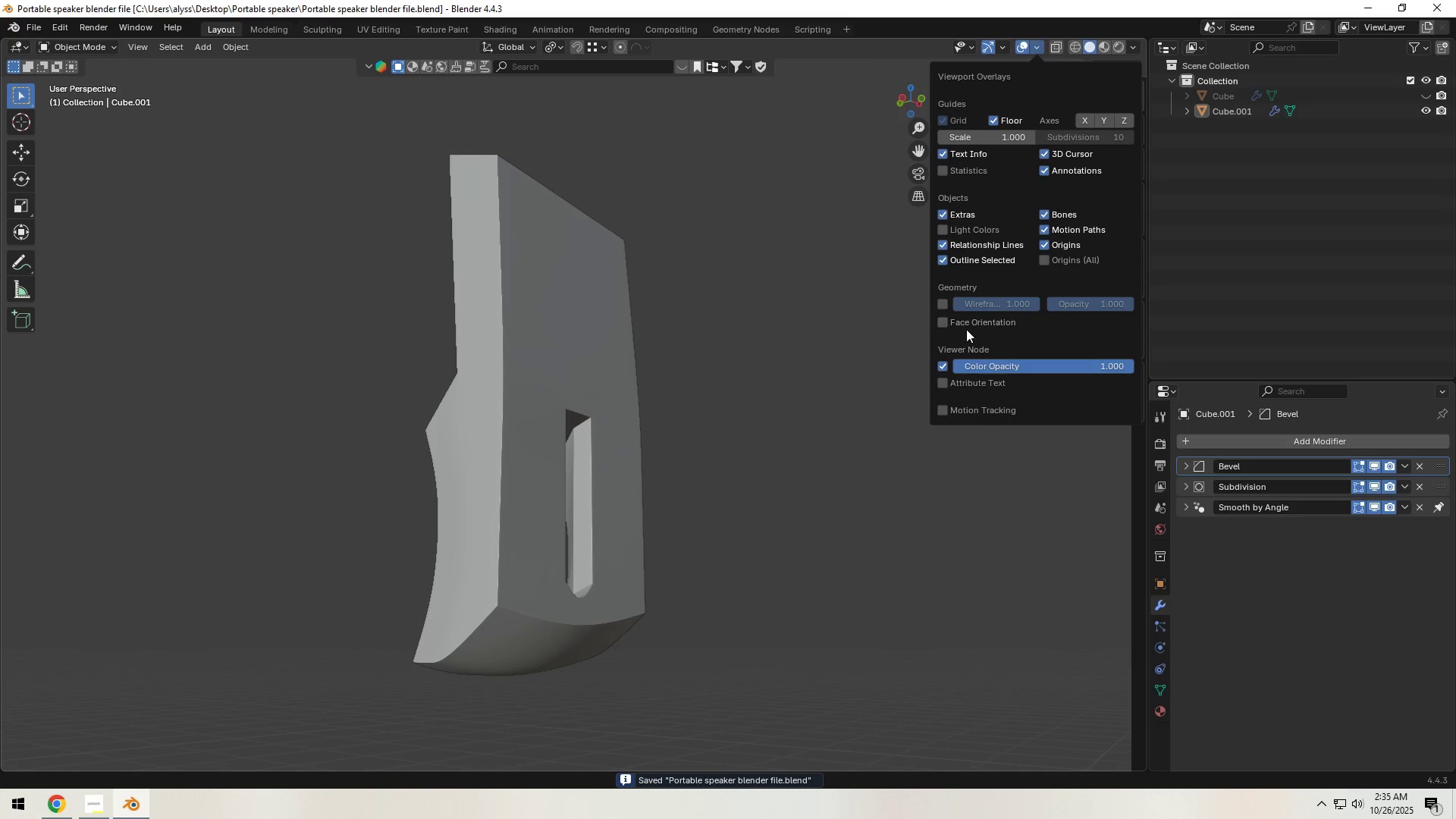 
left_click([943, 325])
 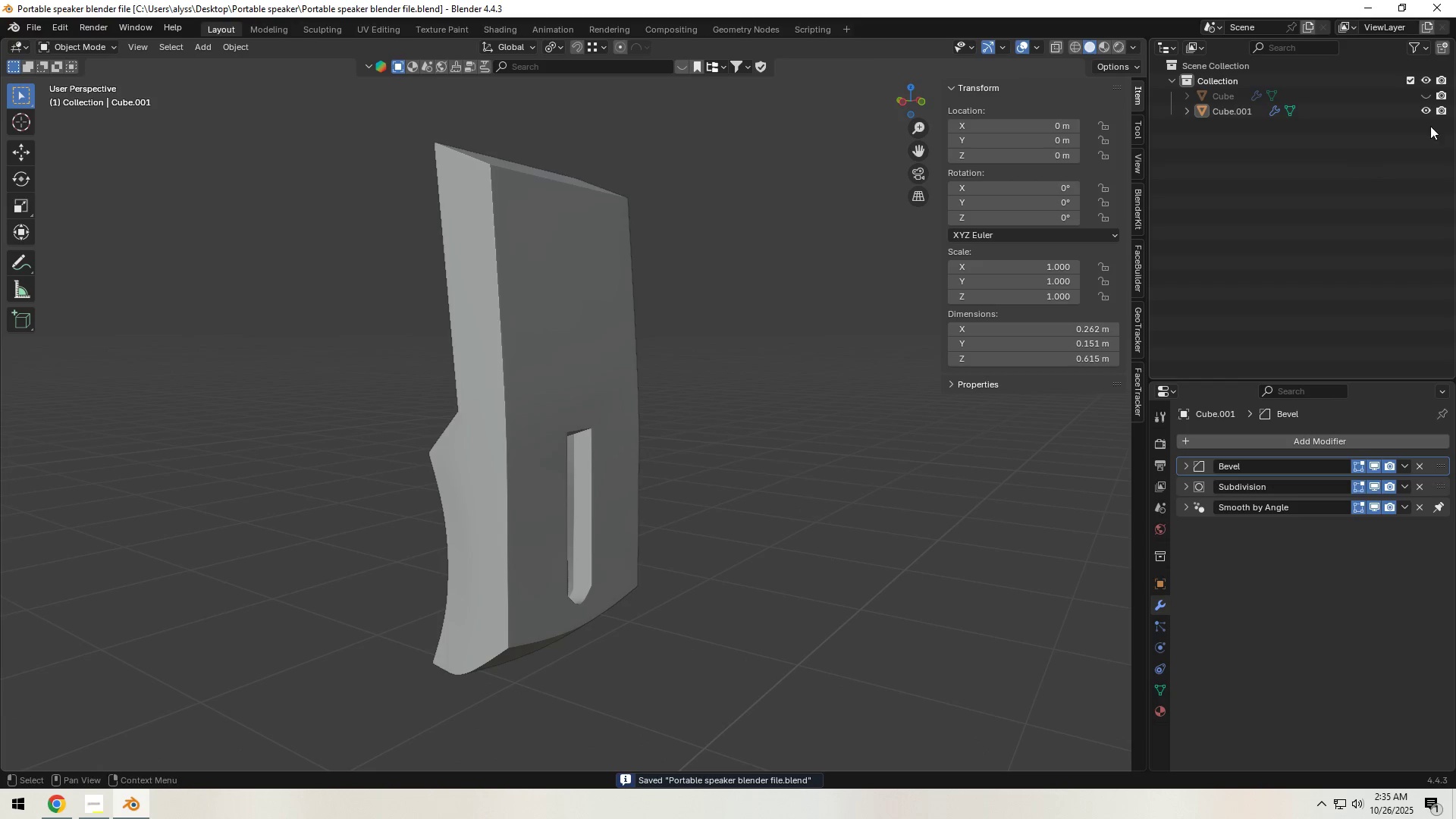 
left_click([1424, 97])
 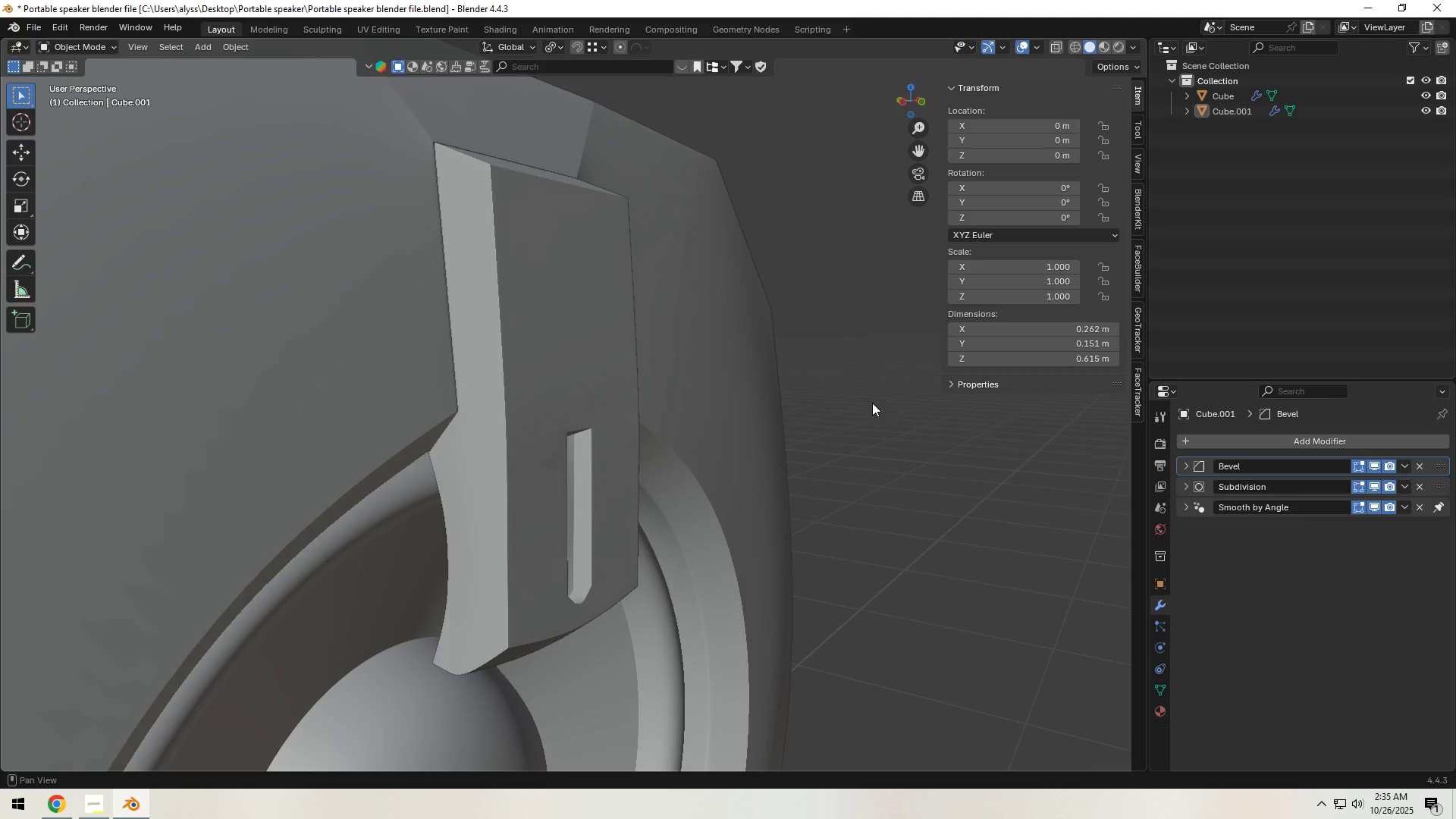 
scroll: coordinate [700, 431], scroll_direction: down, amount: 9.0
 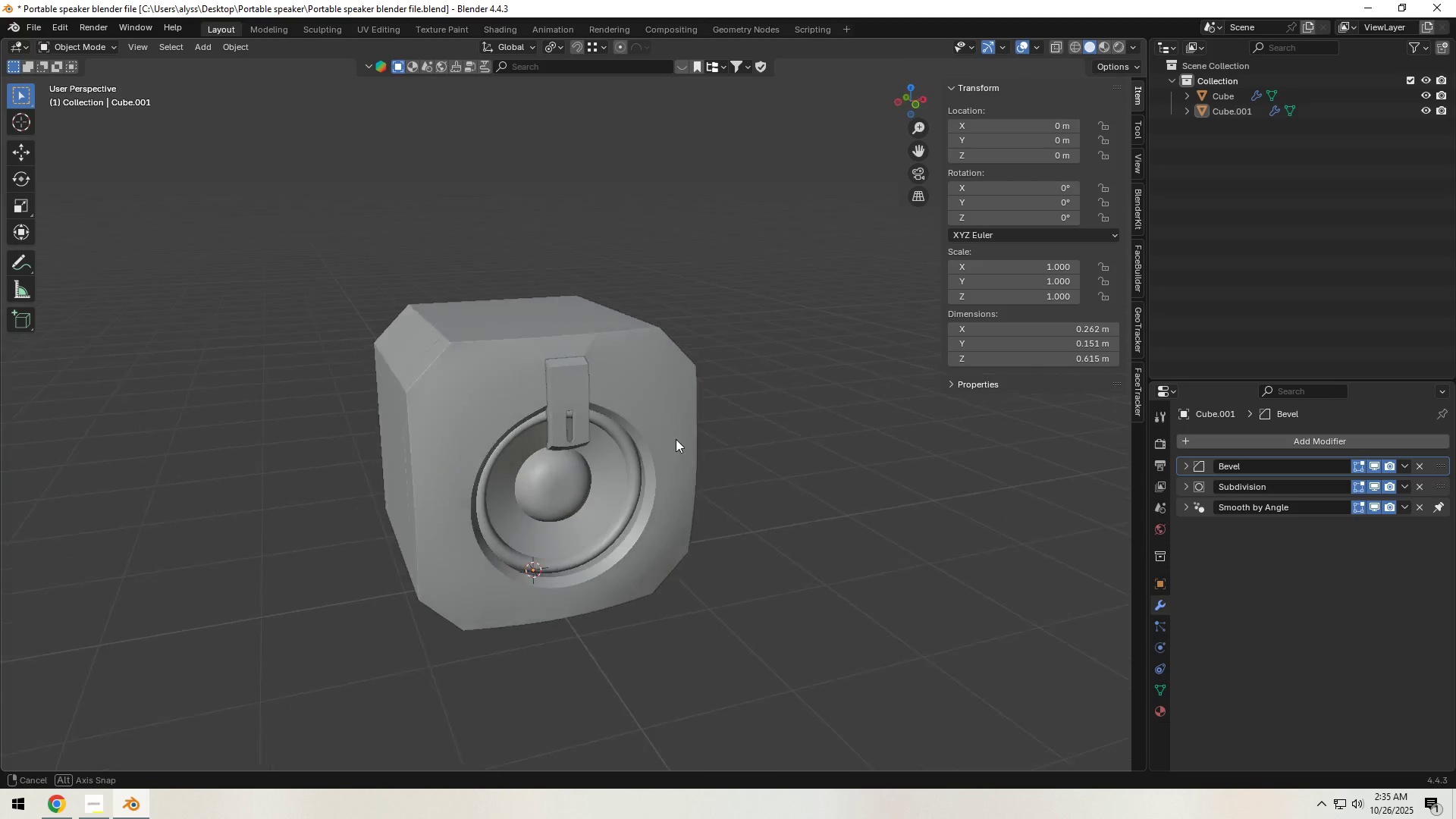 
scroll: coordinate [662, 442], scroll_direction: up, amount: 4.0
 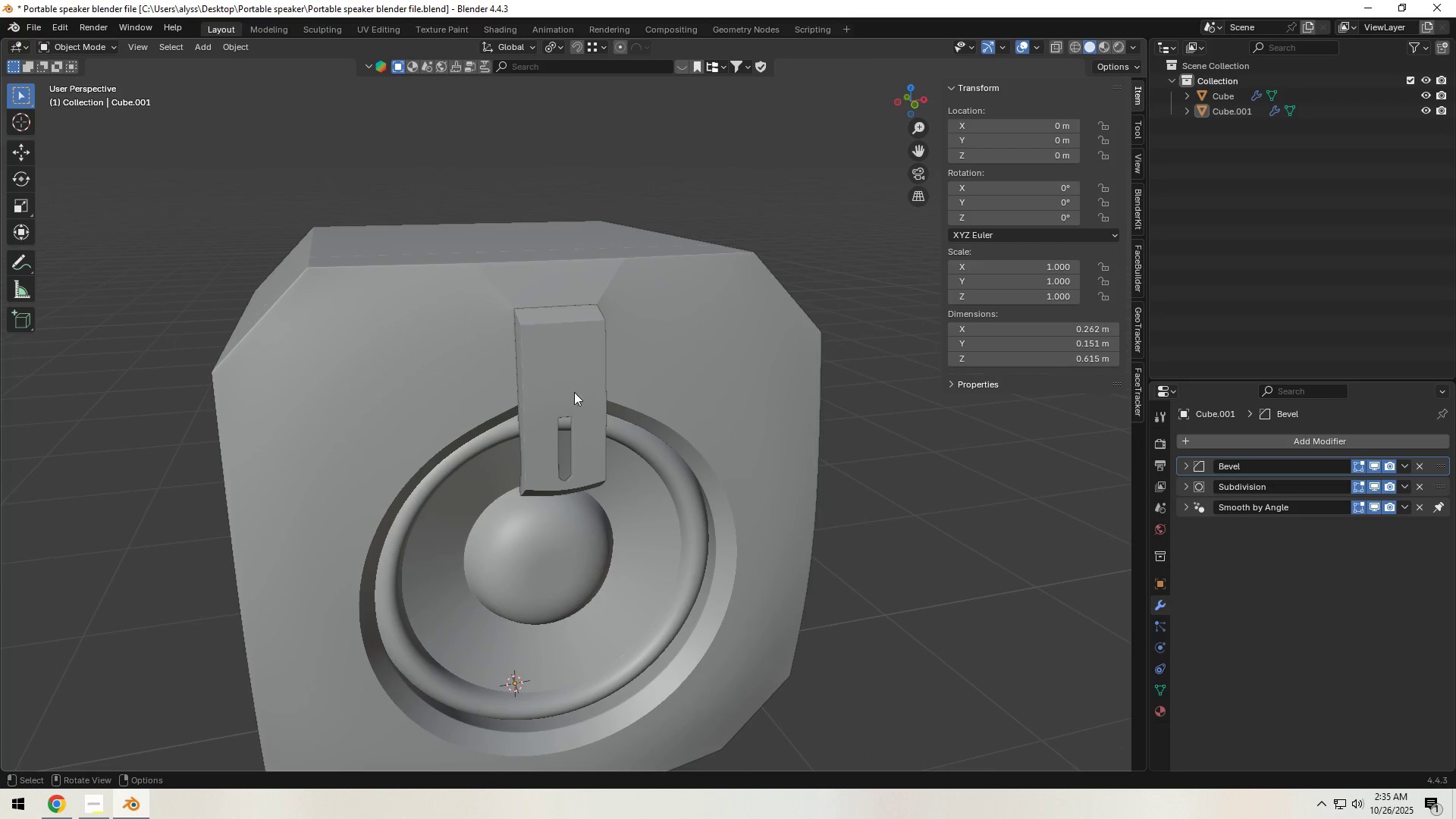 
left_click([563, 375])
 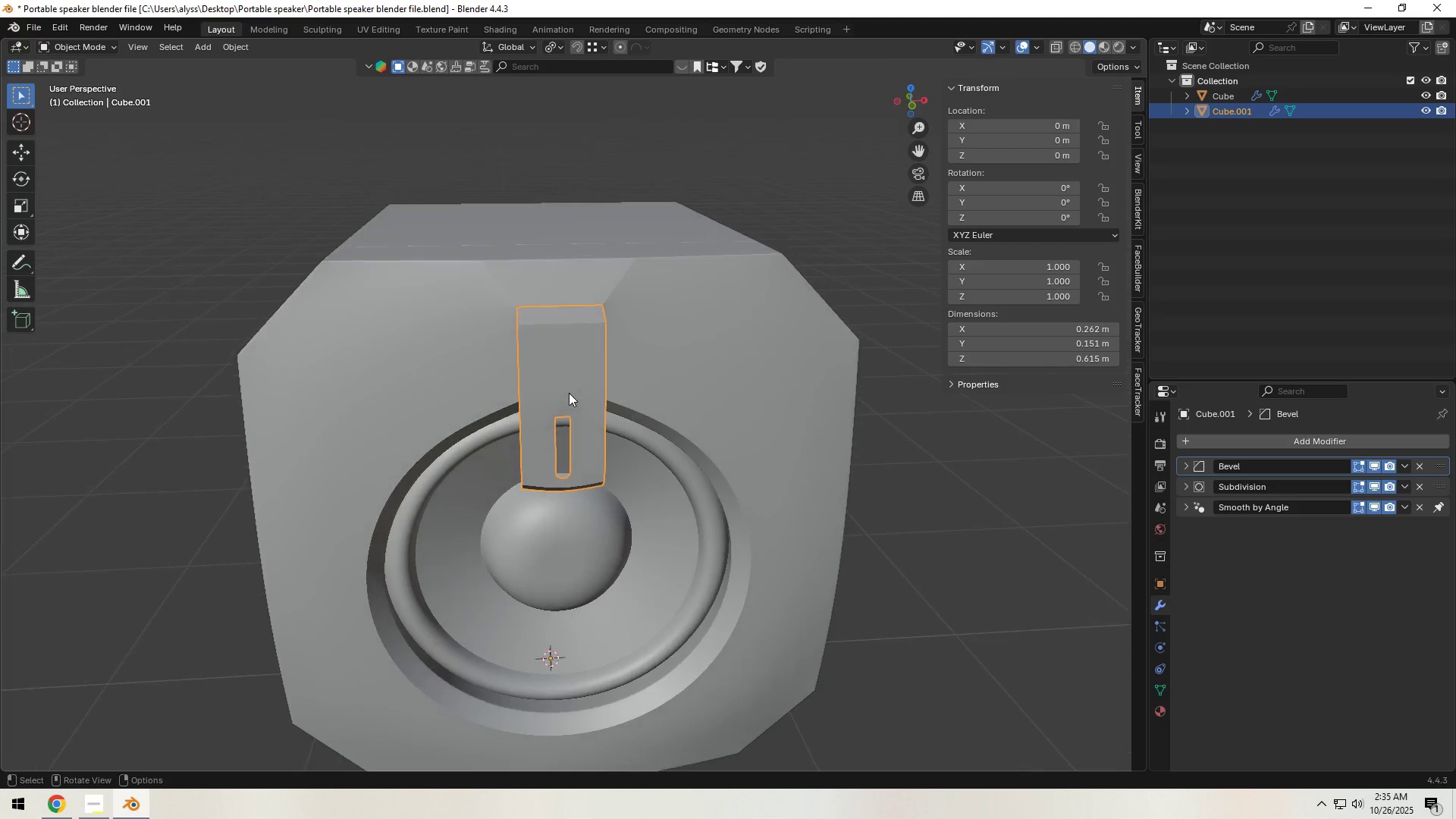 
scroll: coordinate [574, 393], scroll_direction: up, amount: 4.0
 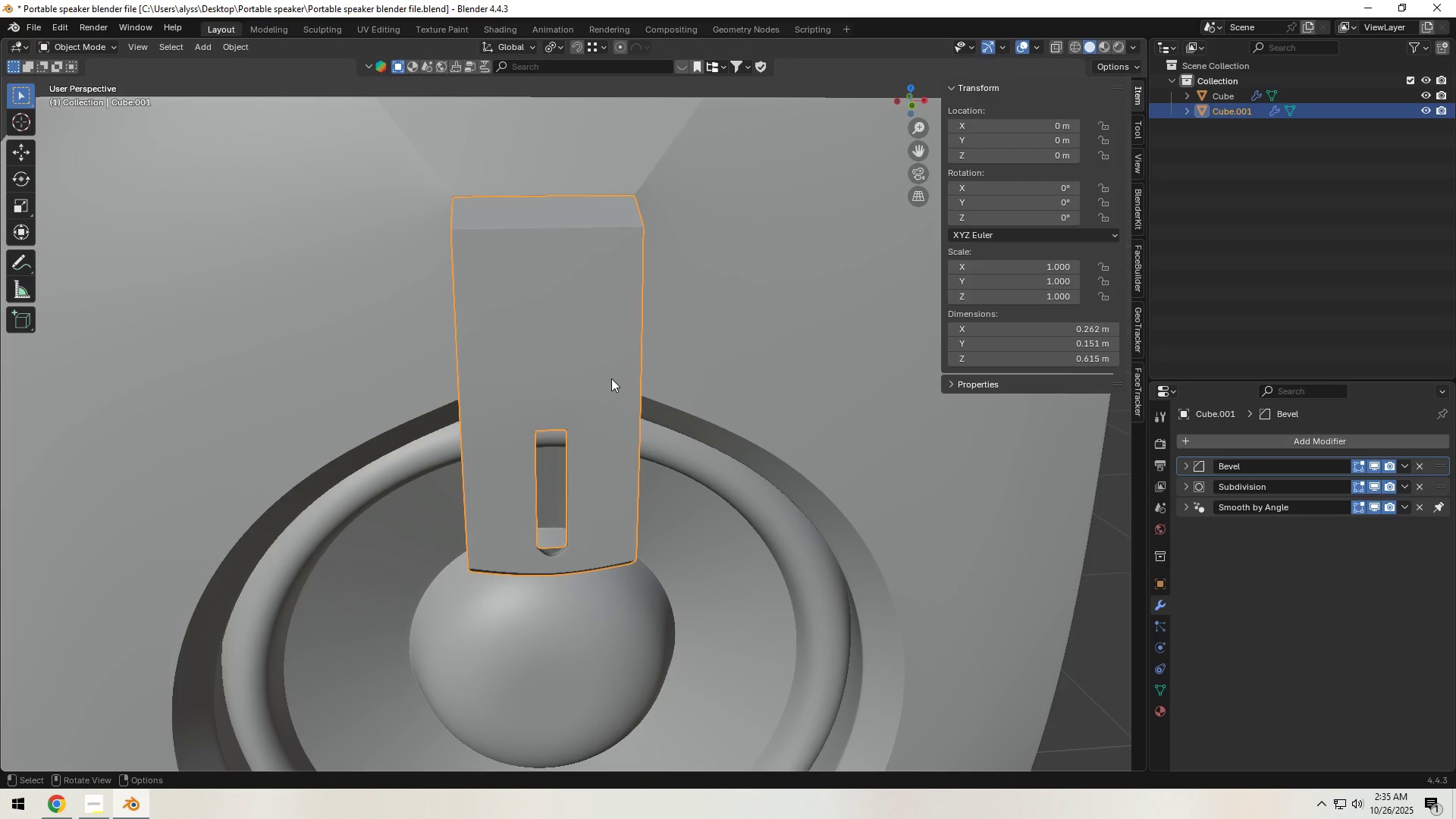 
hold_key(key=Backquote, duration=0.31)
 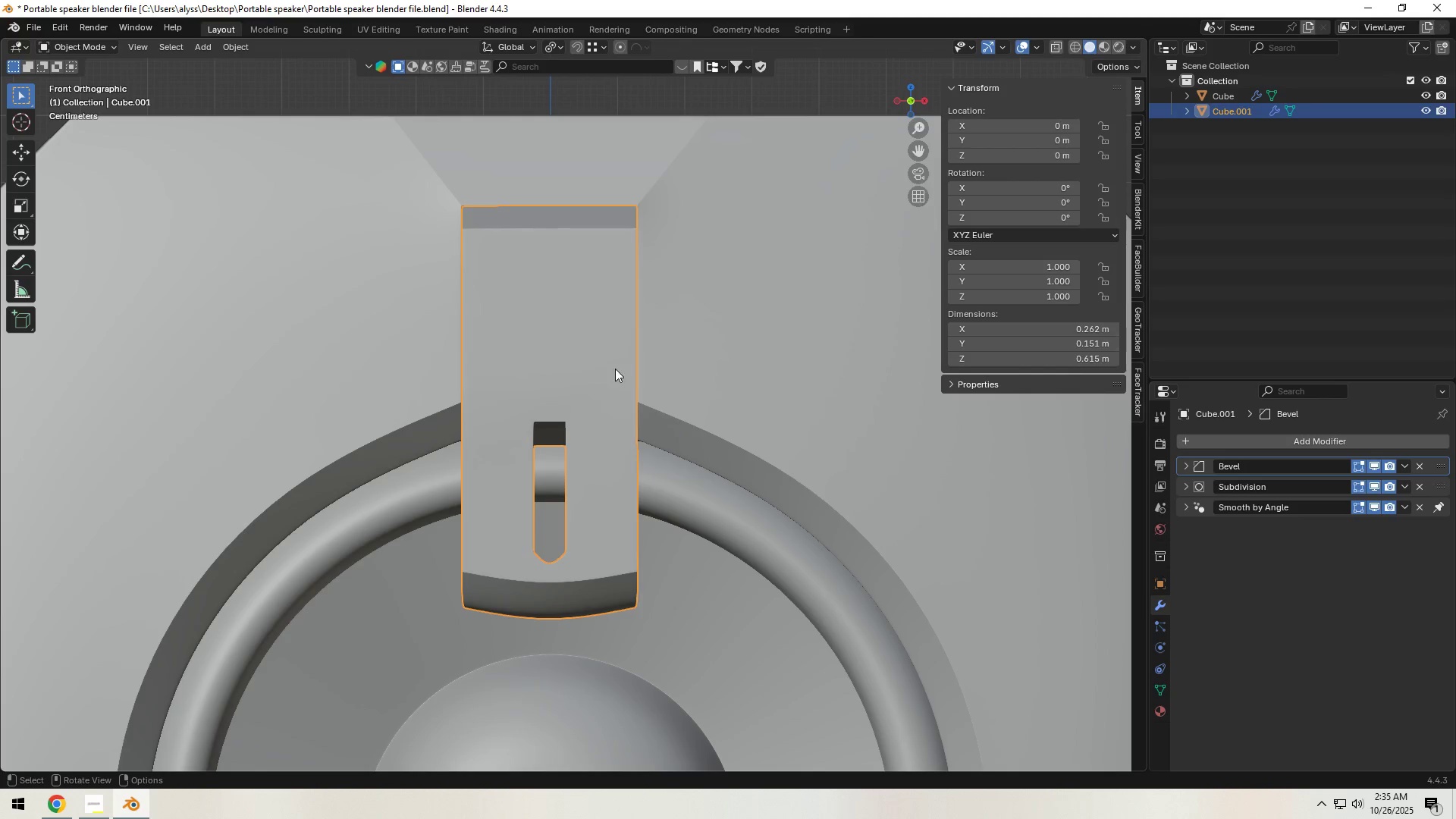 
scroll: coordinate [626, 372], scroll_direction: up, amount: 3.0
 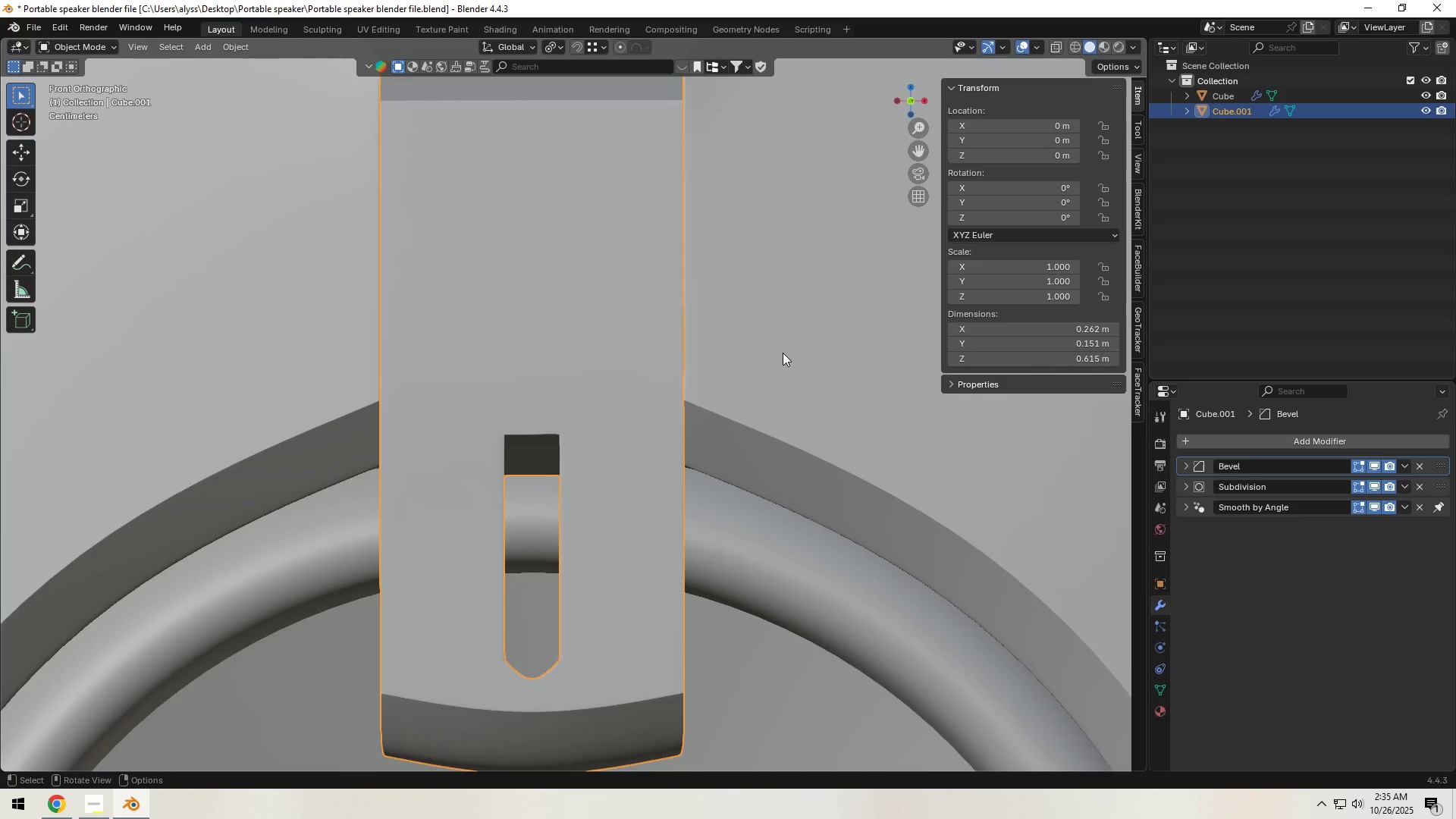 
scroll: coordinate [783, 353], scroll_direction: down, amount: 4.0
 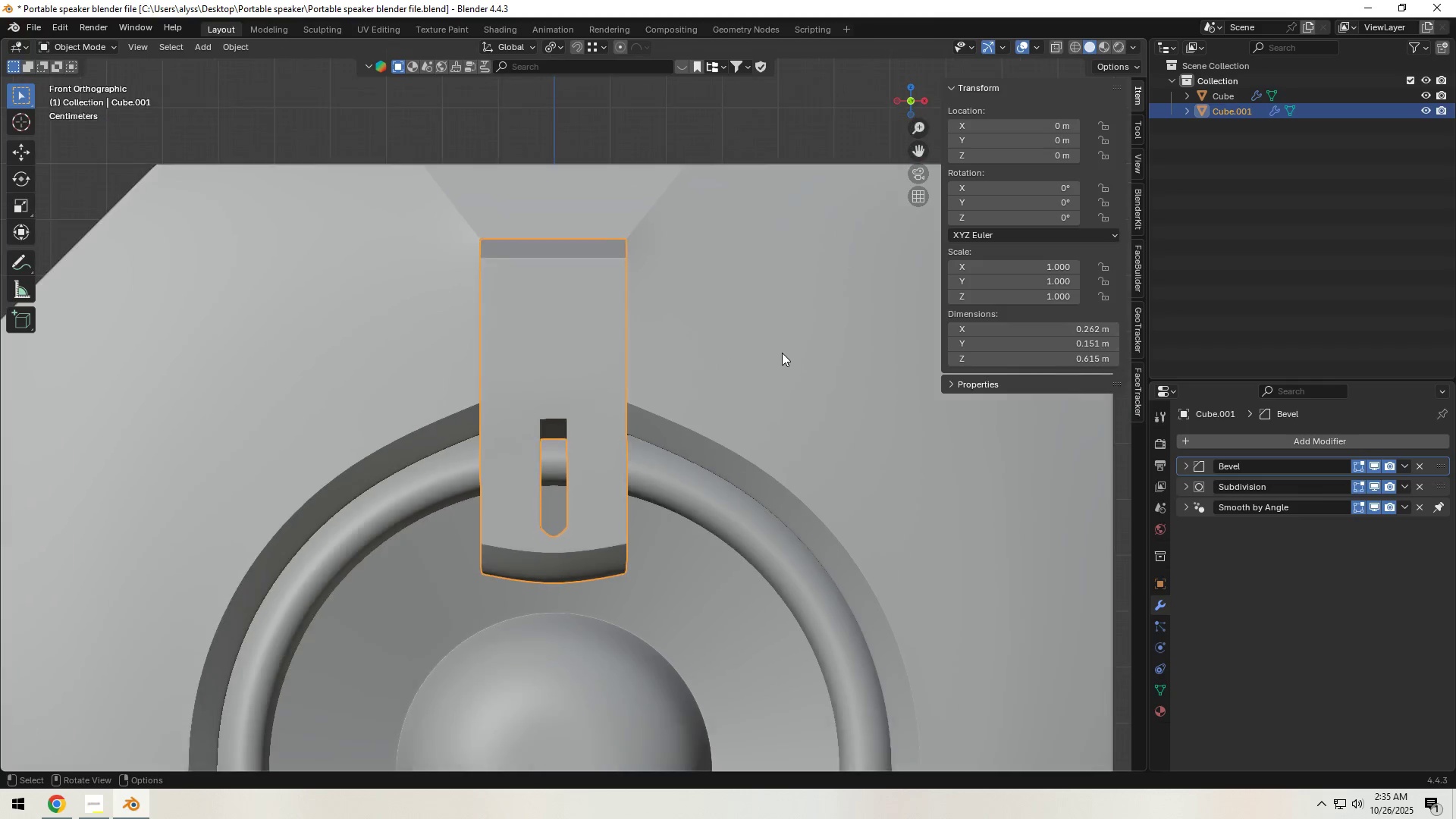 
hold_key(key=ShiftLeft, duration=0.3)
 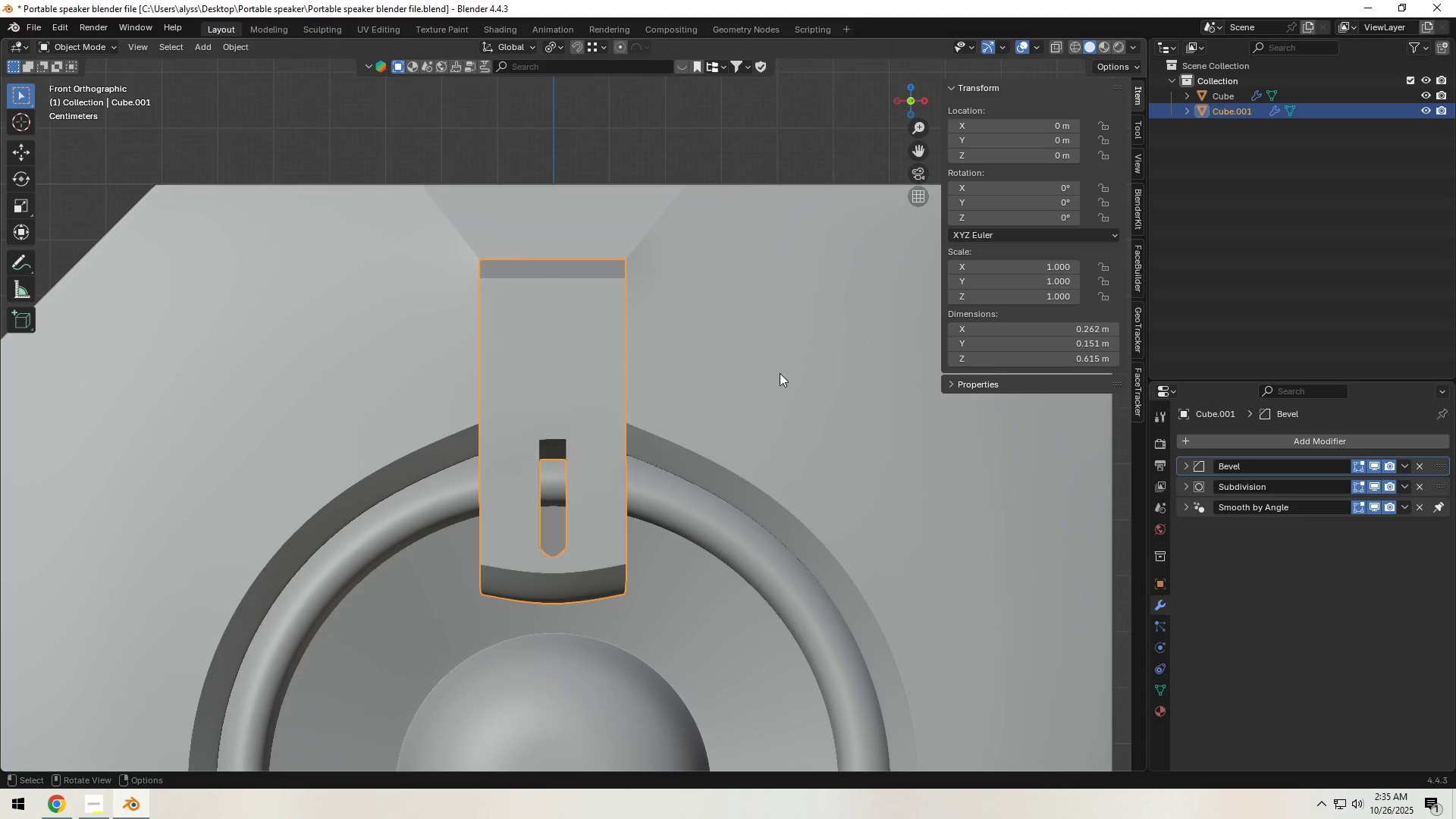 
type(sx)
 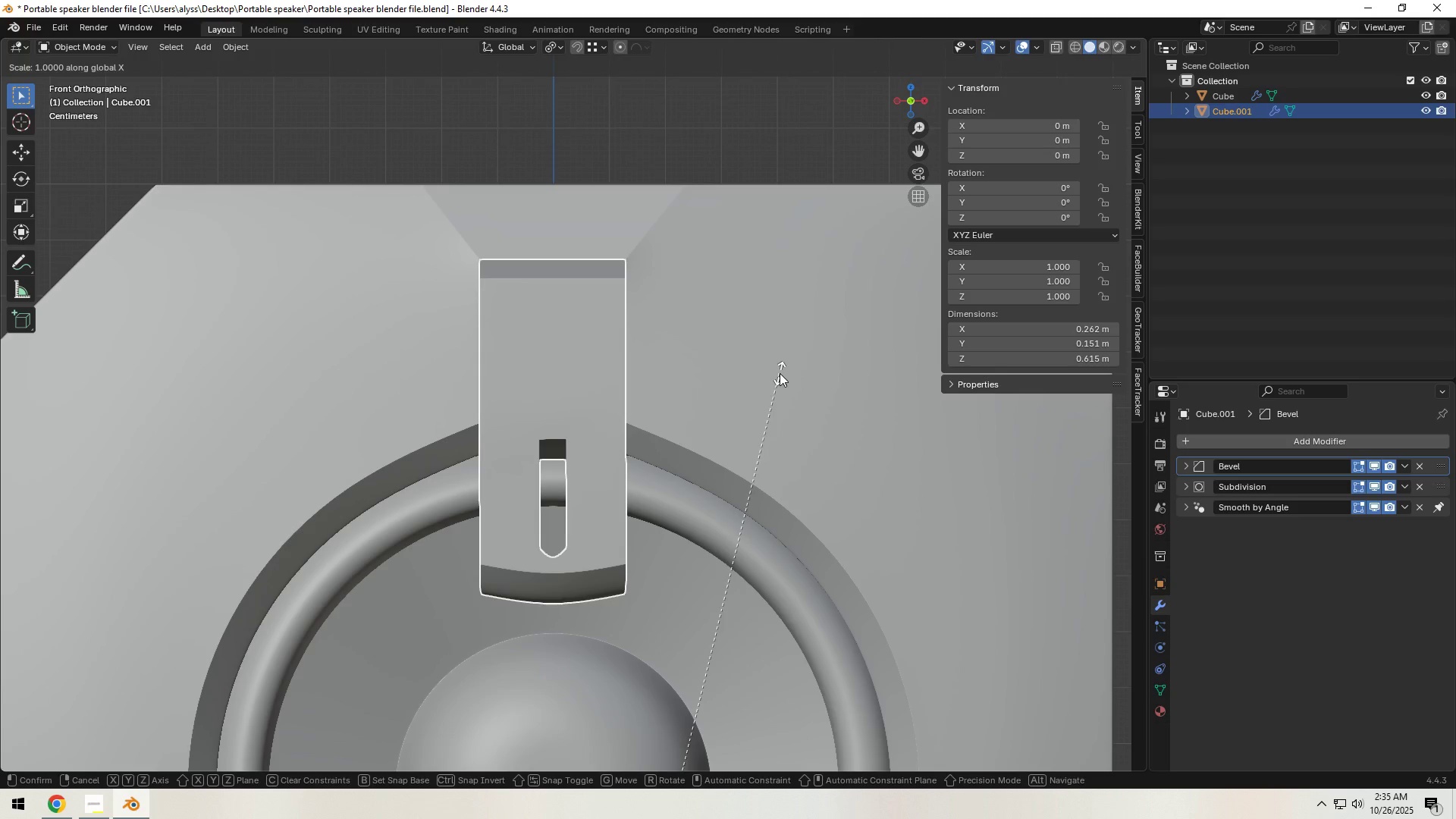 
right_click([780, 373])
 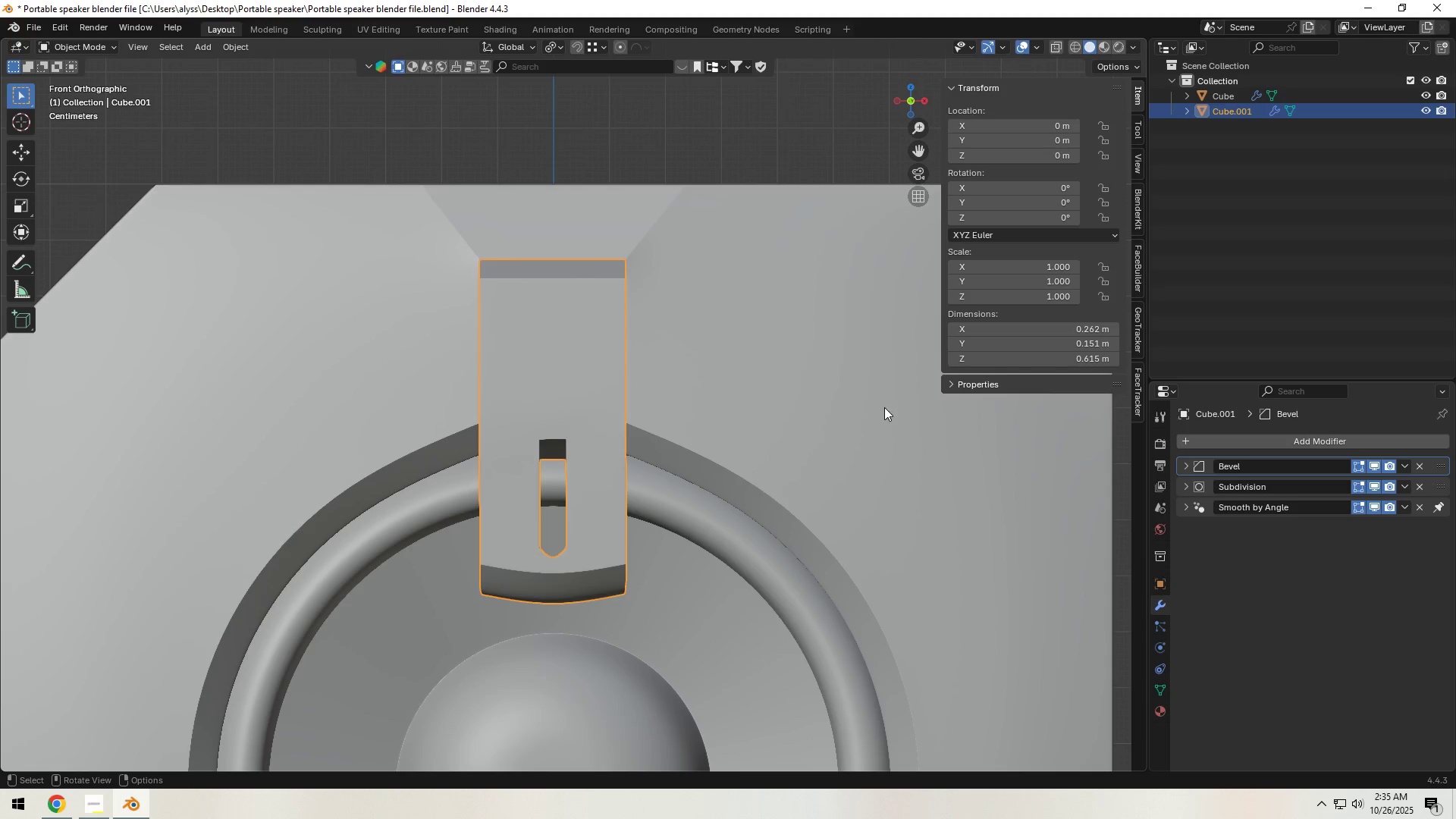 
type(sx)
 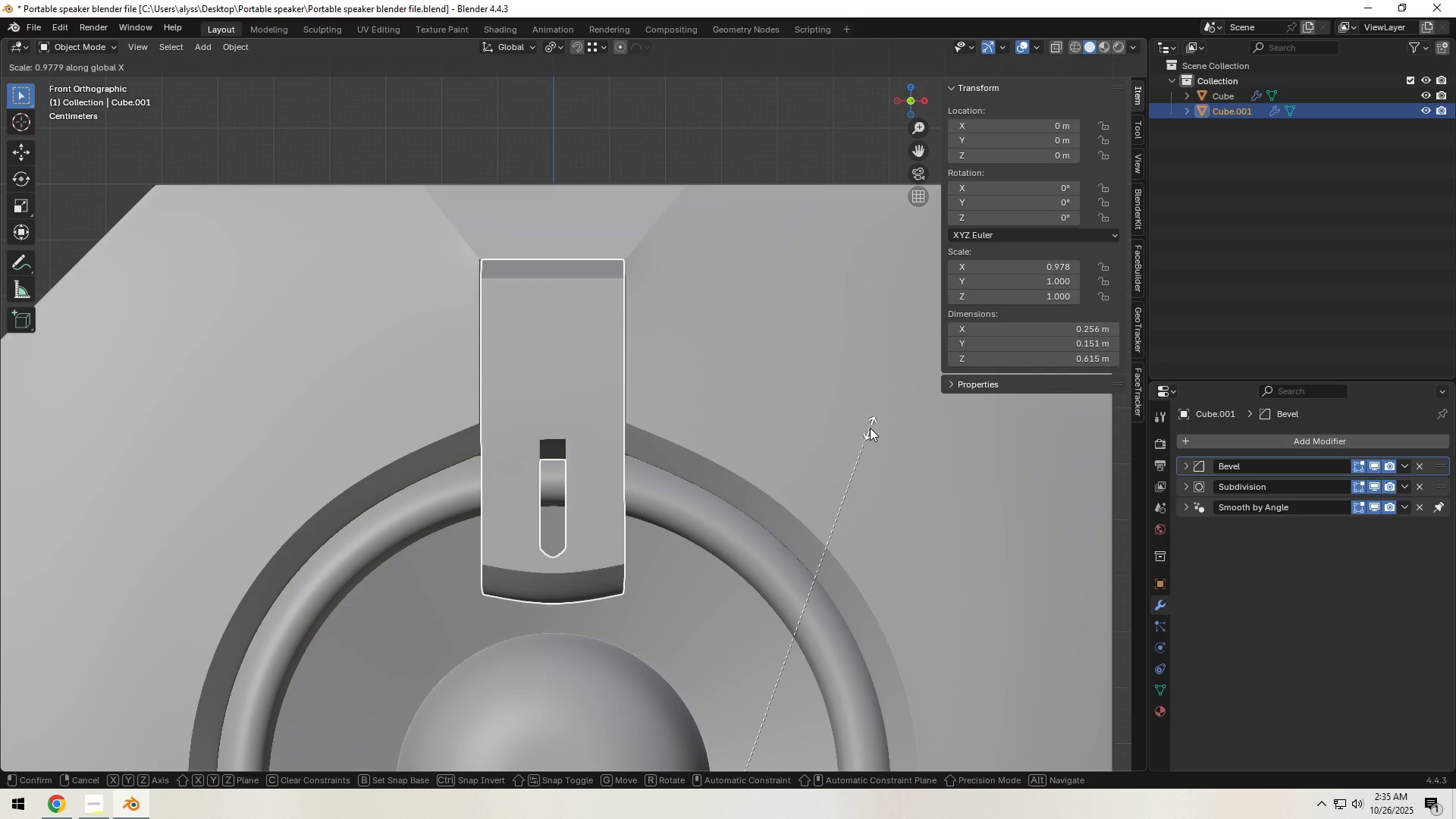 
left_click([870, 428])
 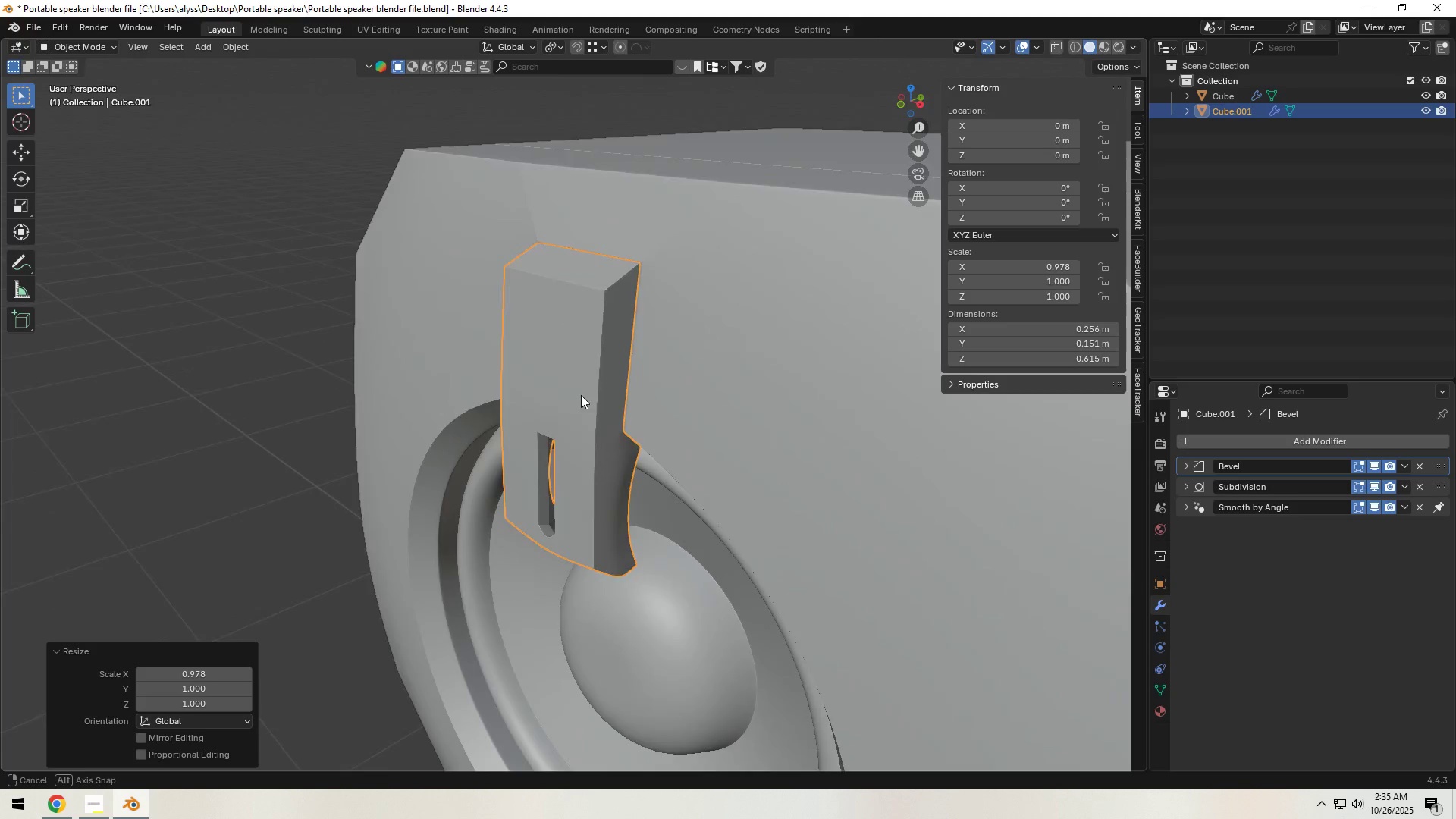 
scroll: coordinate [576, 382], scroll_direction: up, amount: 2.0
 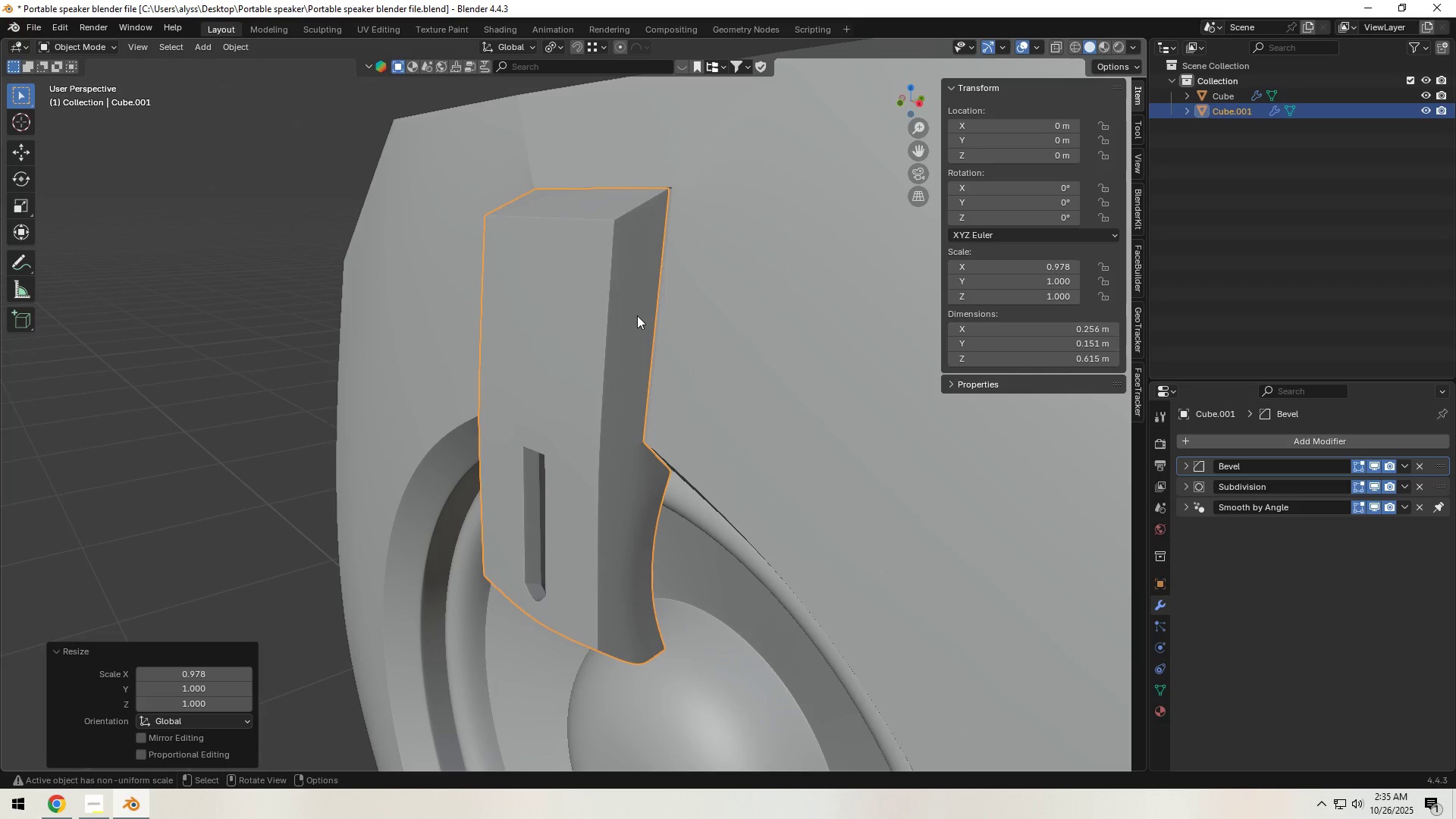 
type(gz)
 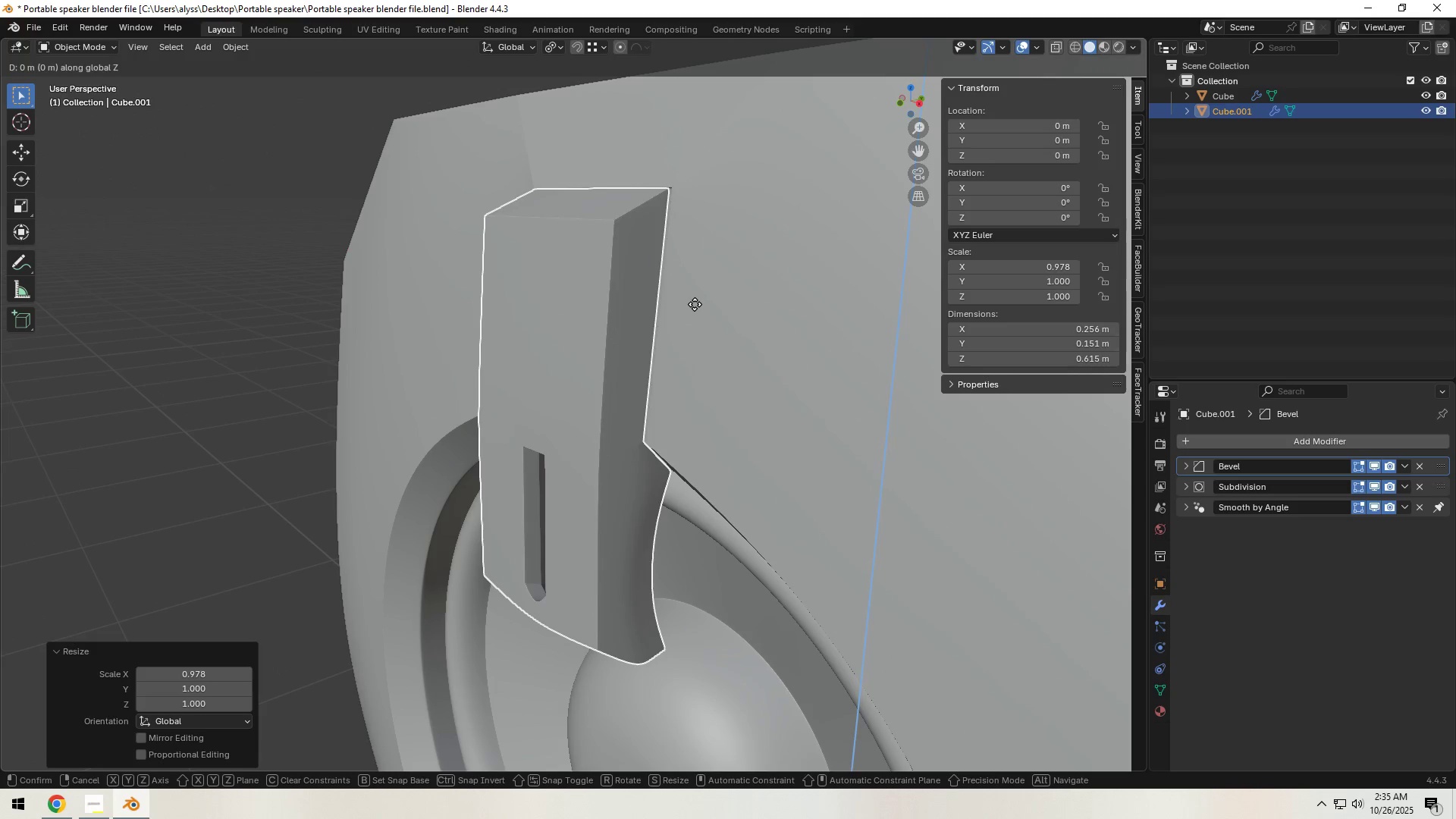 
hold_key(key=ShiftLeft, duration=1.38)
left_click([696, 310])
 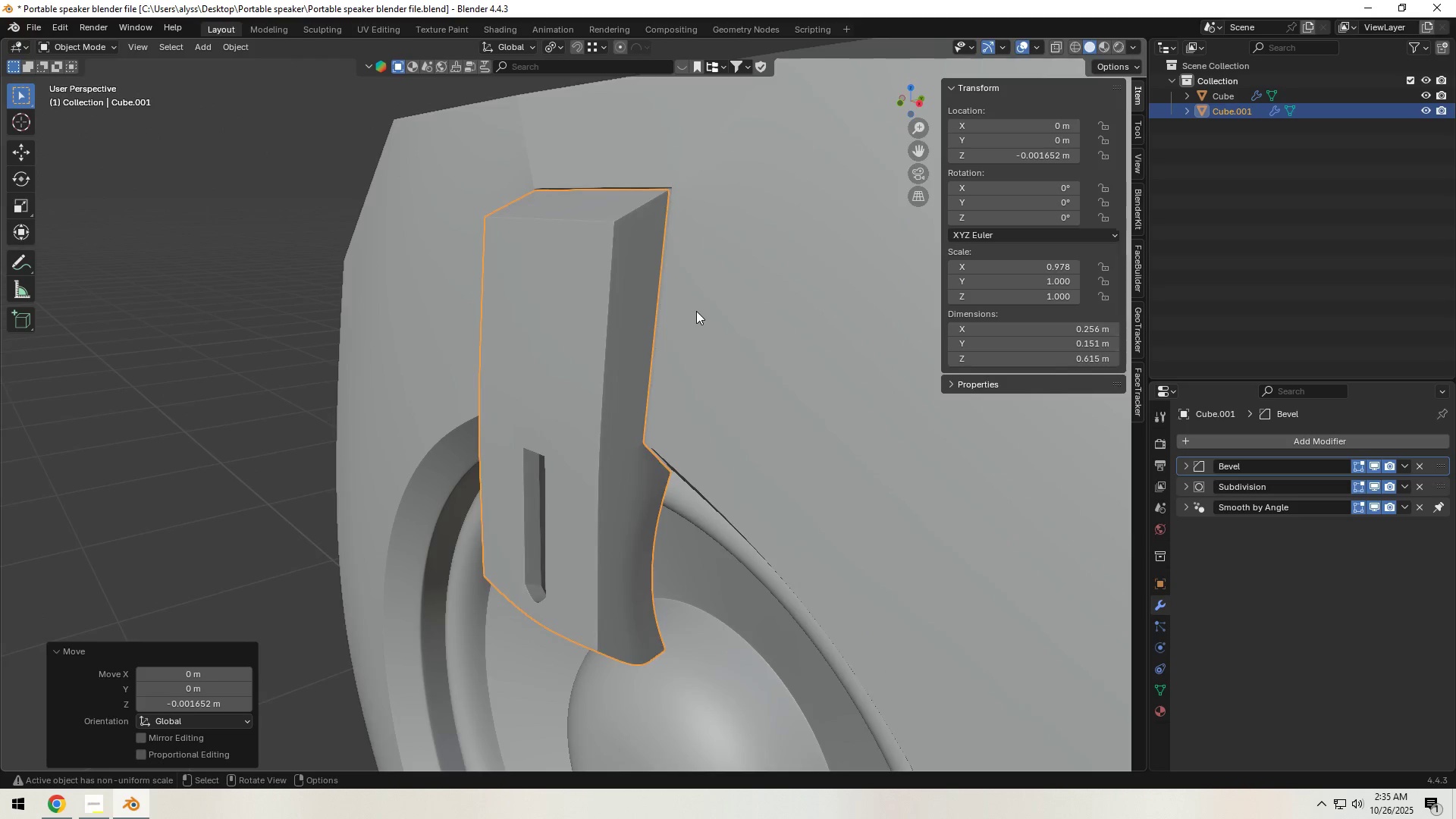 
scroll: coordinate [696, 312], scroll_direction: down, amount: 4.0
 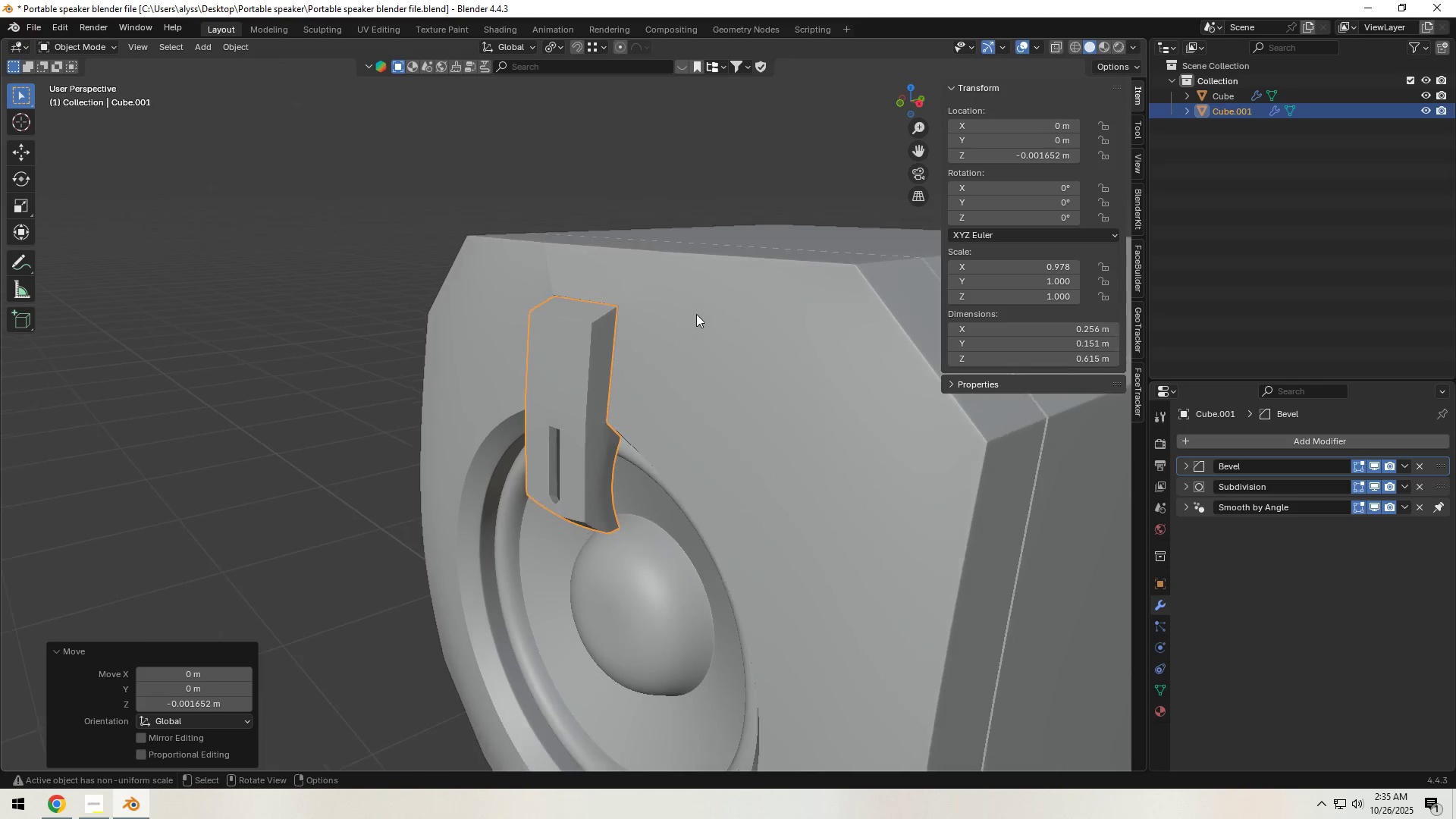 
key(Tab)
 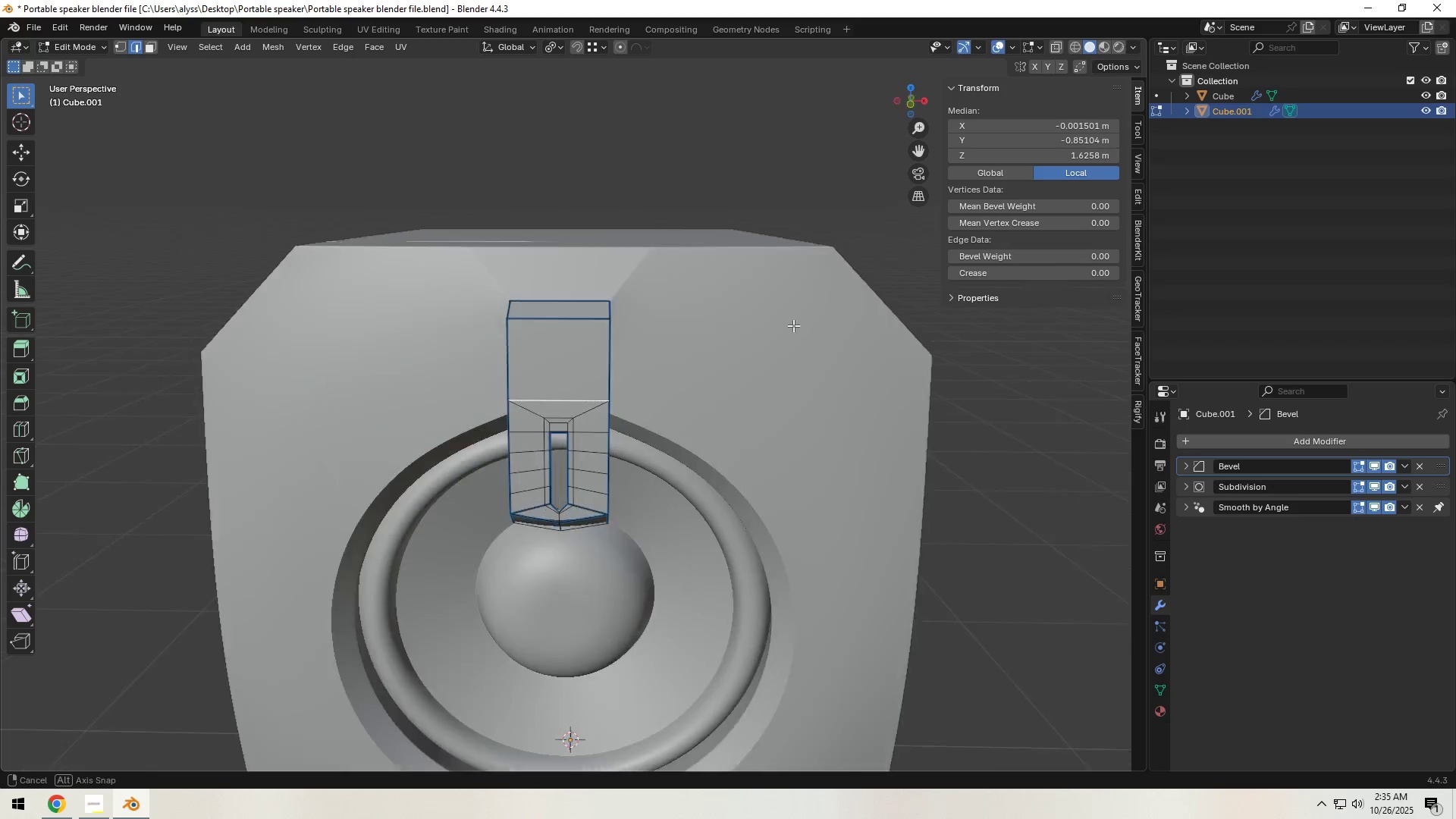 
key(Tab)
 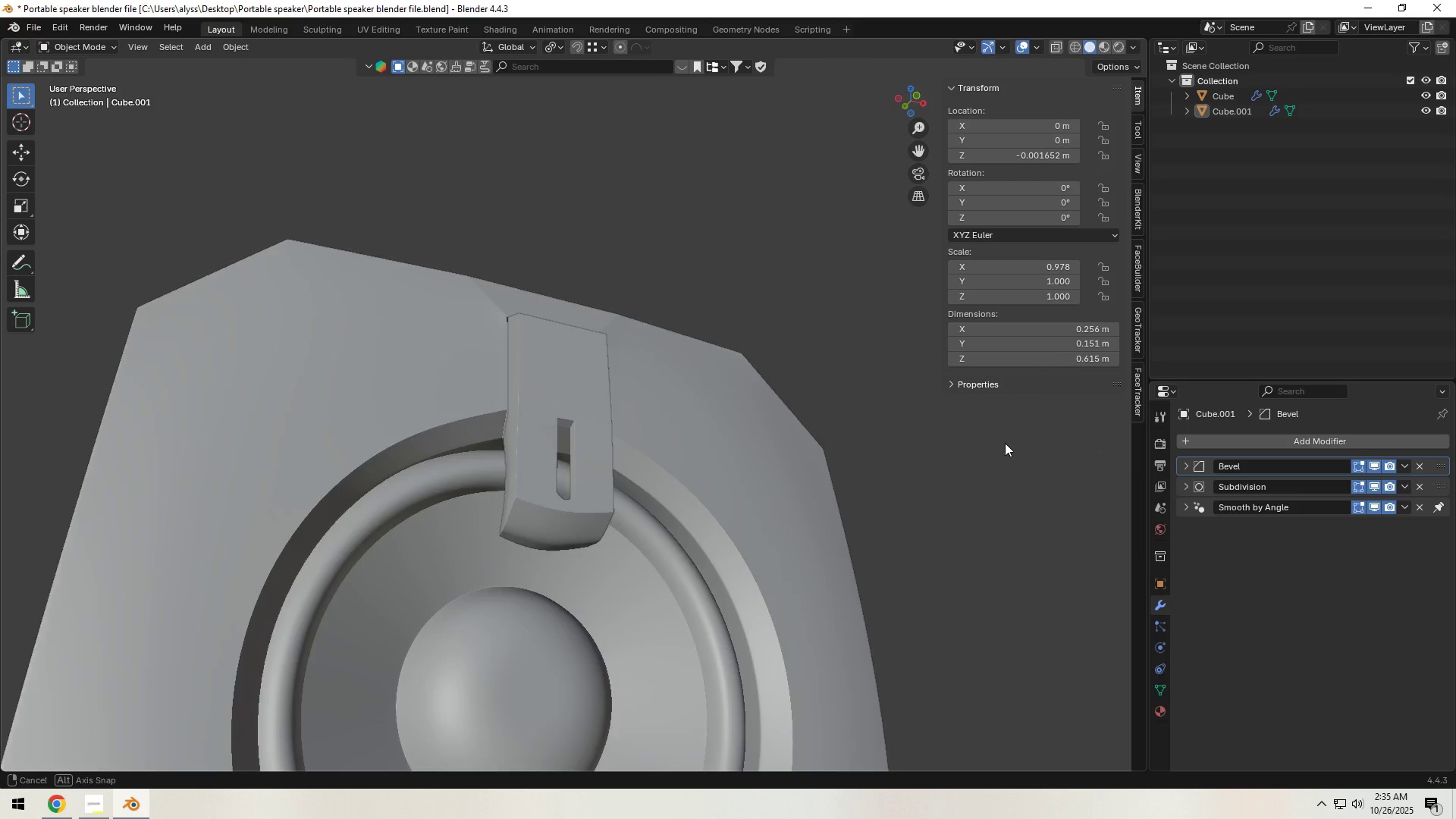 
scroll: coordinate [598, 448], scroll_direction: up, amount: 7.0
 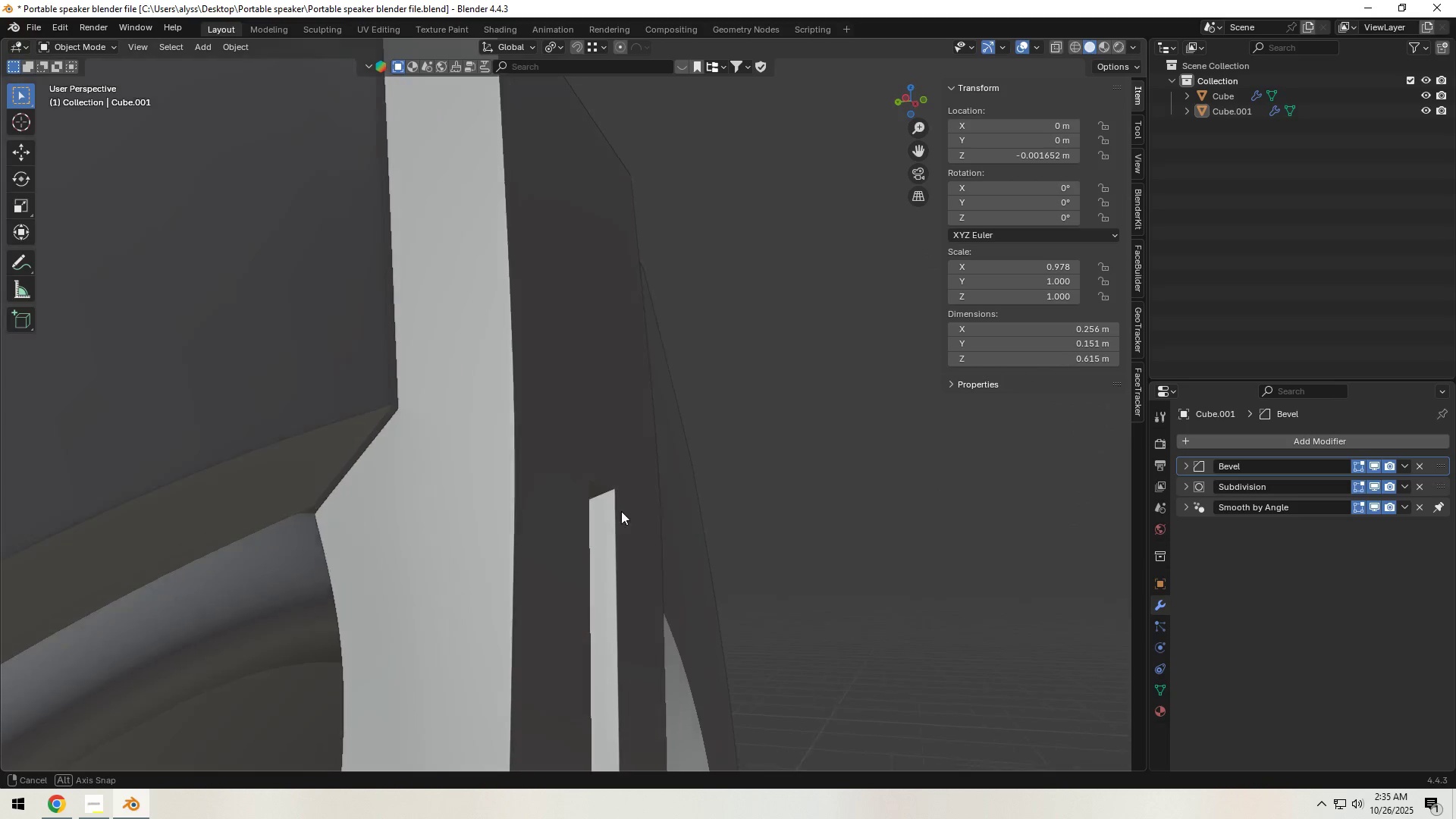 
scroll: coordinate [563, 529], scroll_direction: down, amount: 3.0
 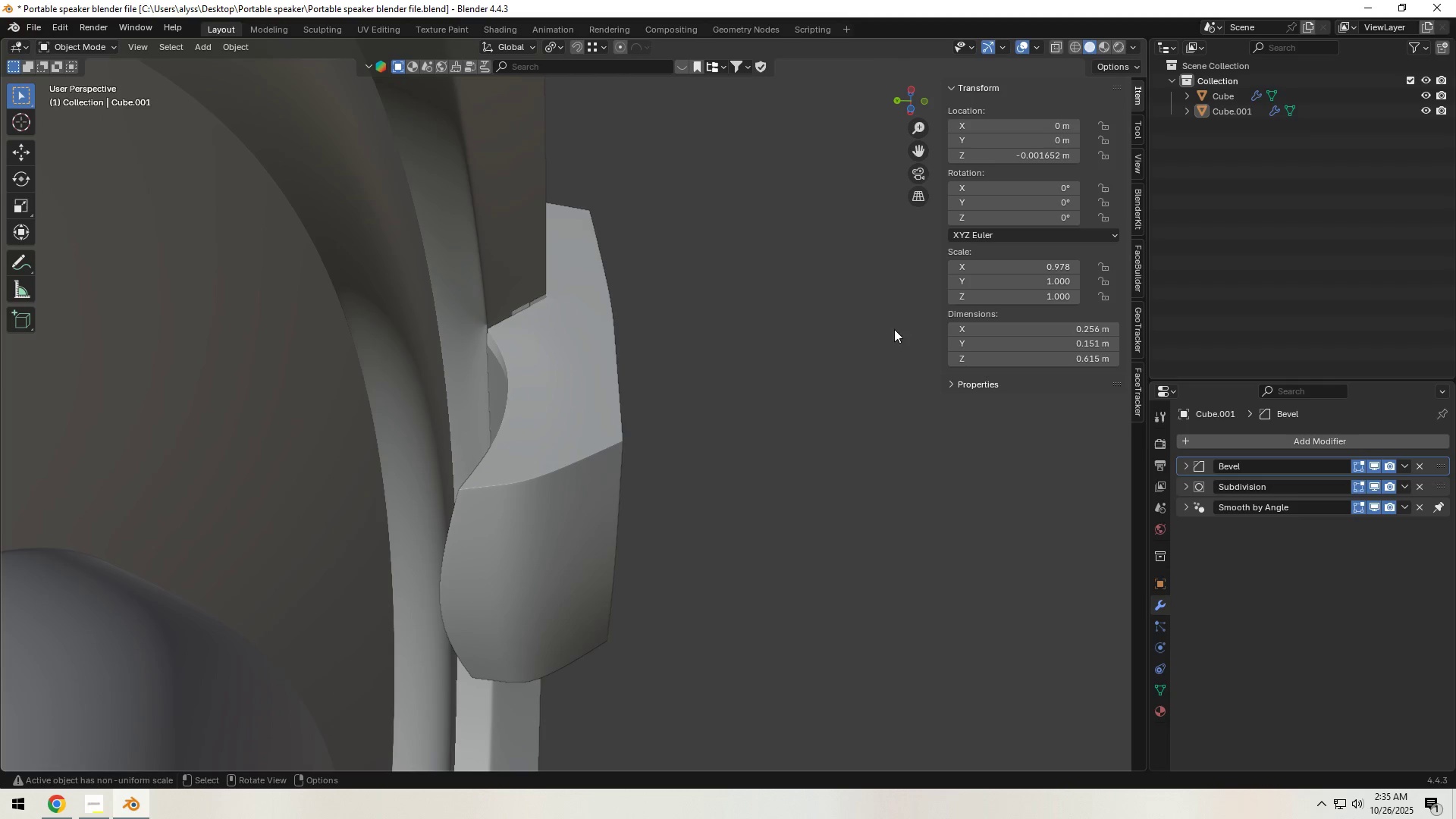 
wait(6.16)
 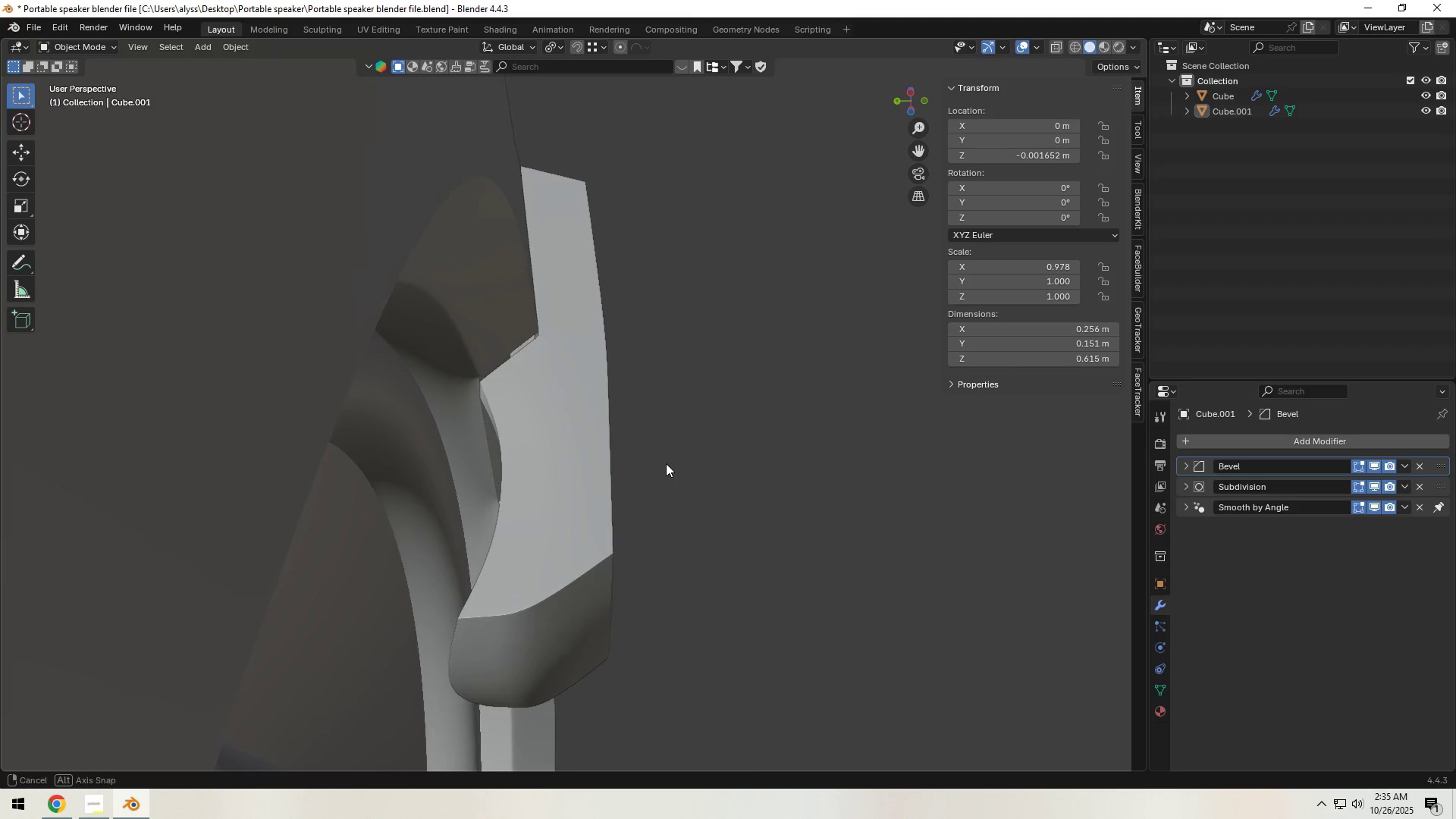 
left_click([1425, 108])
 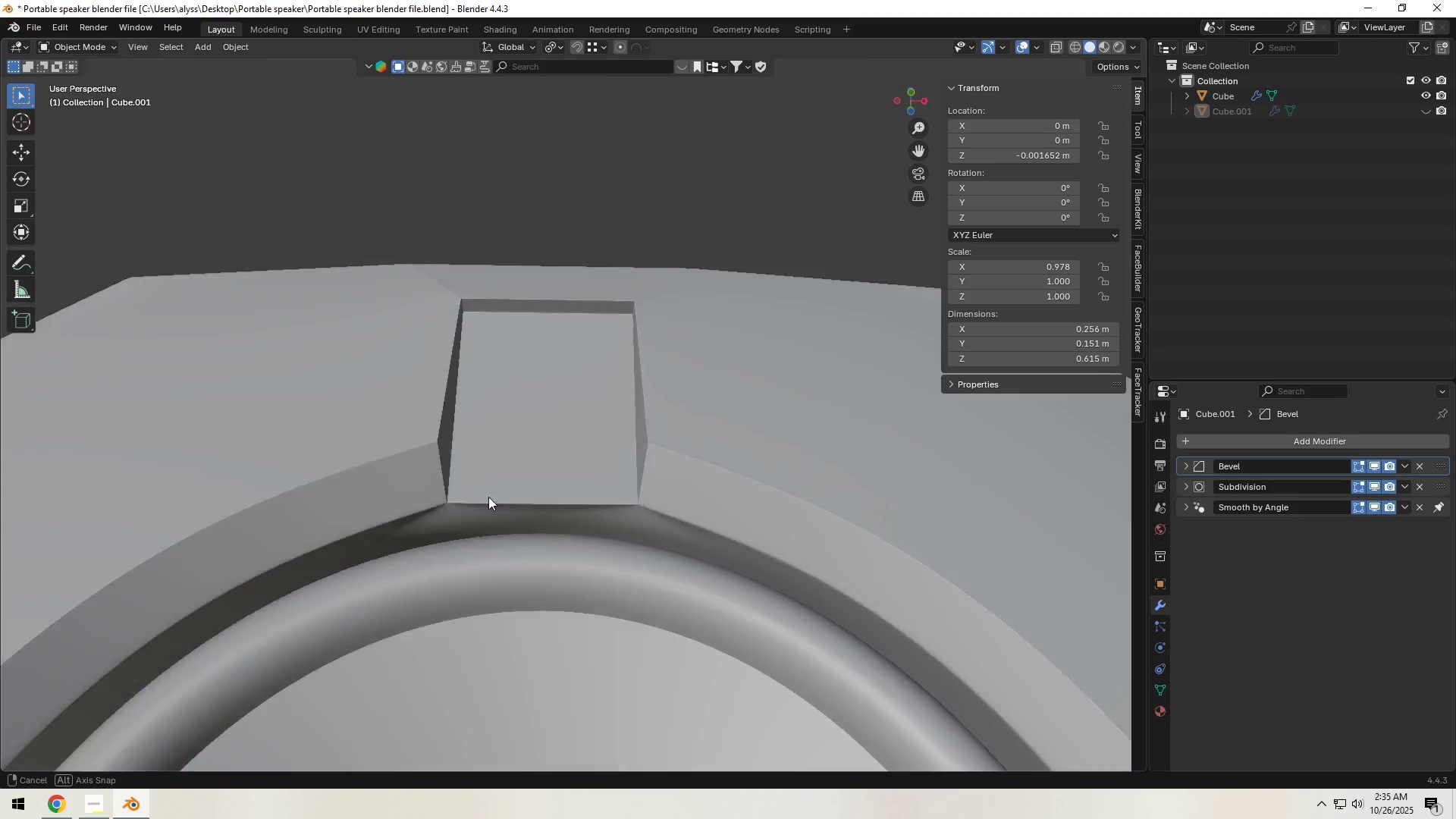 
scroll: coordinate [492, 540], scroll_direction: up, amount: 4.0
 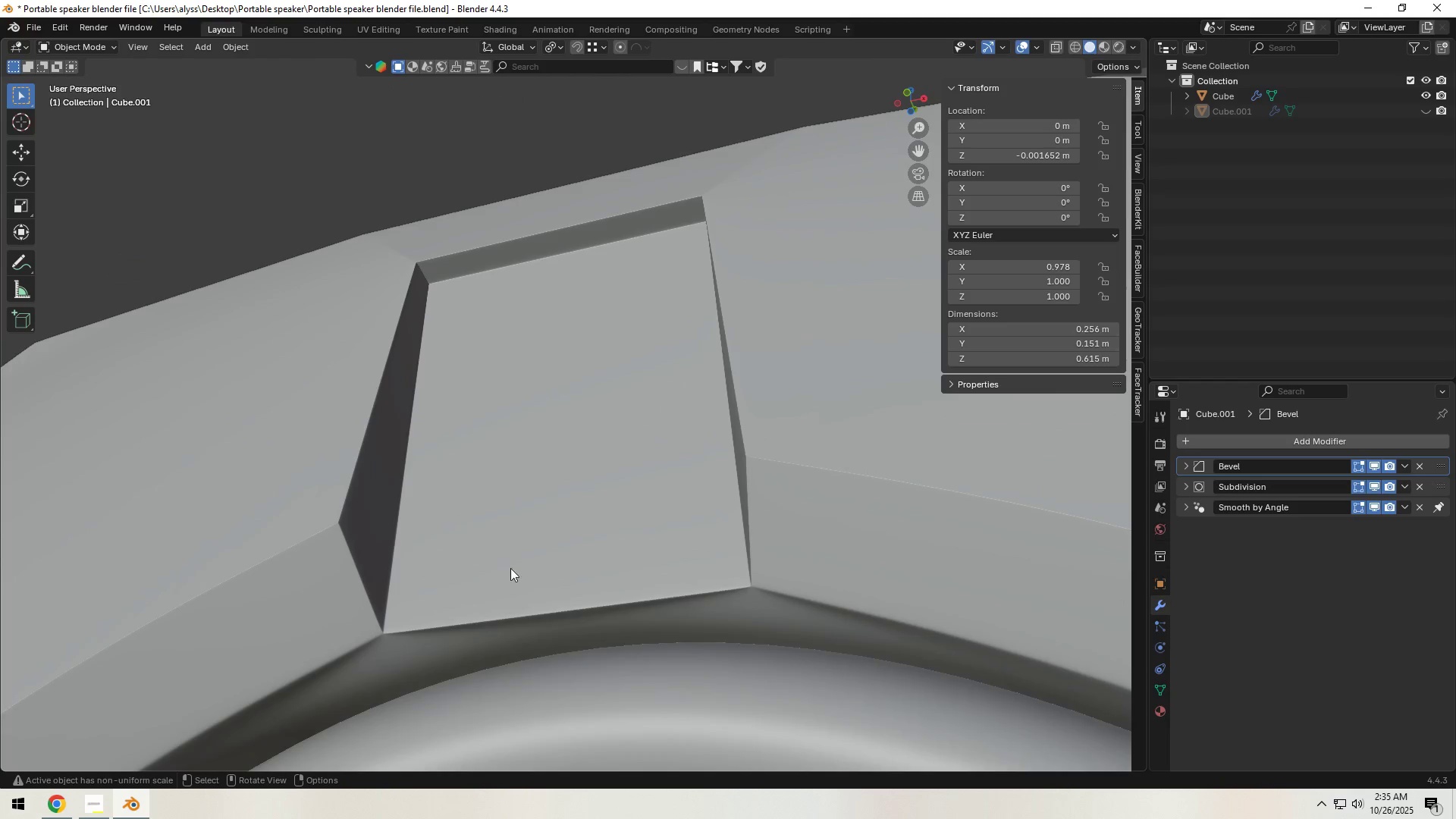 
hold_key(key=ShiftLeft, duration=0.39)
 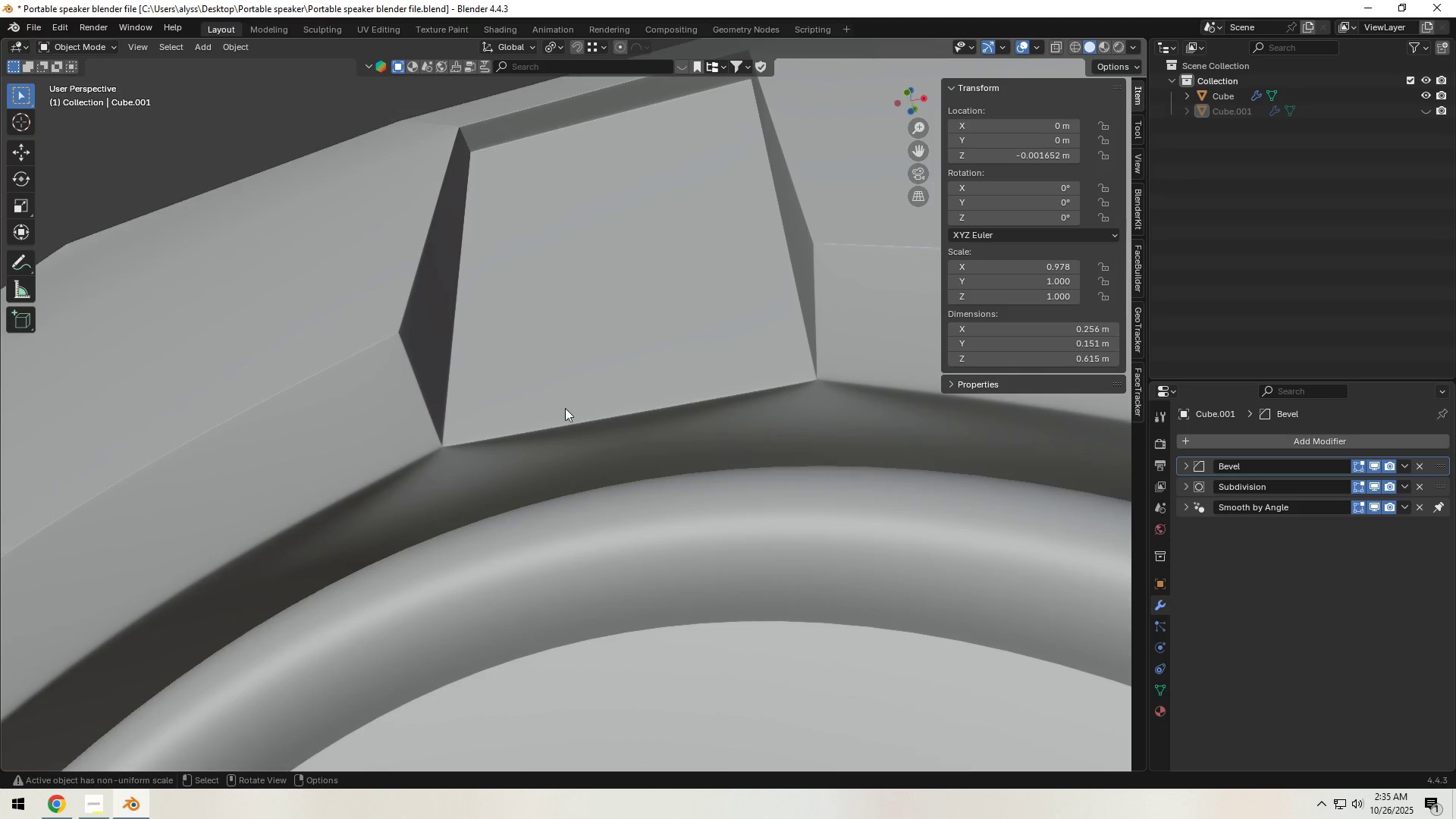 
left_click([557, 424])
 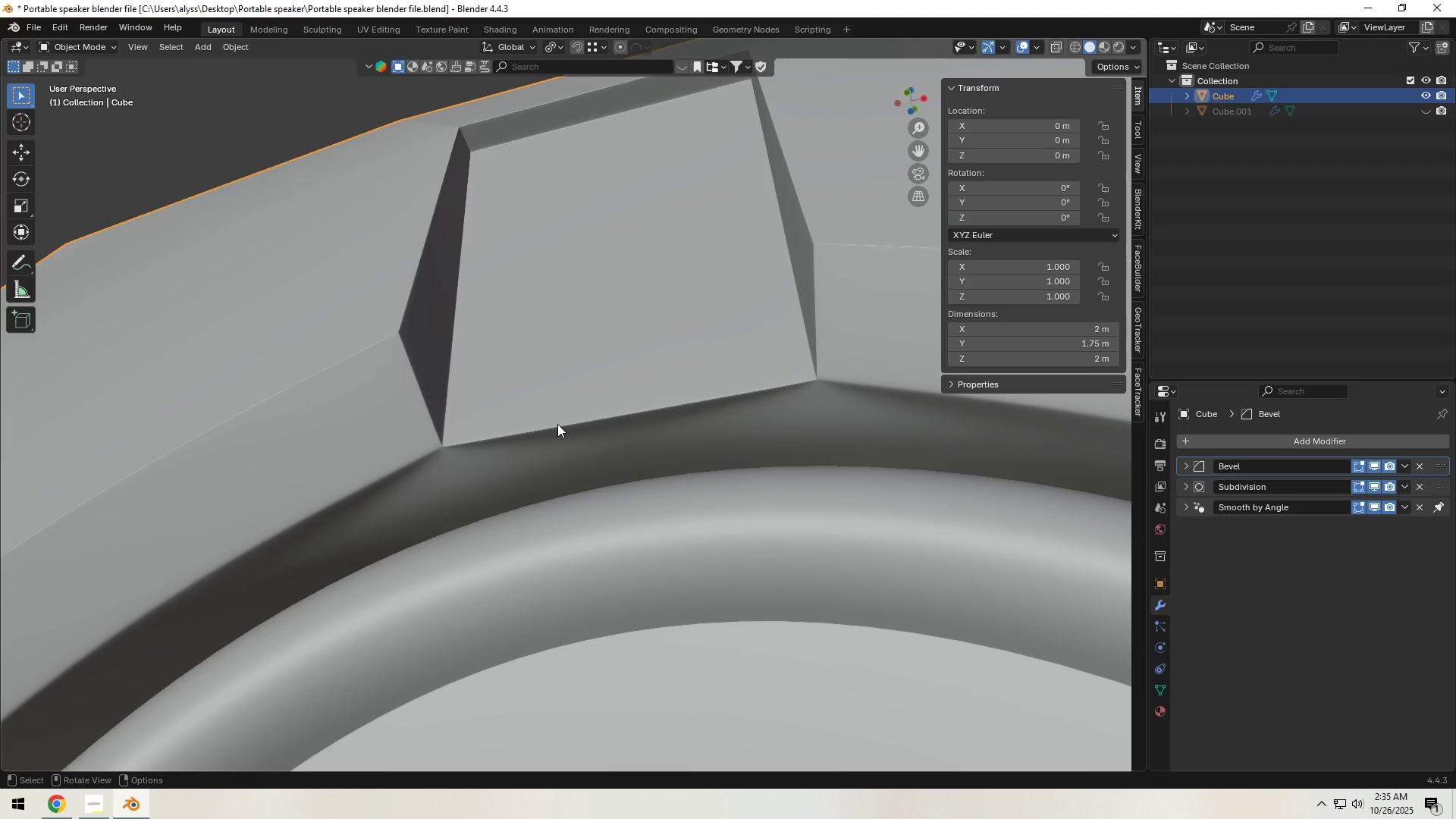 
key(Tab)
 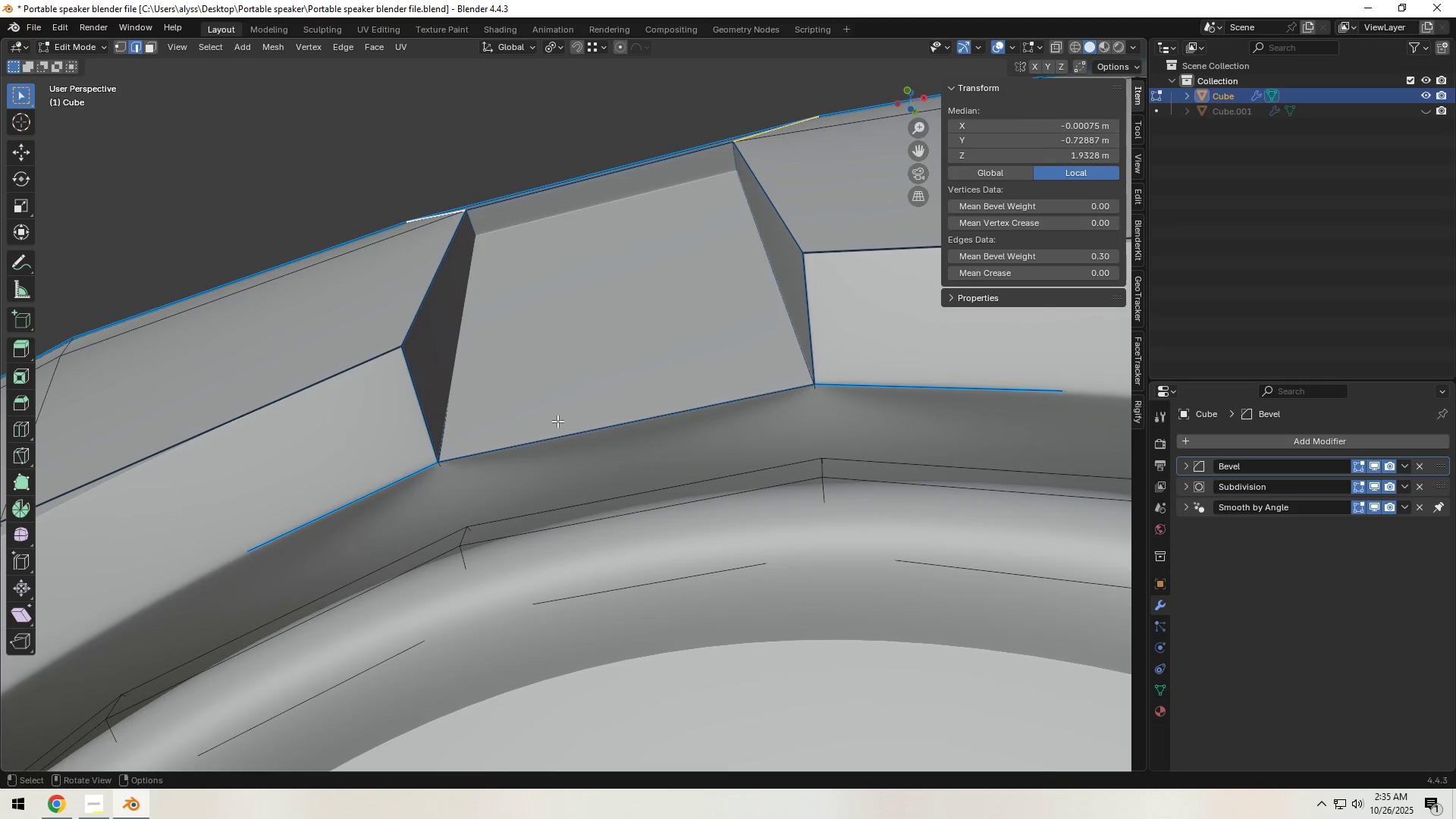 
scroll: coordinate [557, 426], scroll_direction: down, amount: 5.0
 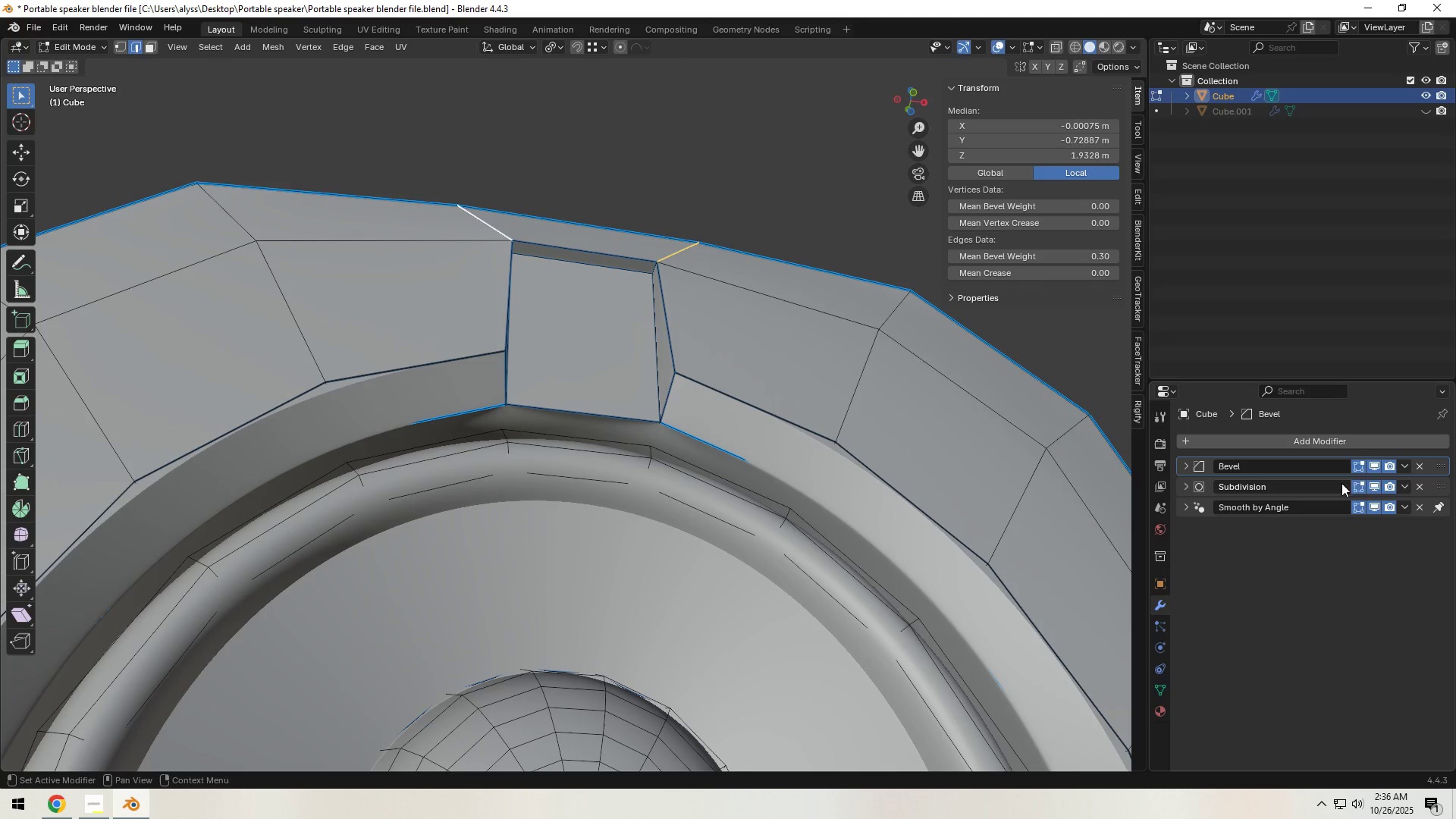 
double_click([1376, 485])
 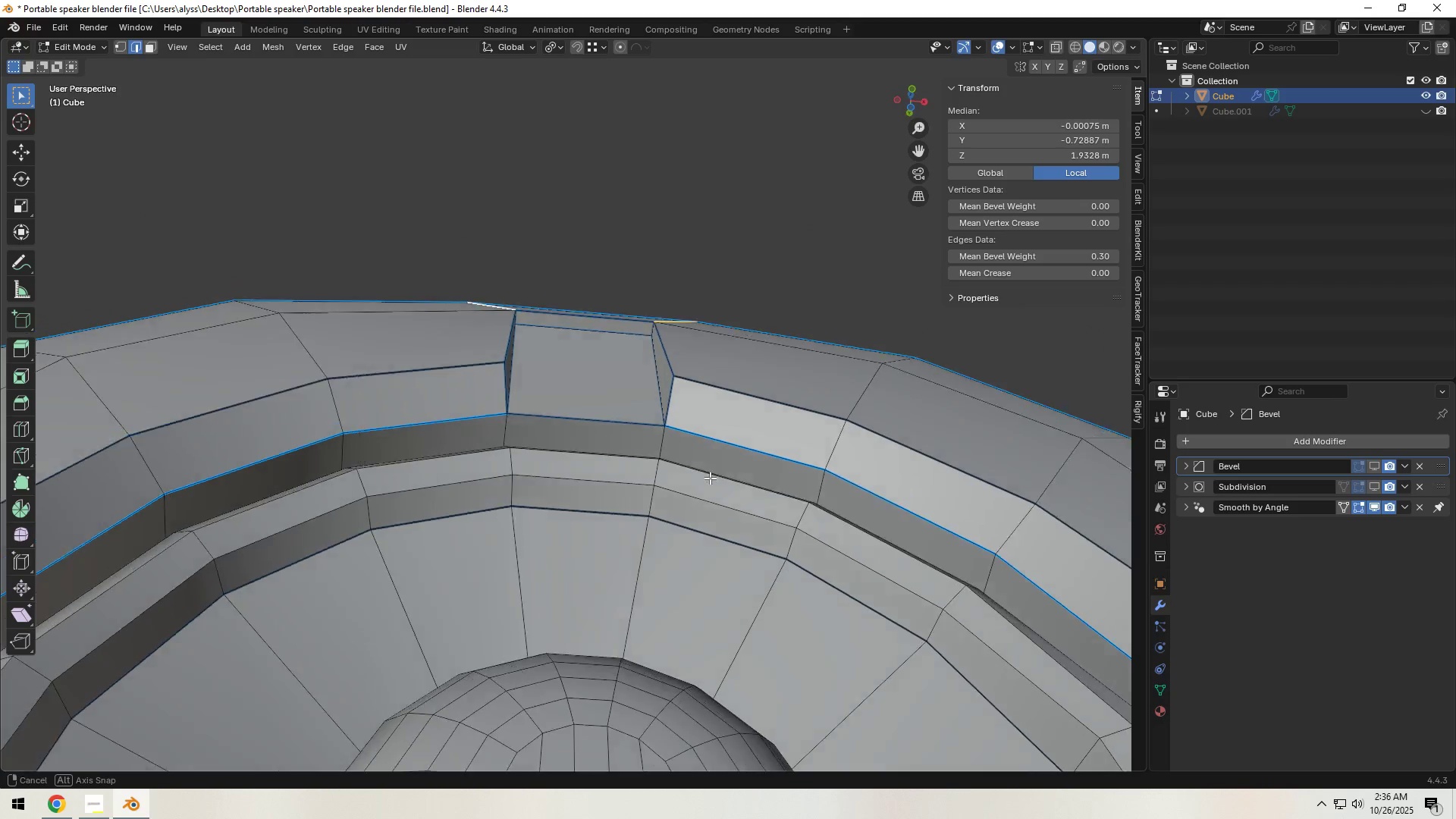 
scroll: coordinate [643, 520], scroll_direction: up, amount: 5.0
 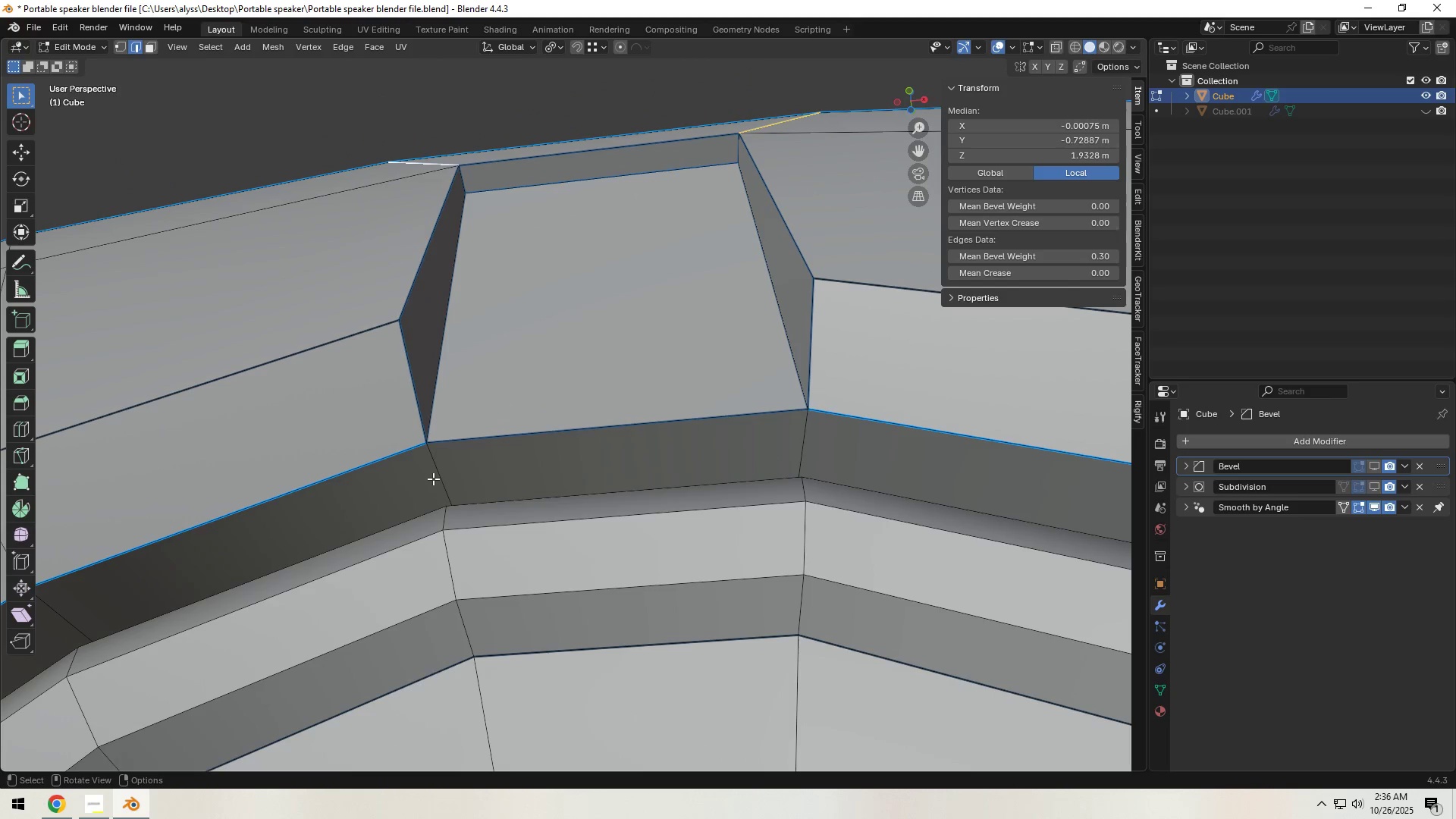 
left_click([433, 476])
 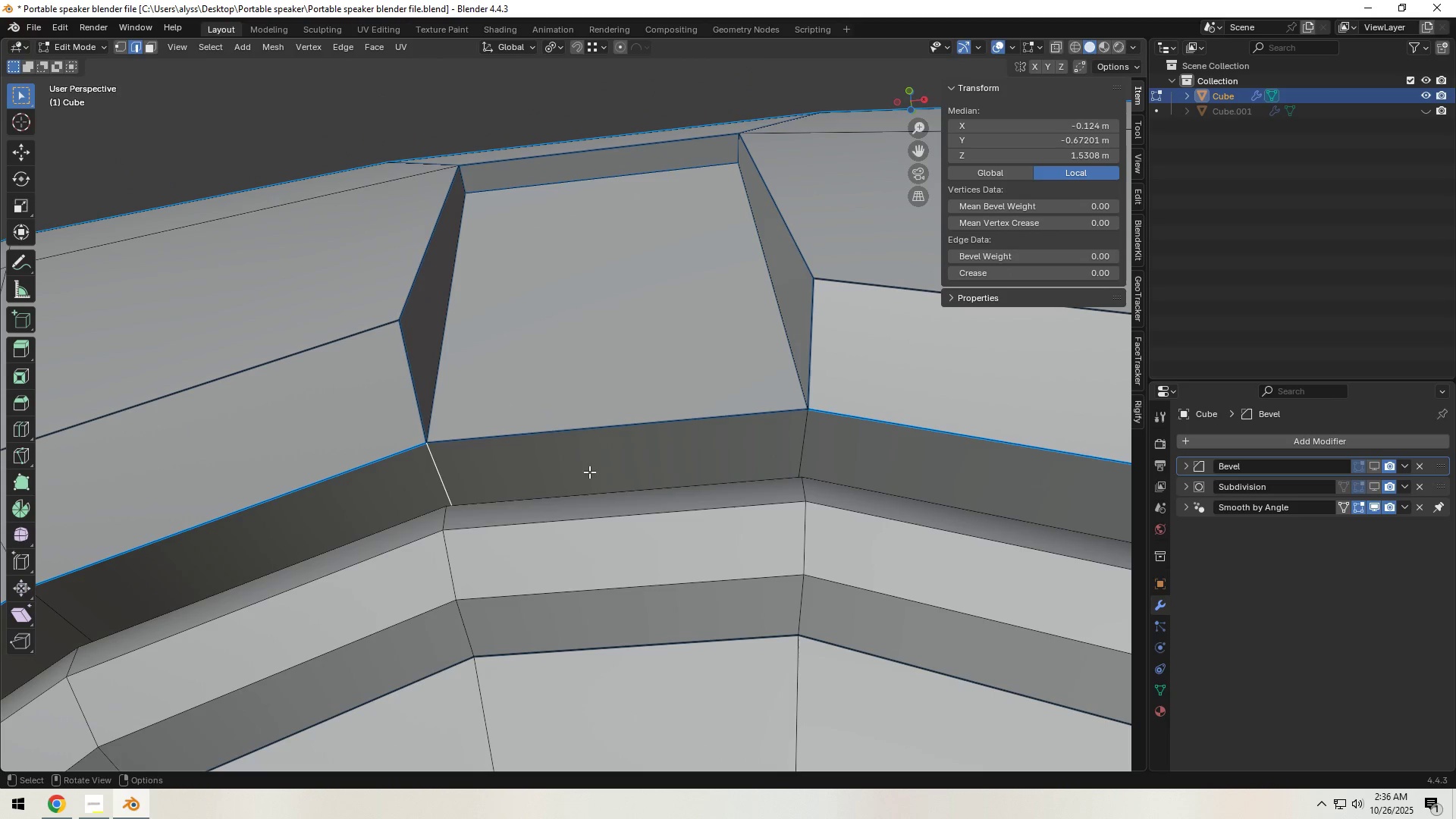 
hold_key(key=ShiftLeft, duration=0.87)
left_click([801, 438])
 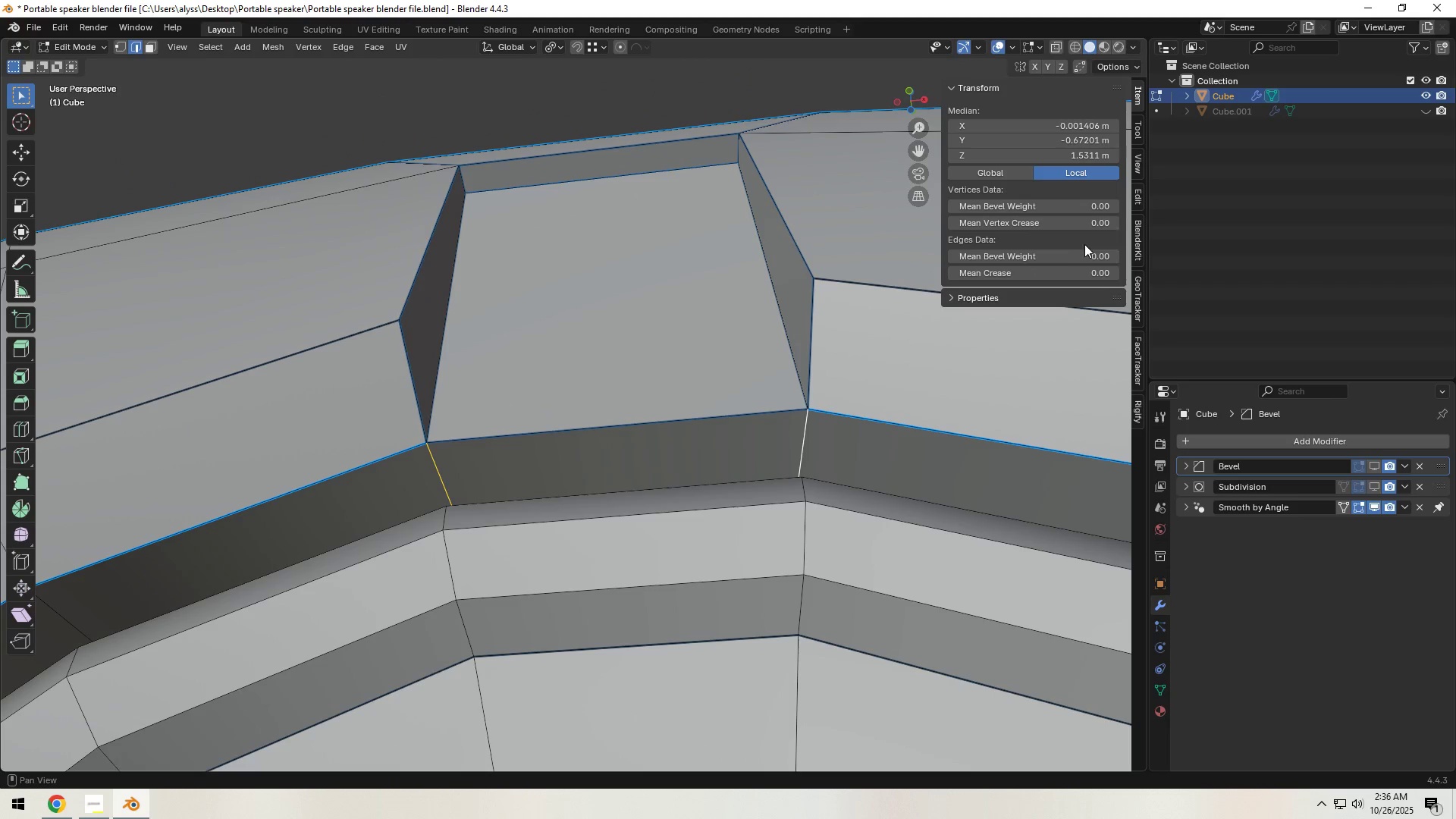 
left_click([1084, 251])
 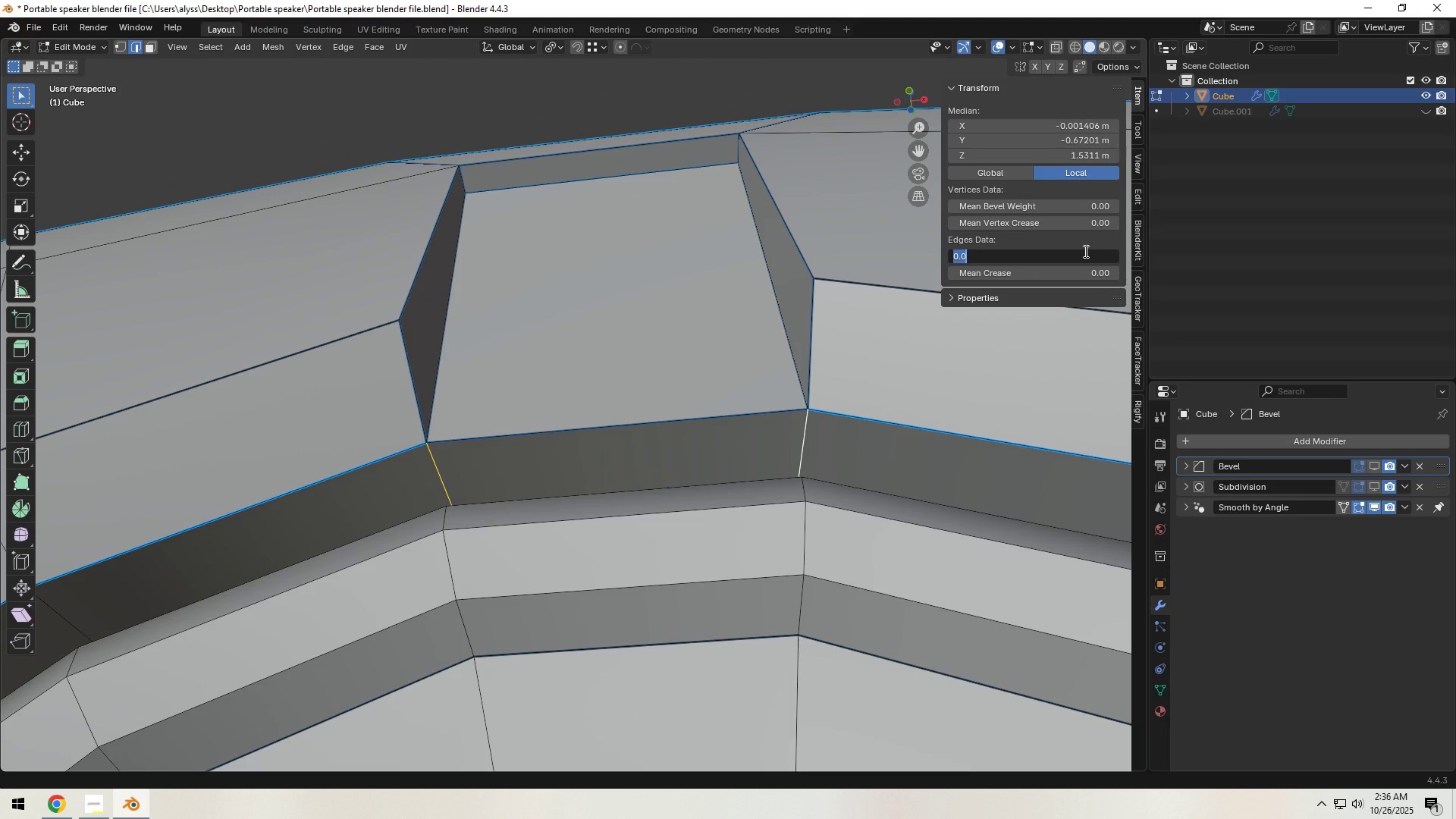 
key(NumpadDecimal)
 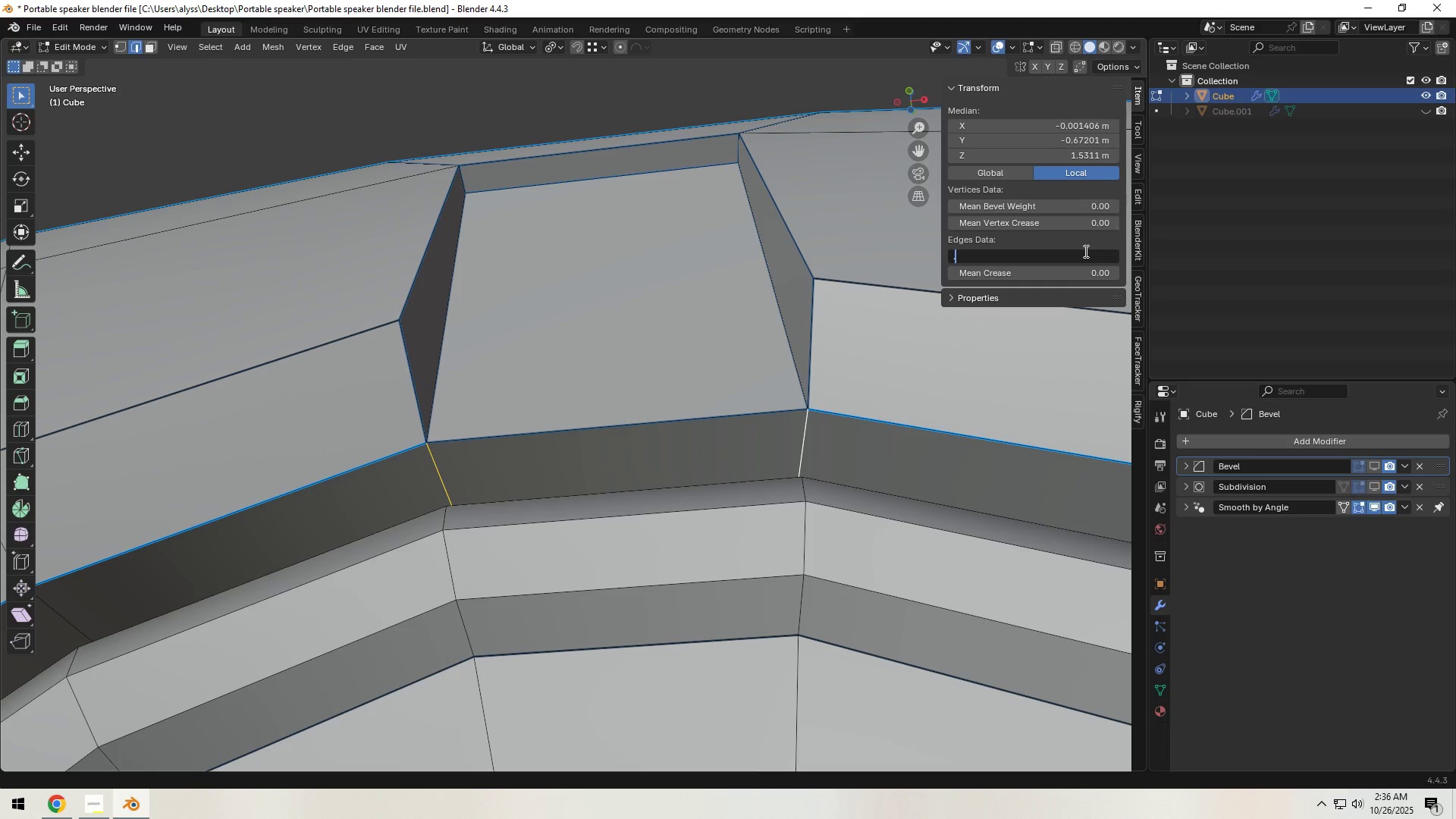 
key(Numpad3)
 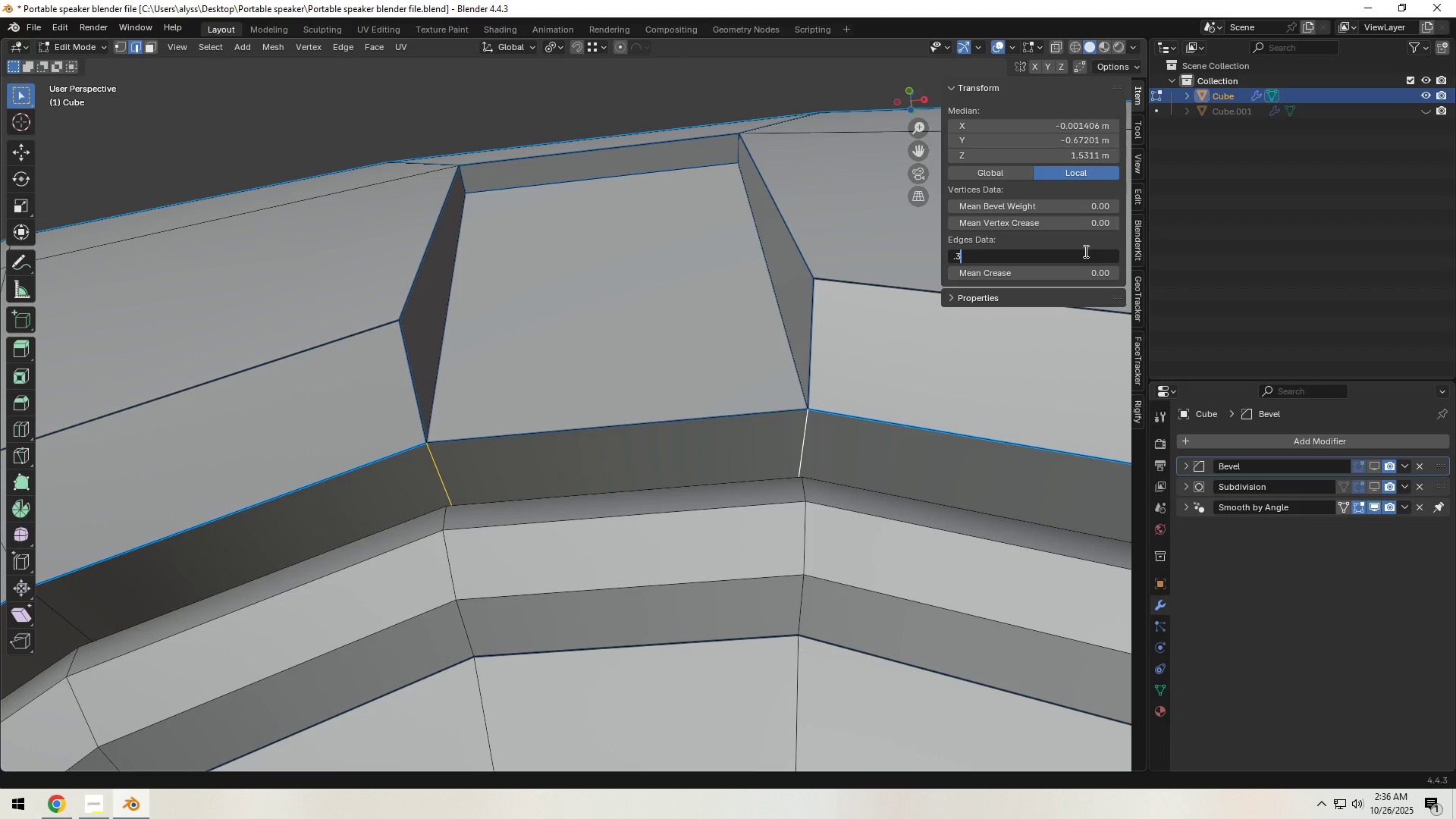 
key(NumpadEnter)
 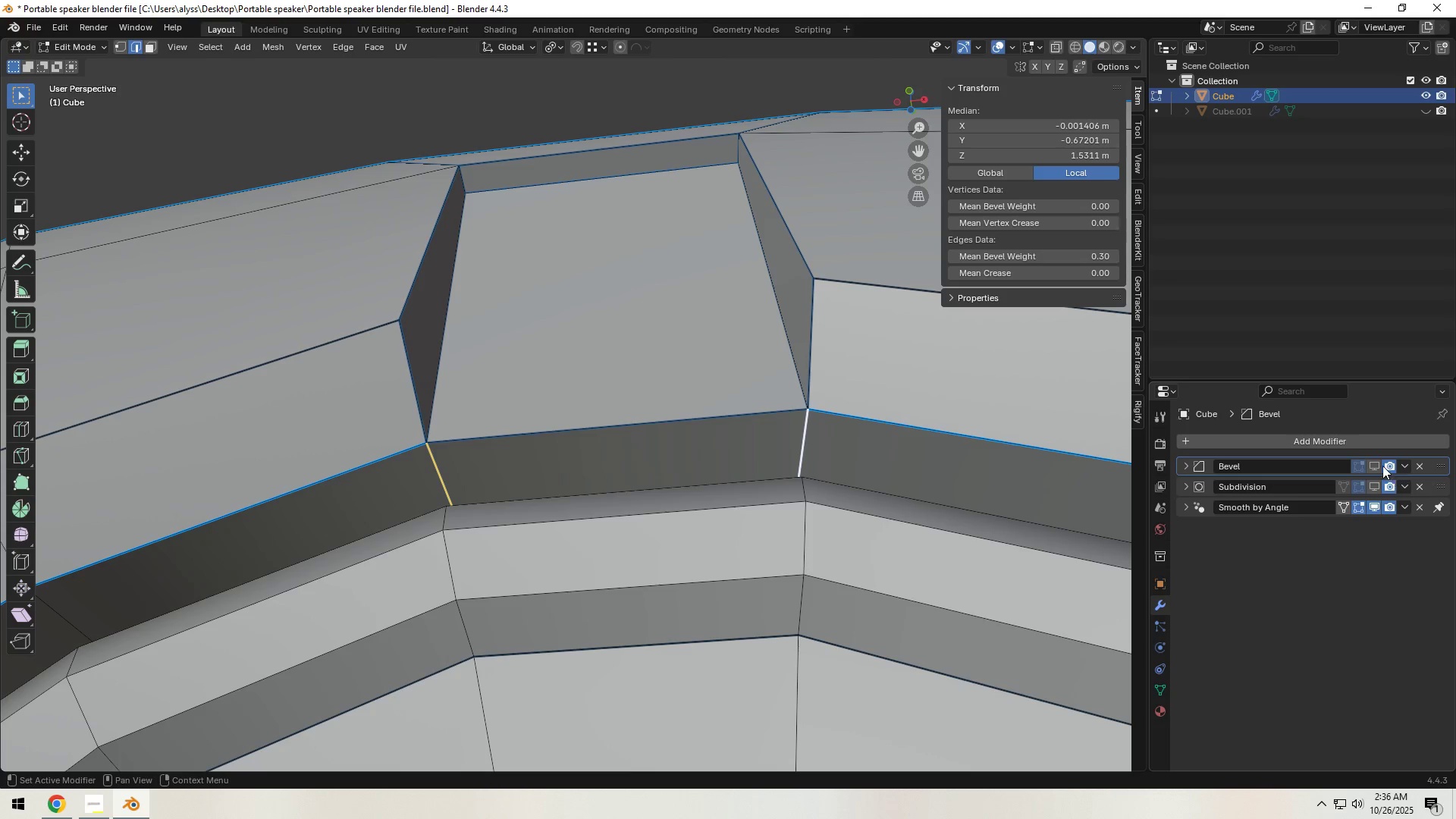 
left_click([1382, 466])
 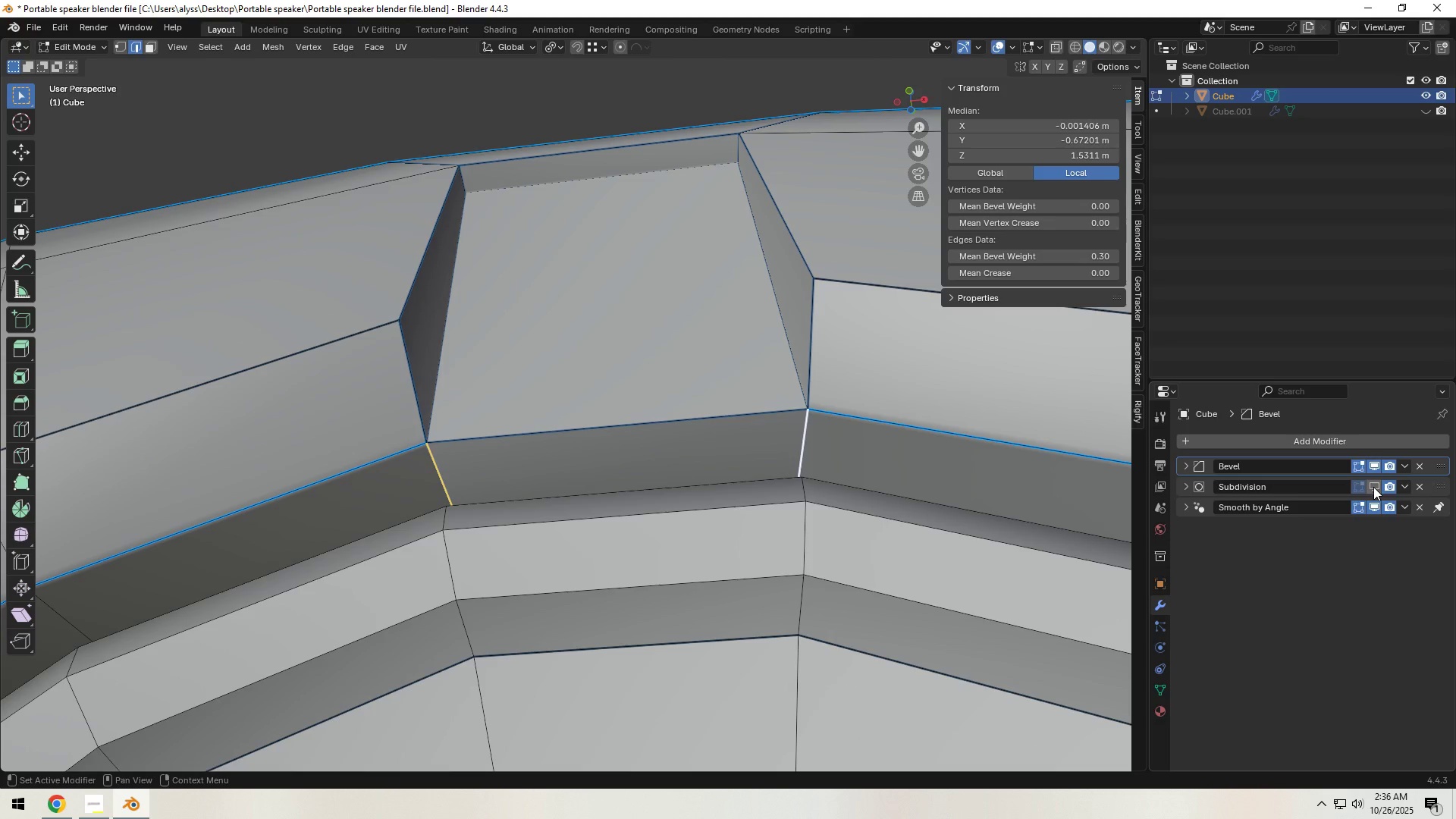 
left_click([1373, 487])
 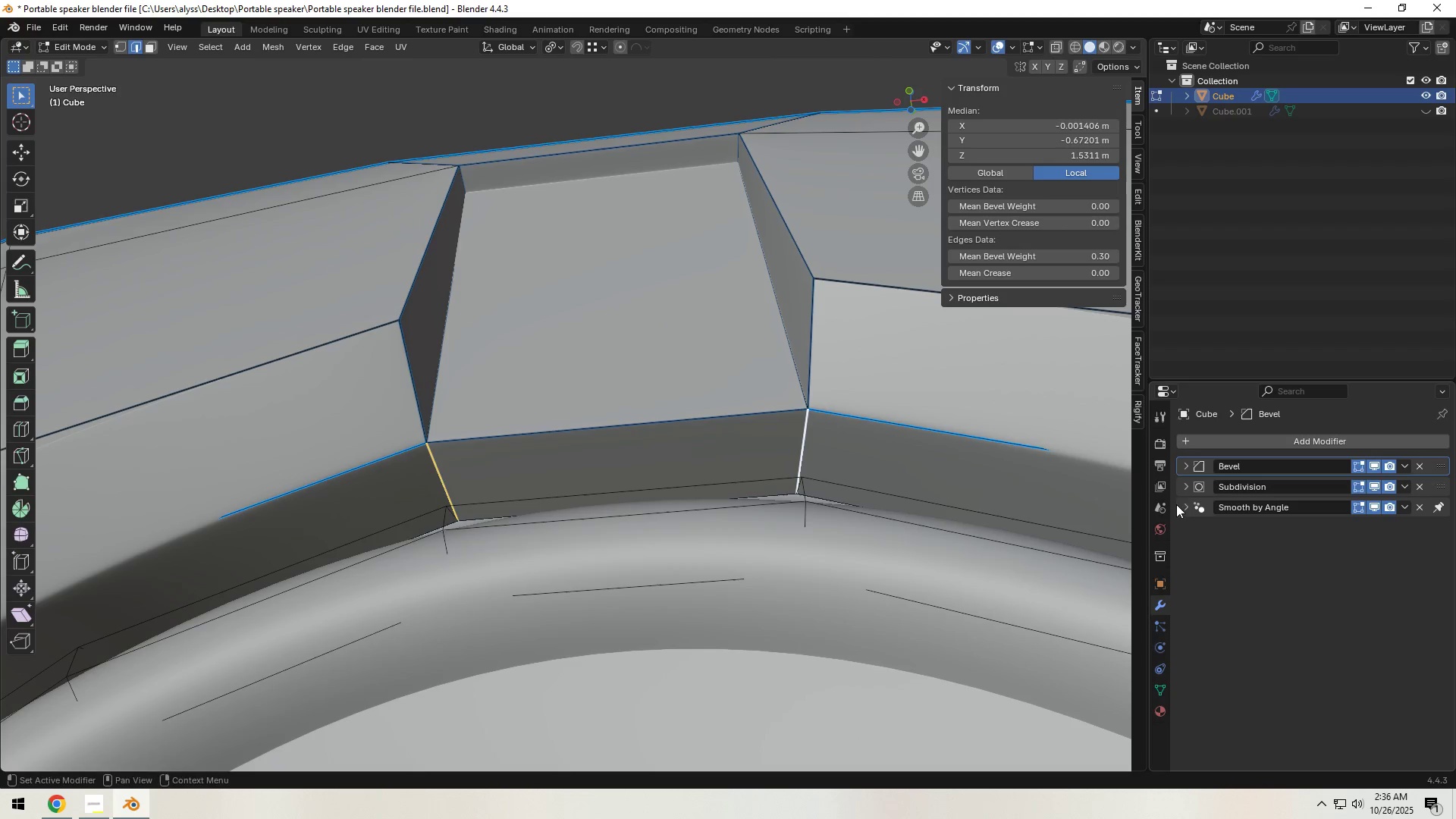 
key(Tab)
 